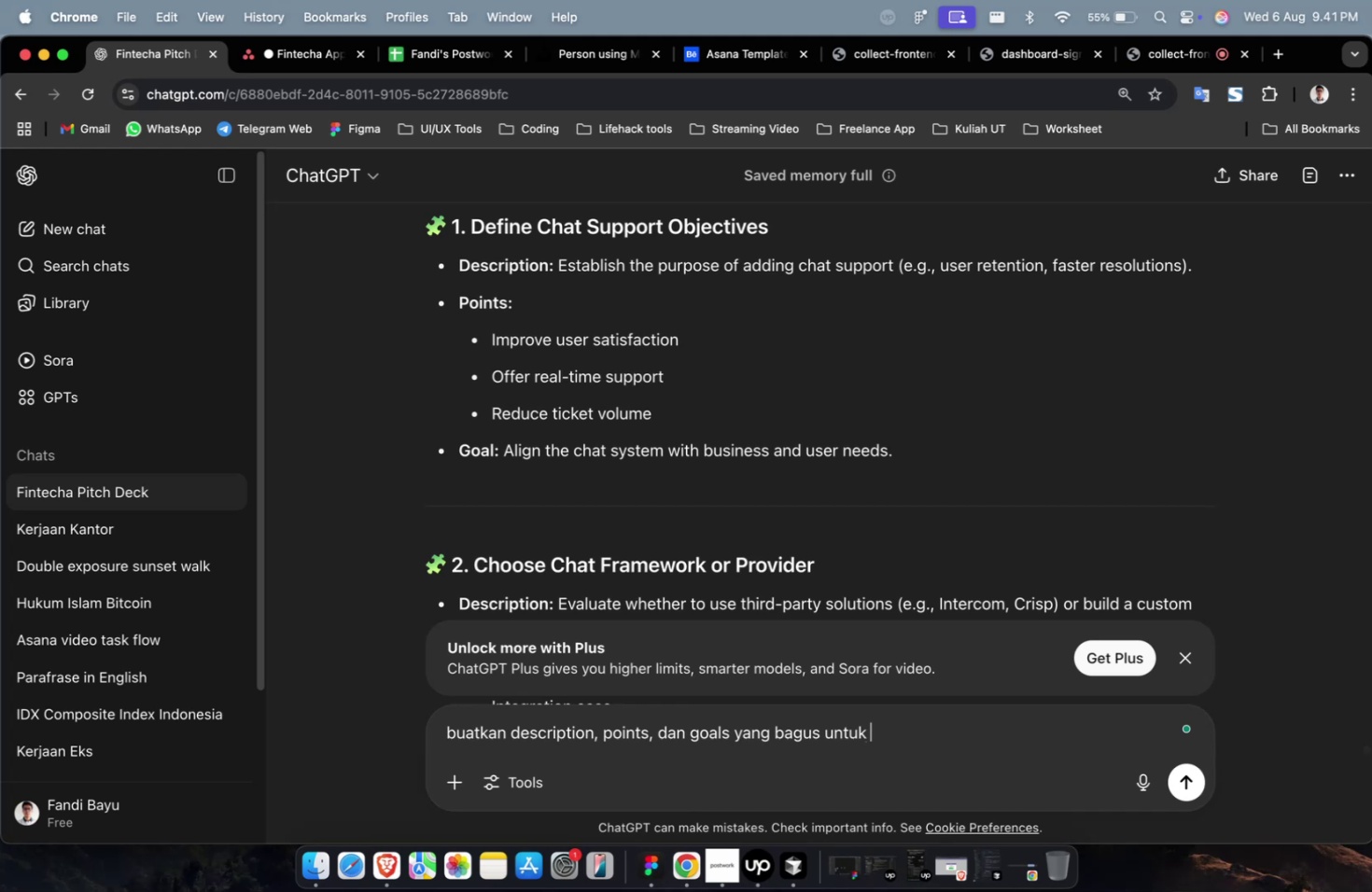 
key(Meta+V)
 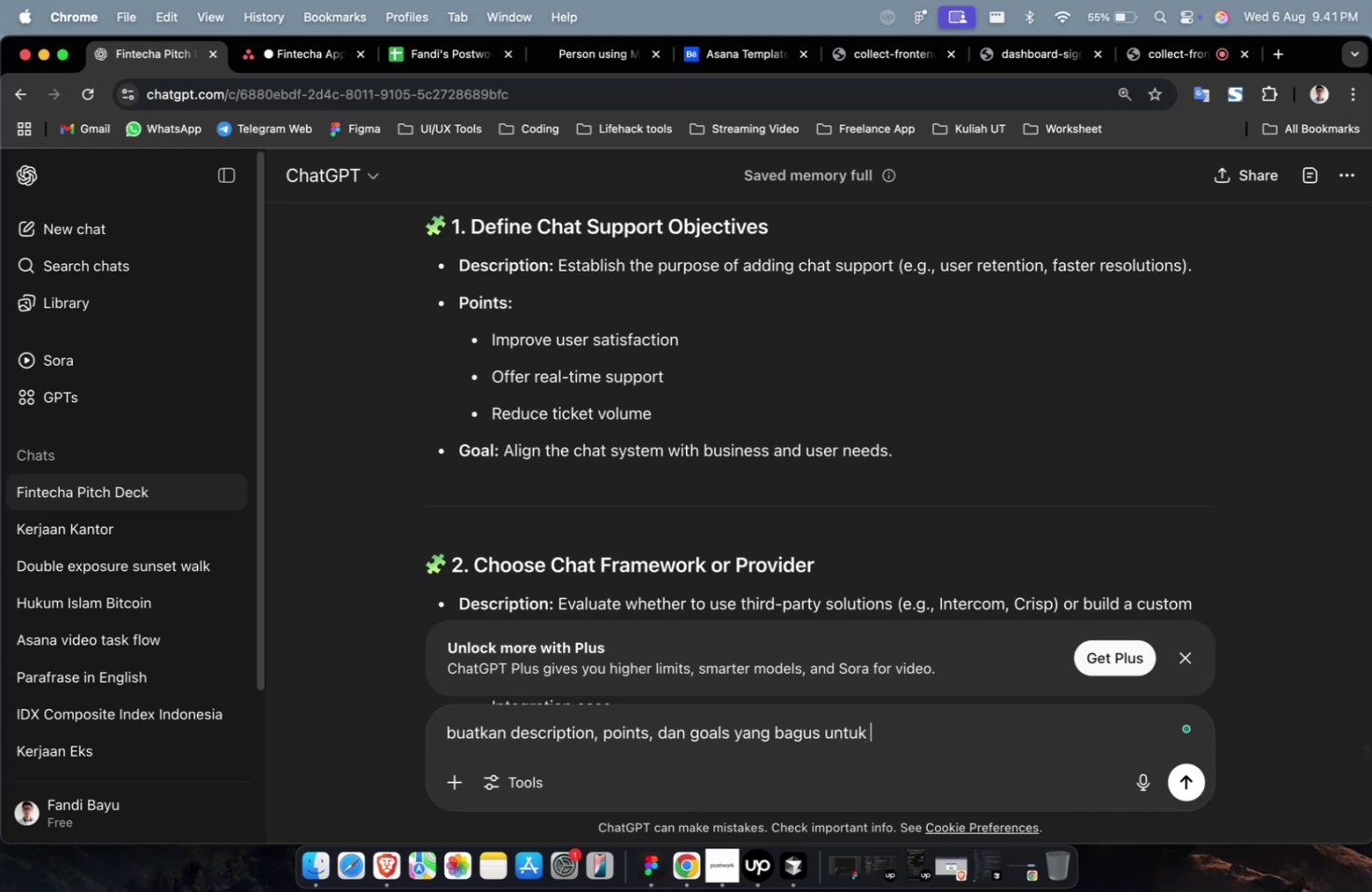 
key(Enter)
 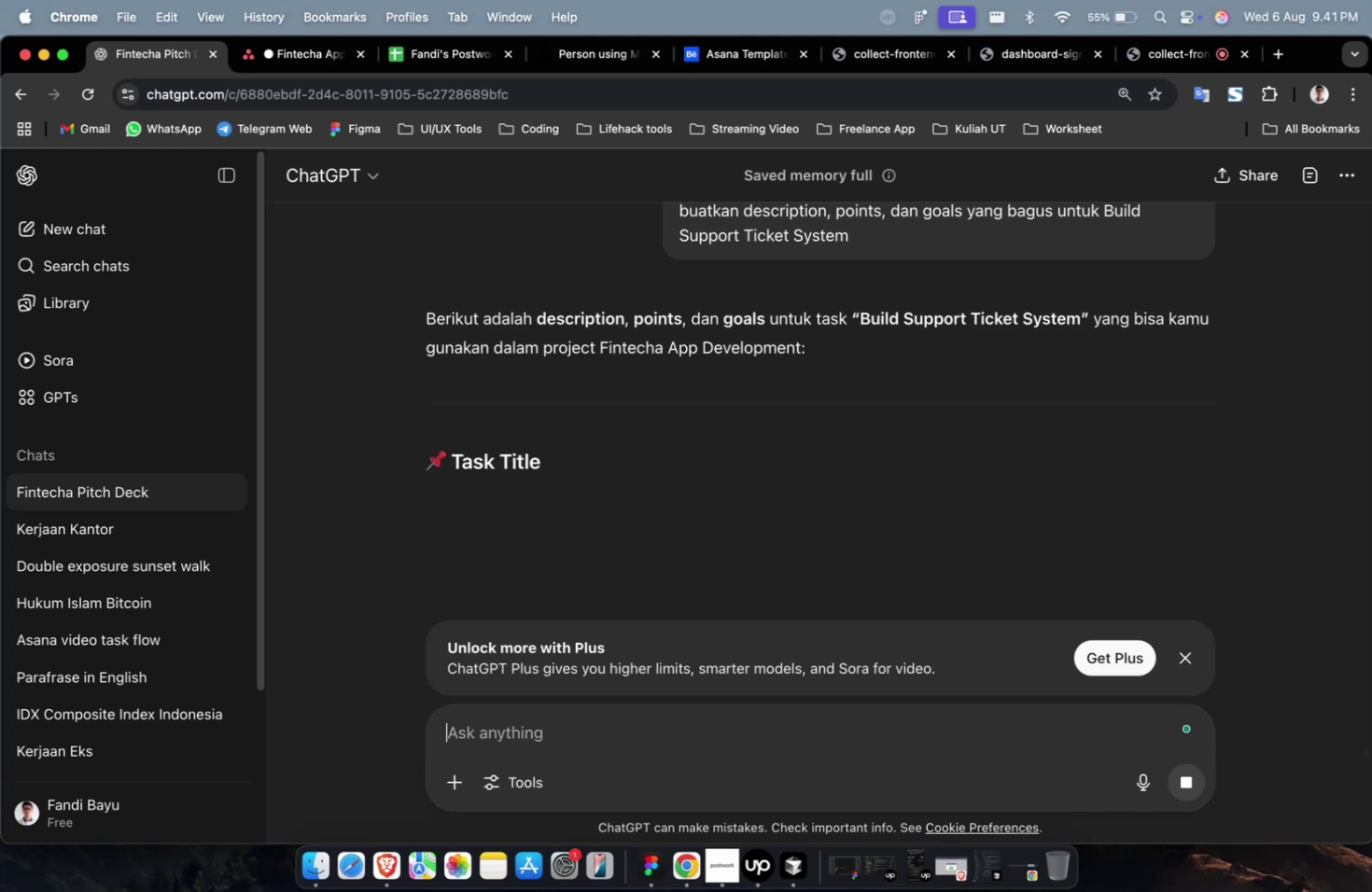 
wait(30.49)
 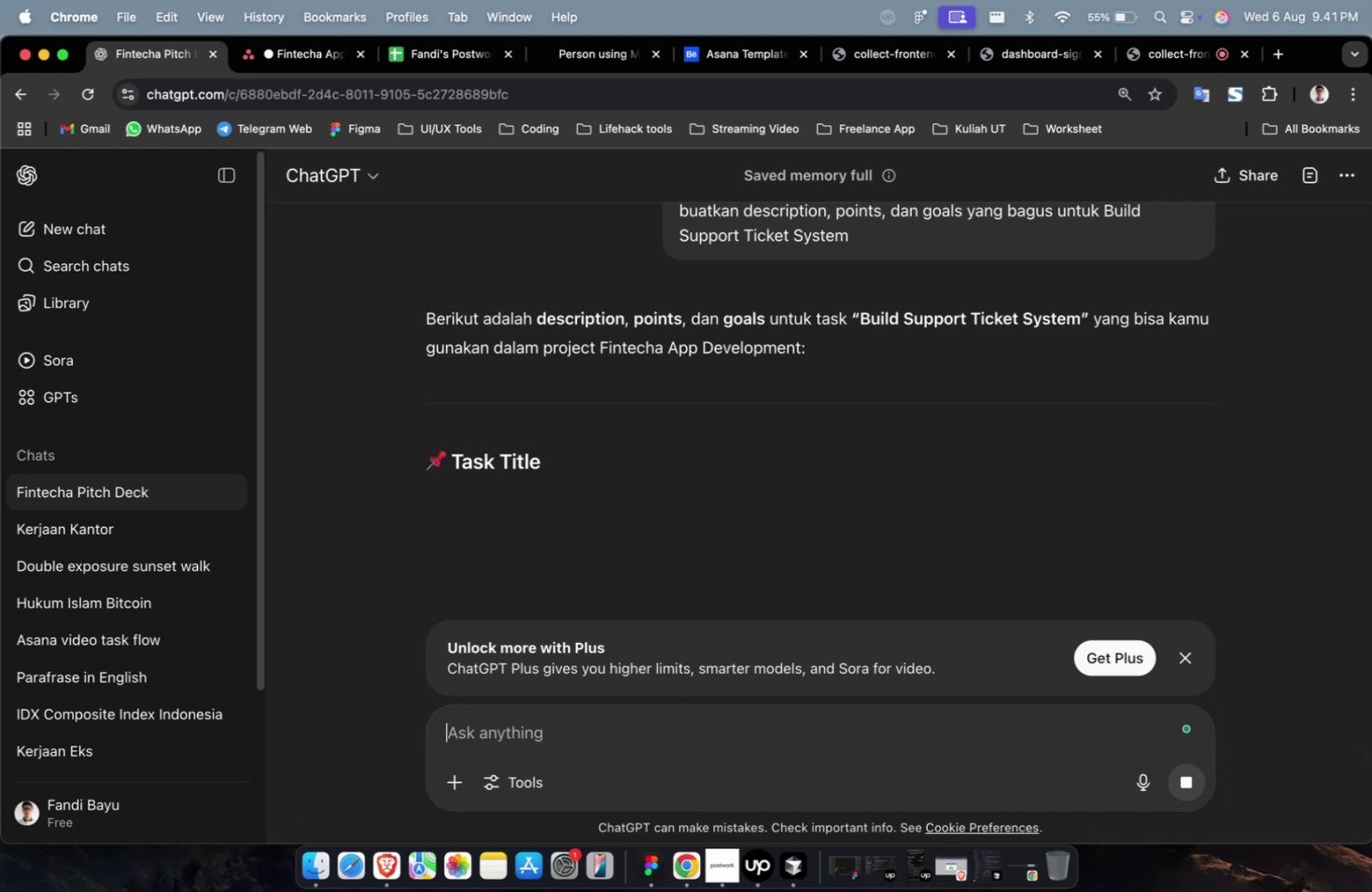 
scroll: coordinate [648, 549], scroll_direction: down, amount: 11.0
 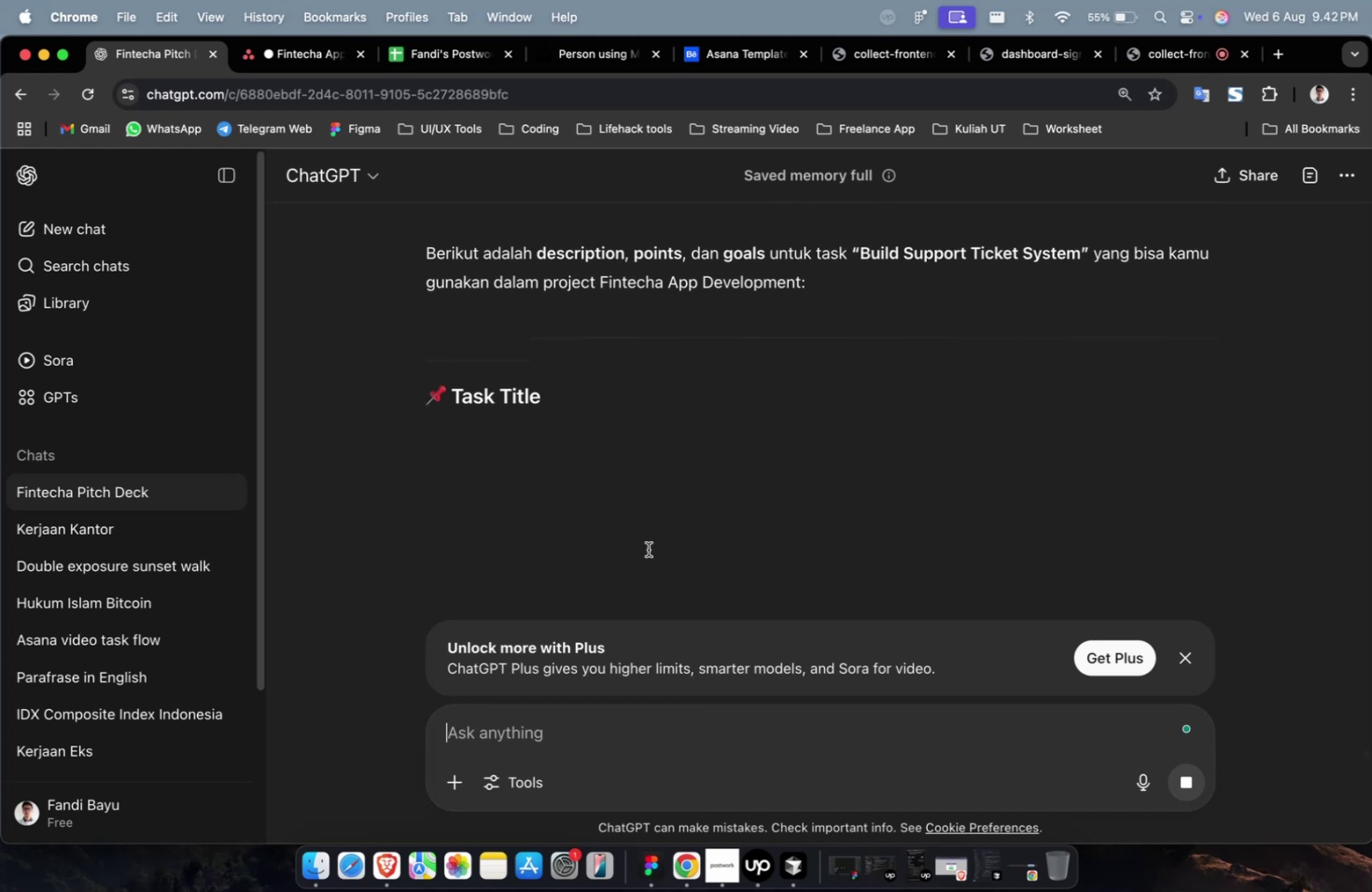 
wait(7.69)
 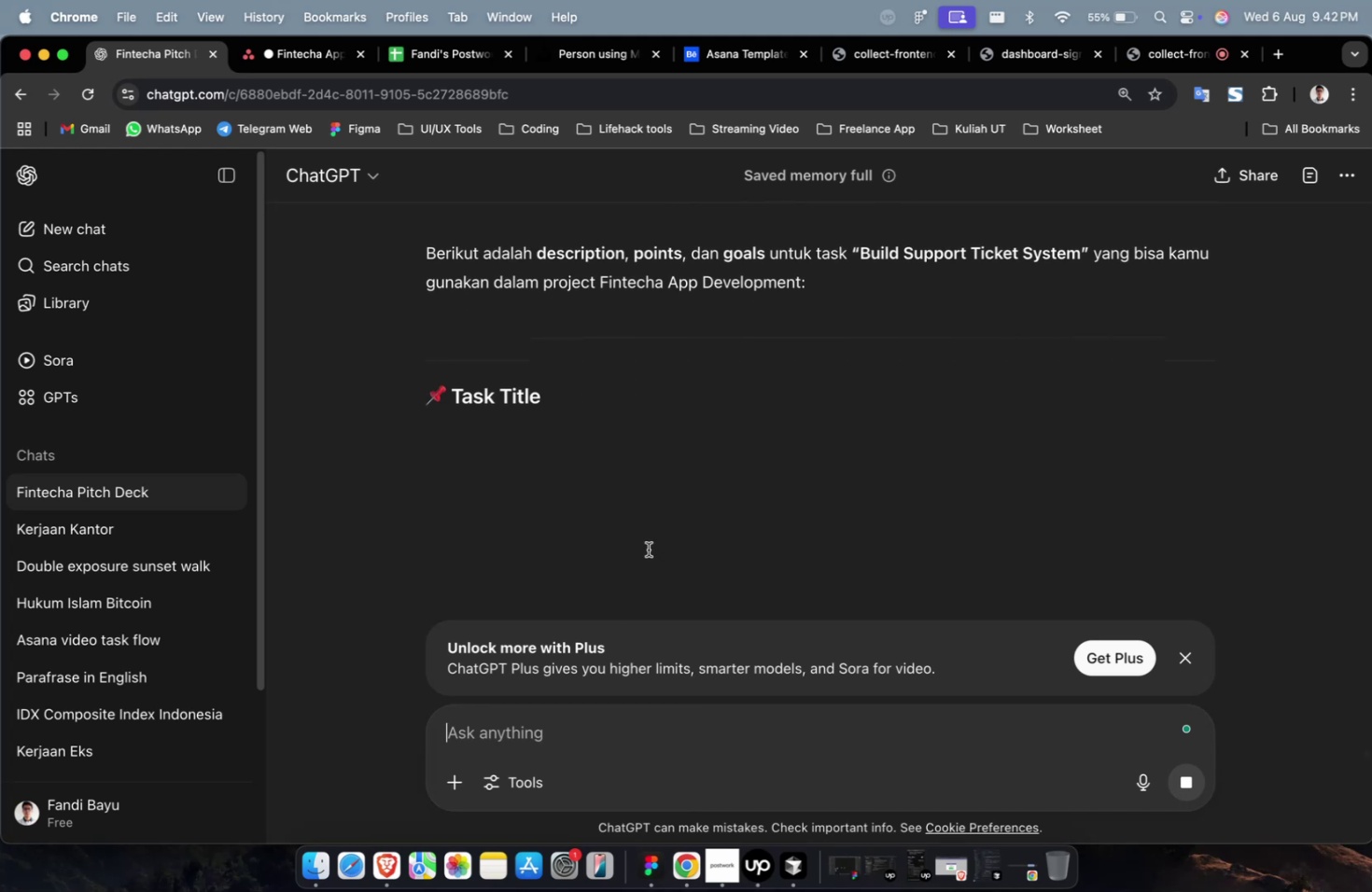 
scroll: coordinate [648, 545], scroll_direction: down, amount: 2.0
 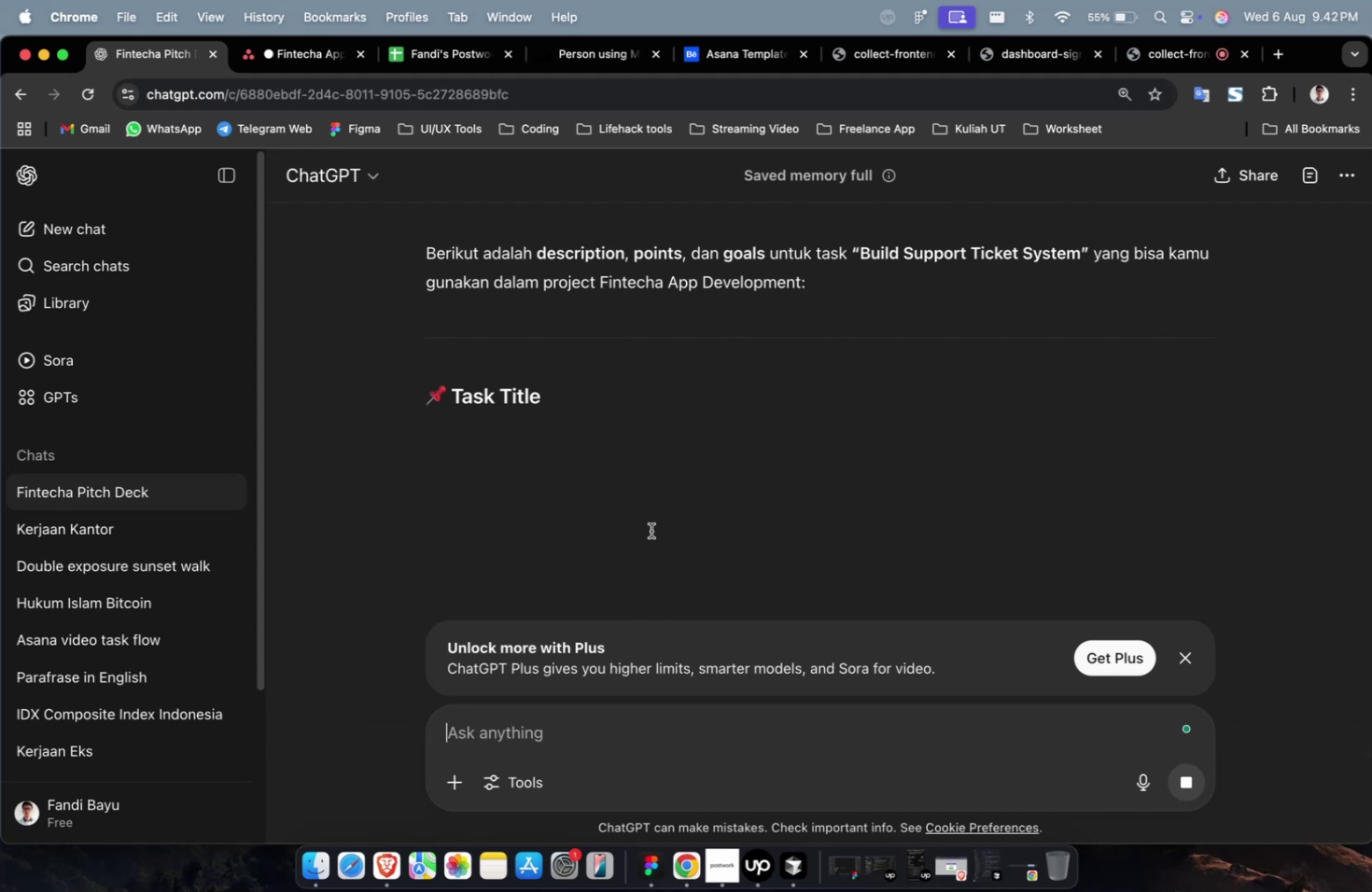 
scroll: coordinate [623, 401], scroll_direction: up, amount: 2.0
 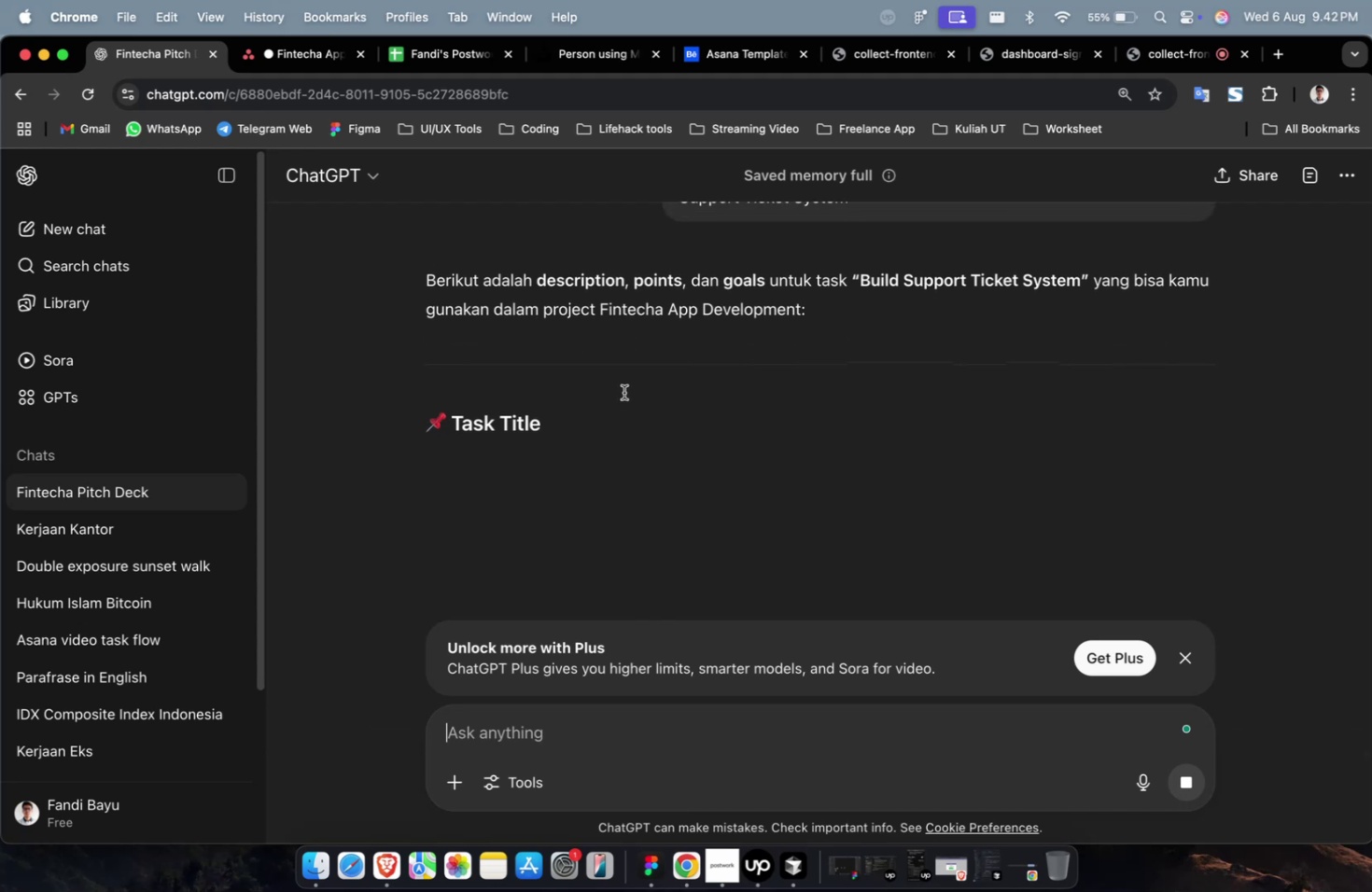 
scroll: coordinate [899, 518], scroll_direction: down, amount: 9.0
 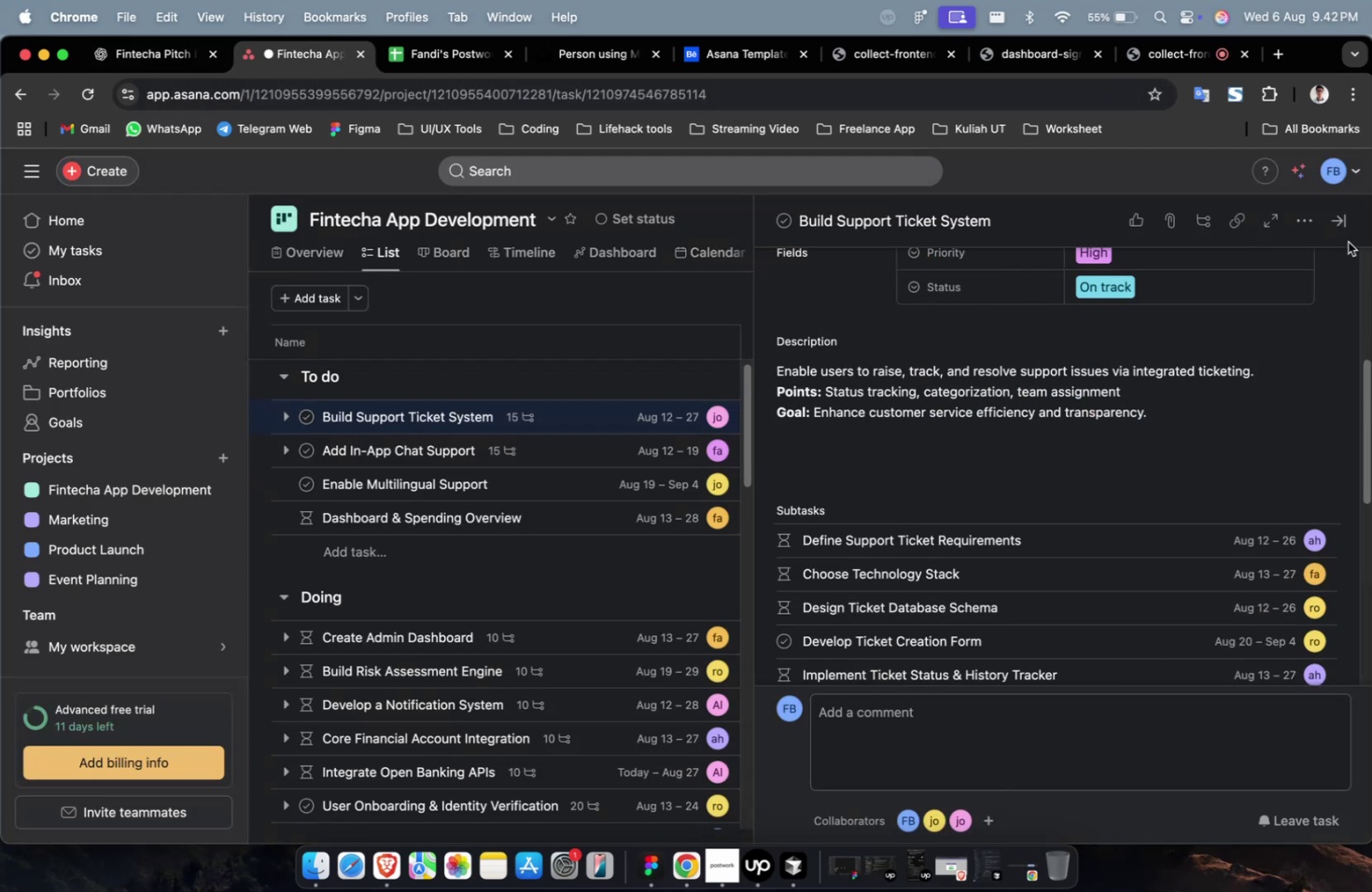 
left_click([1344, 223])
 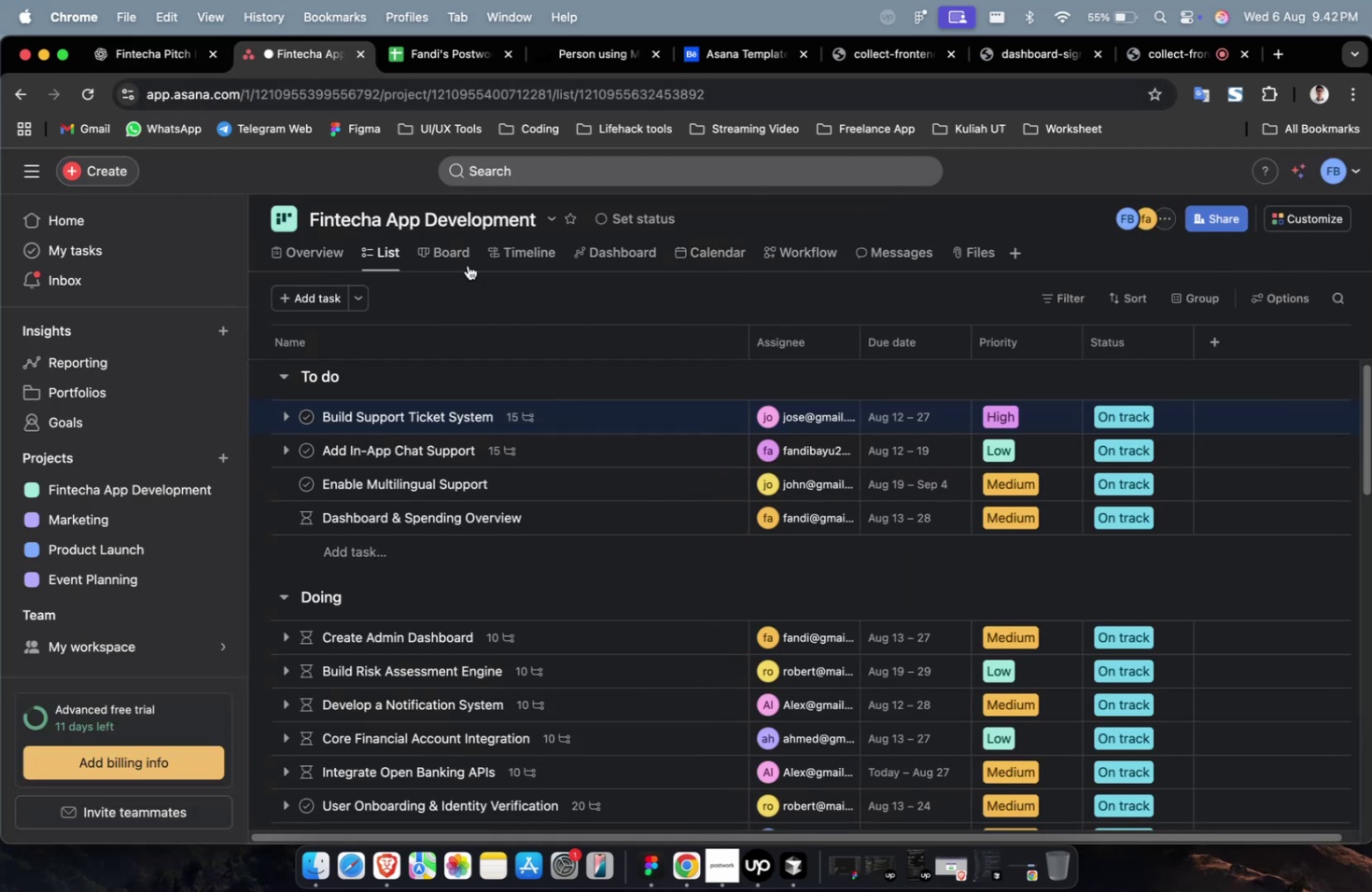 
double_click([461, 257])
 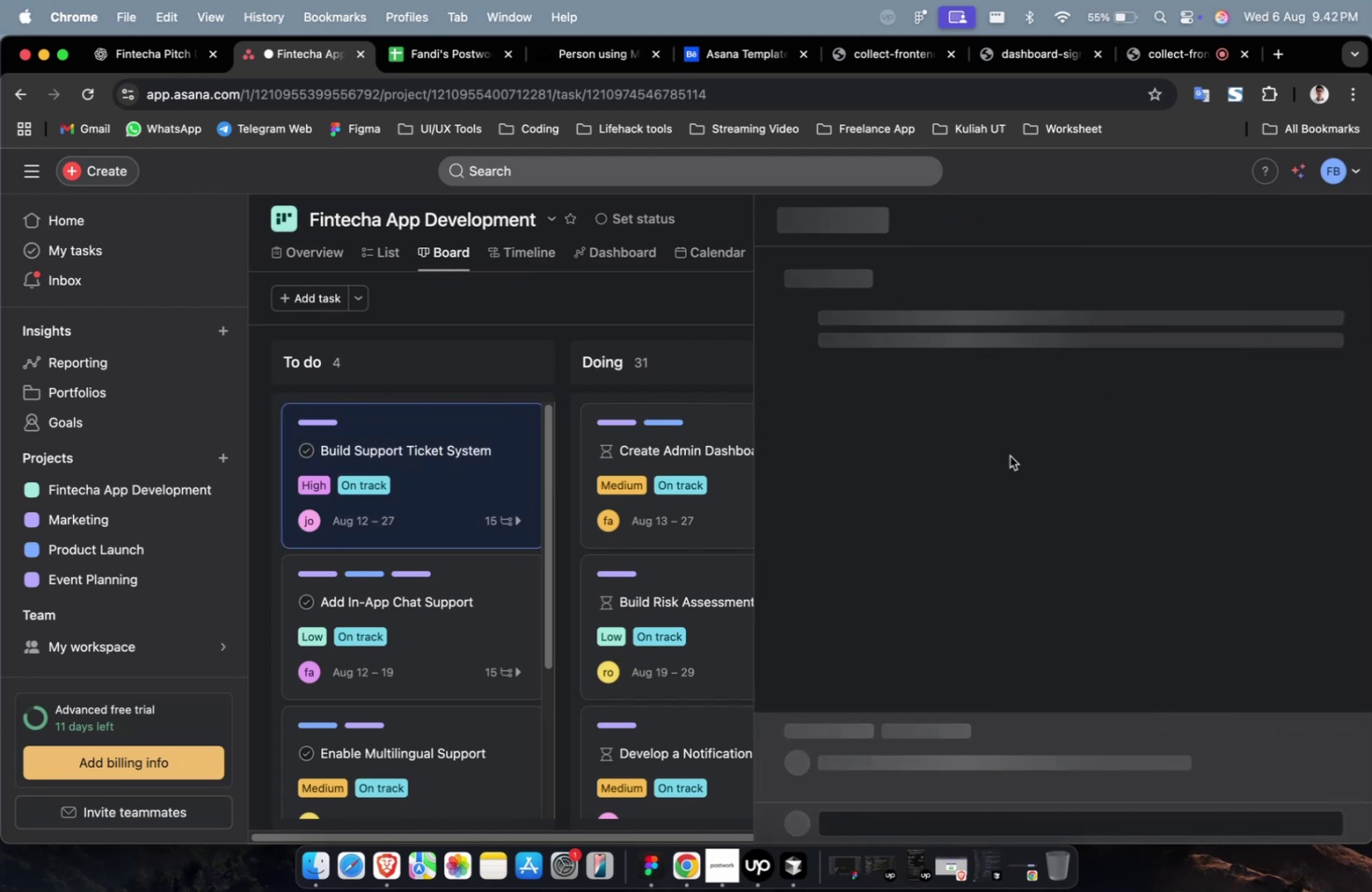 
scroll: coordinate [1043, 464], scroll_direction: down, amount: 7.0
 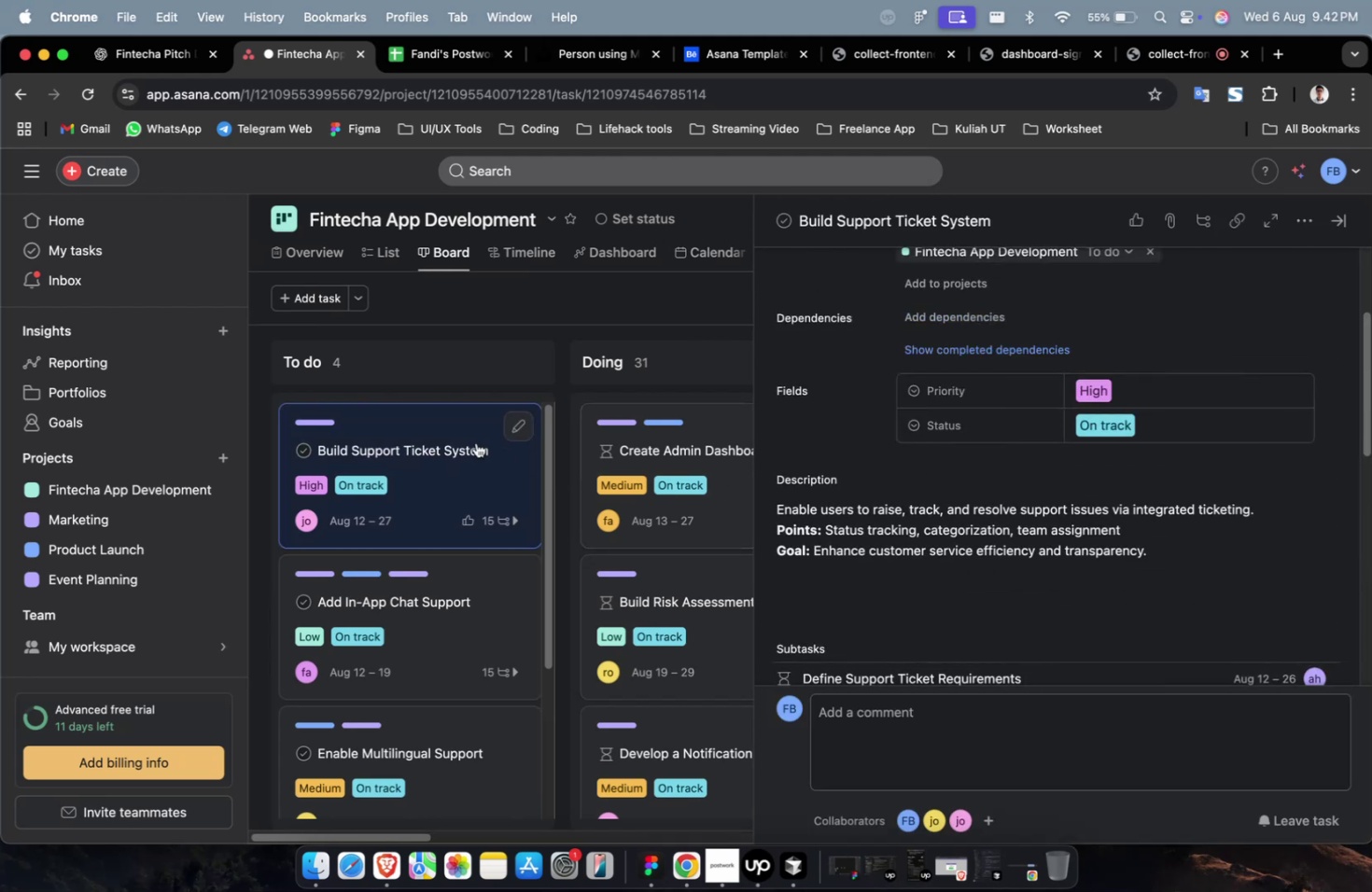 
left_click_drag(start_coordinate=[444, 439], to_coordinate=[623, 406])
 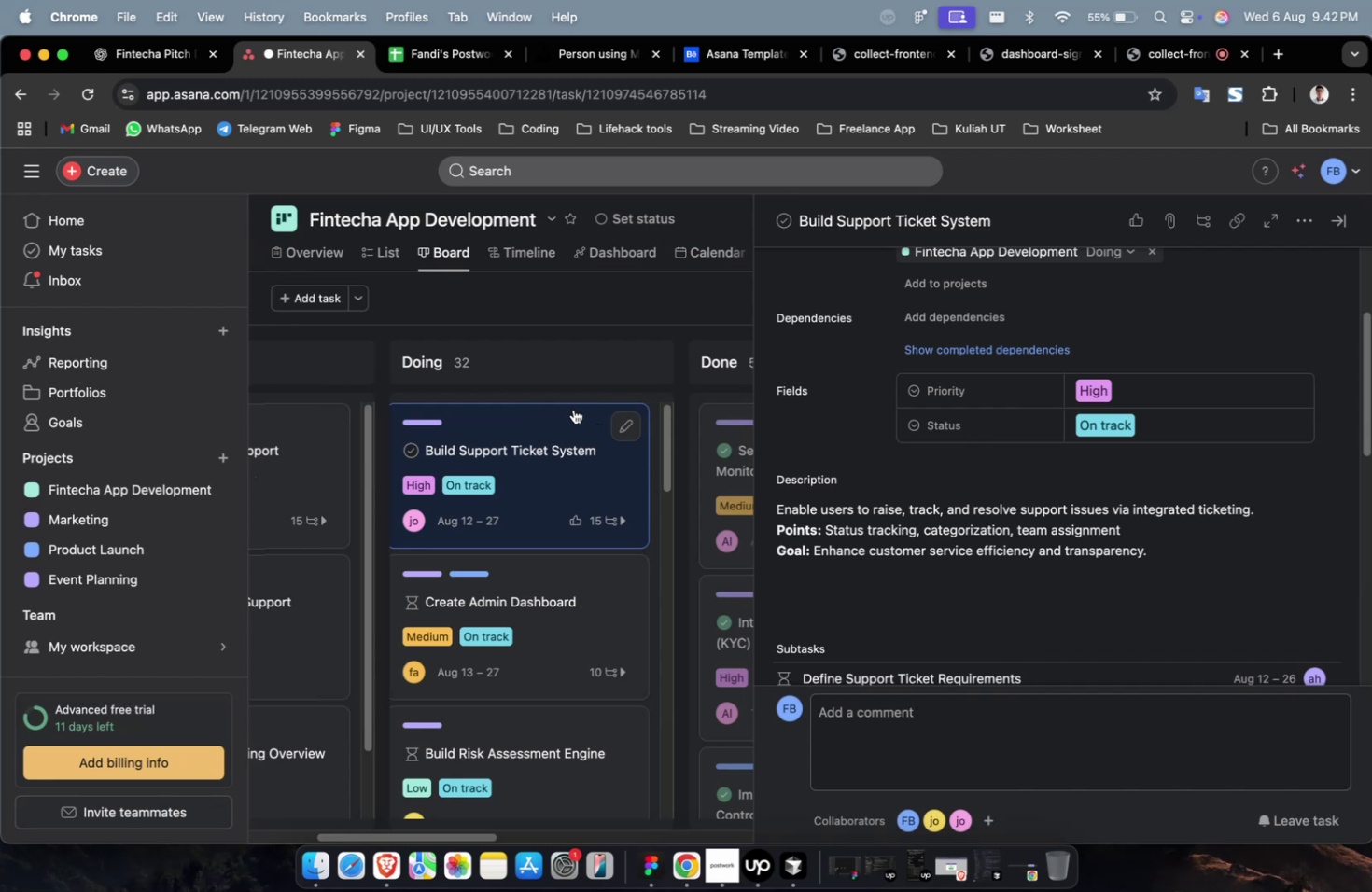 
wait(17.28)
 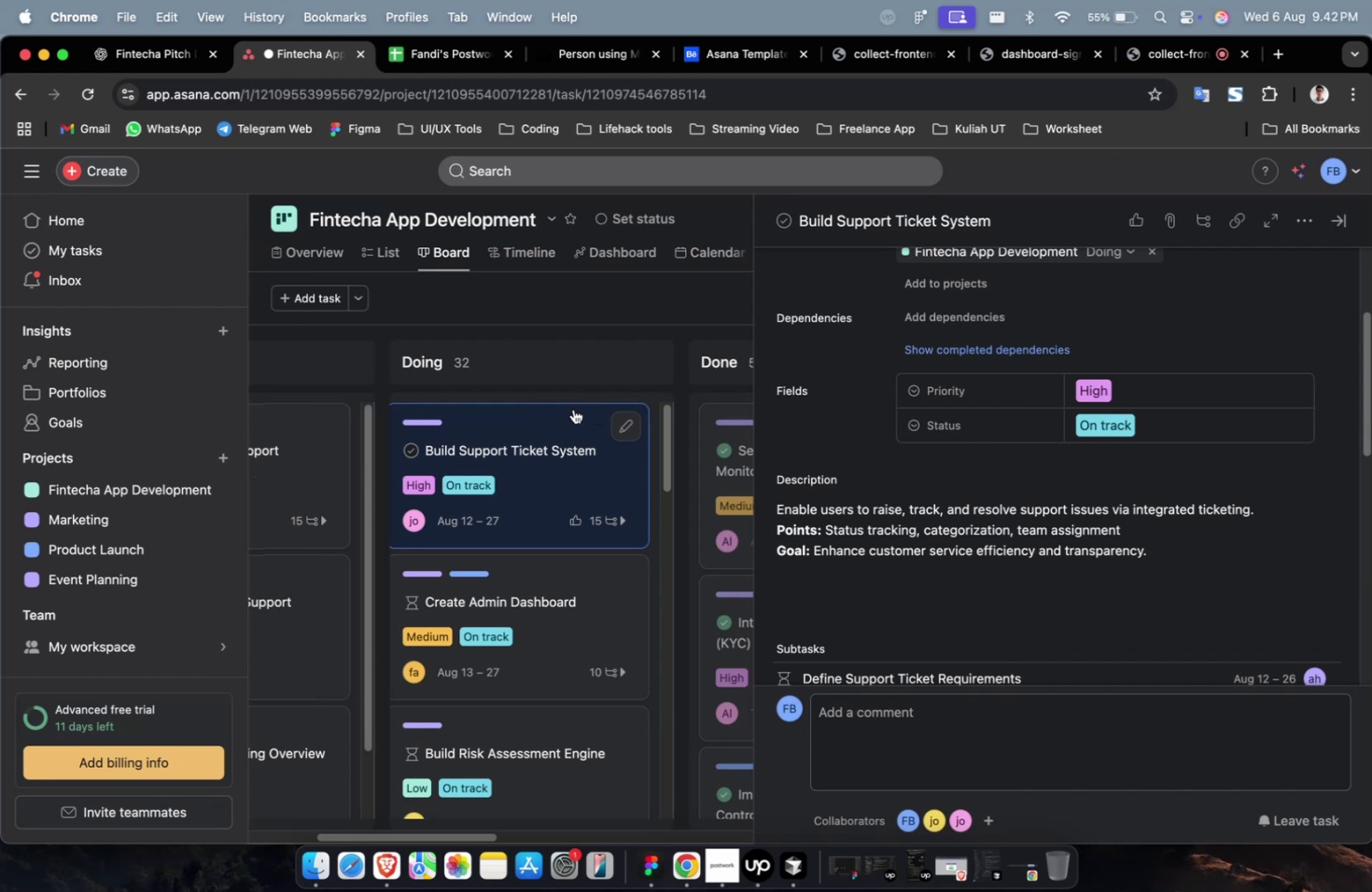 
scroll: coordinate [573, 409], scroll_direction: down, amount: 2.0
 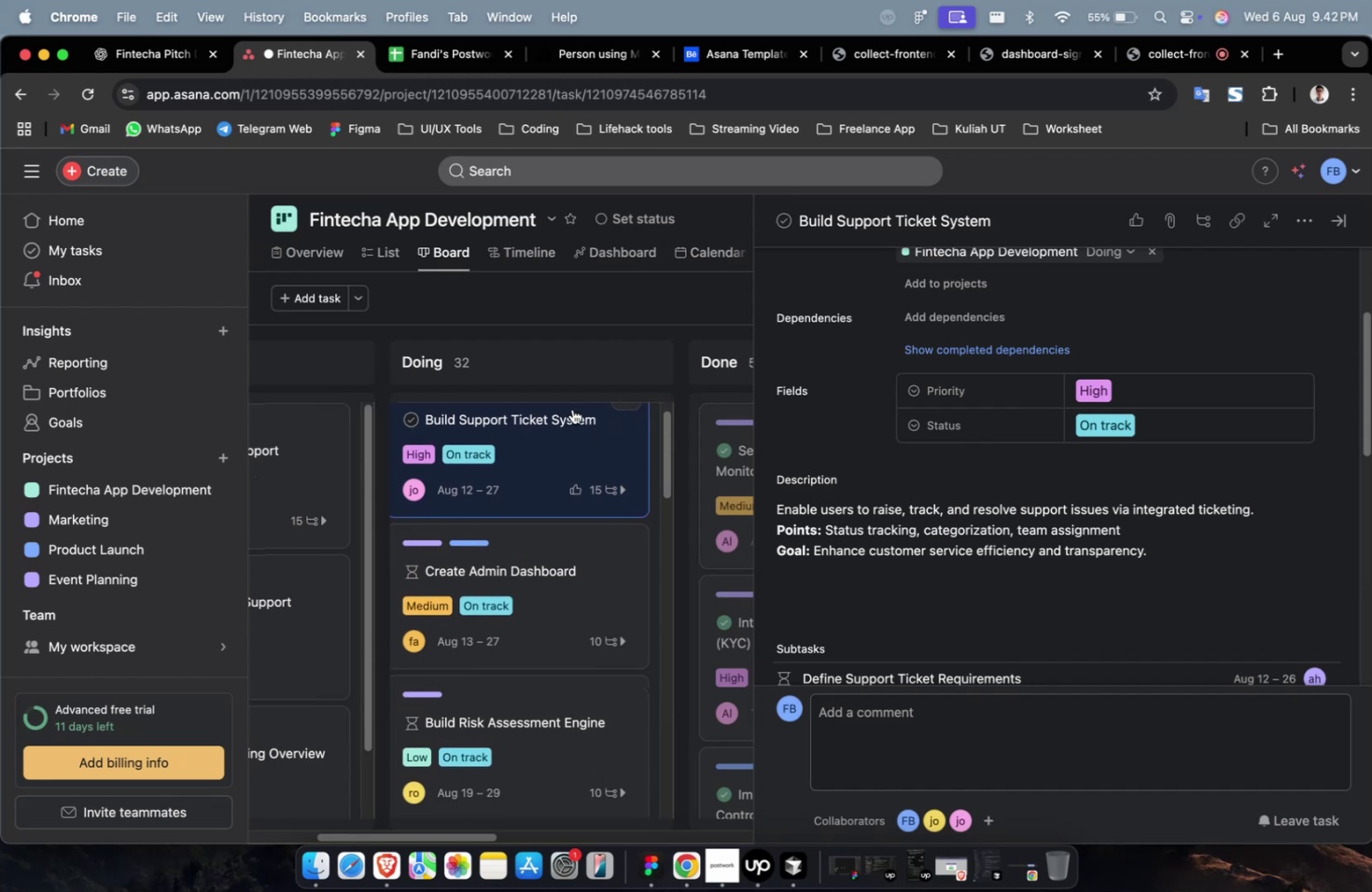 
scroll: coordinate [572, 409], scroll_direction: up, amount: 4.0
 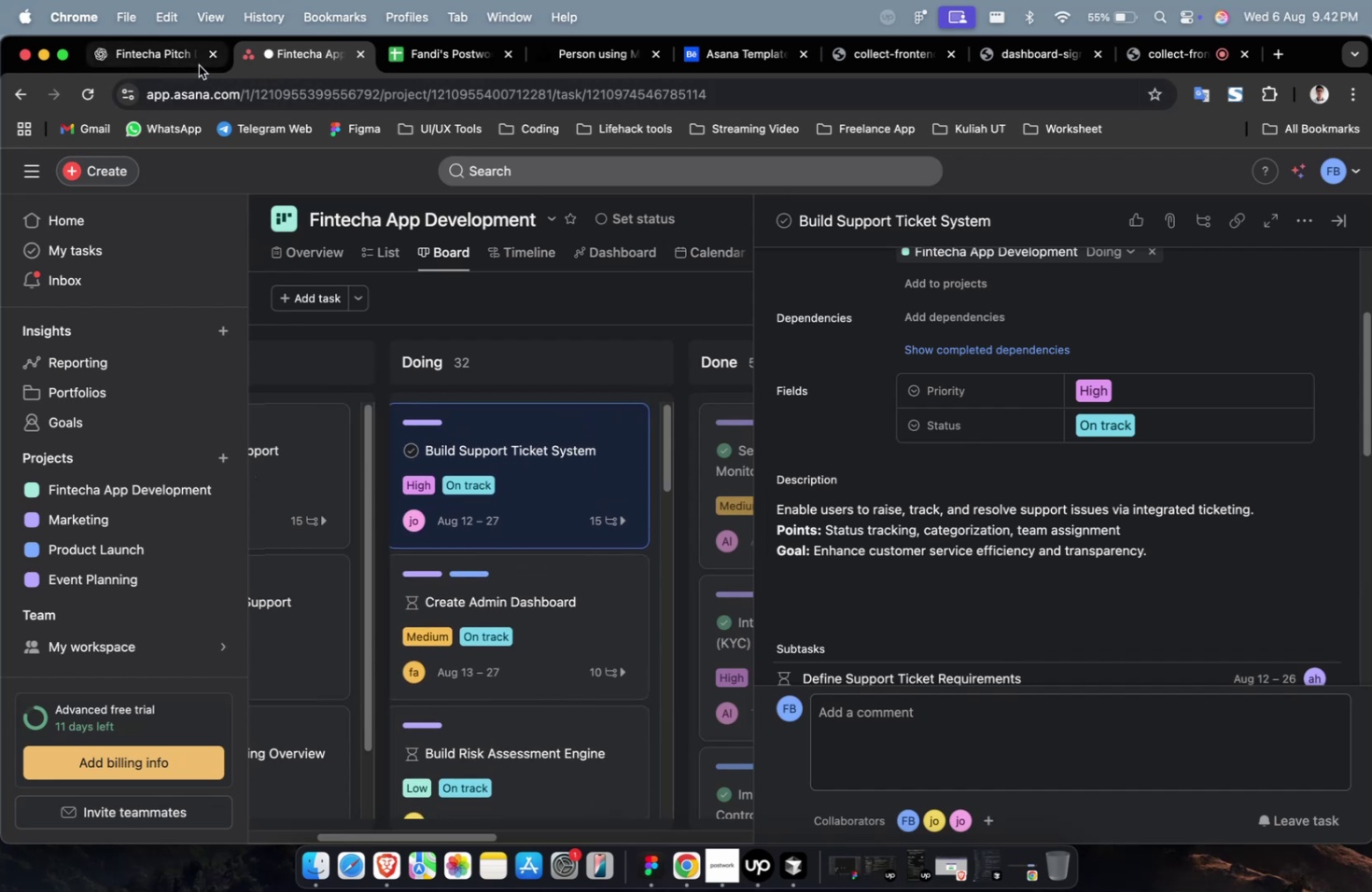 
scroll: coordinate [763, 459], scroll_direction: down, amount: 30.0
 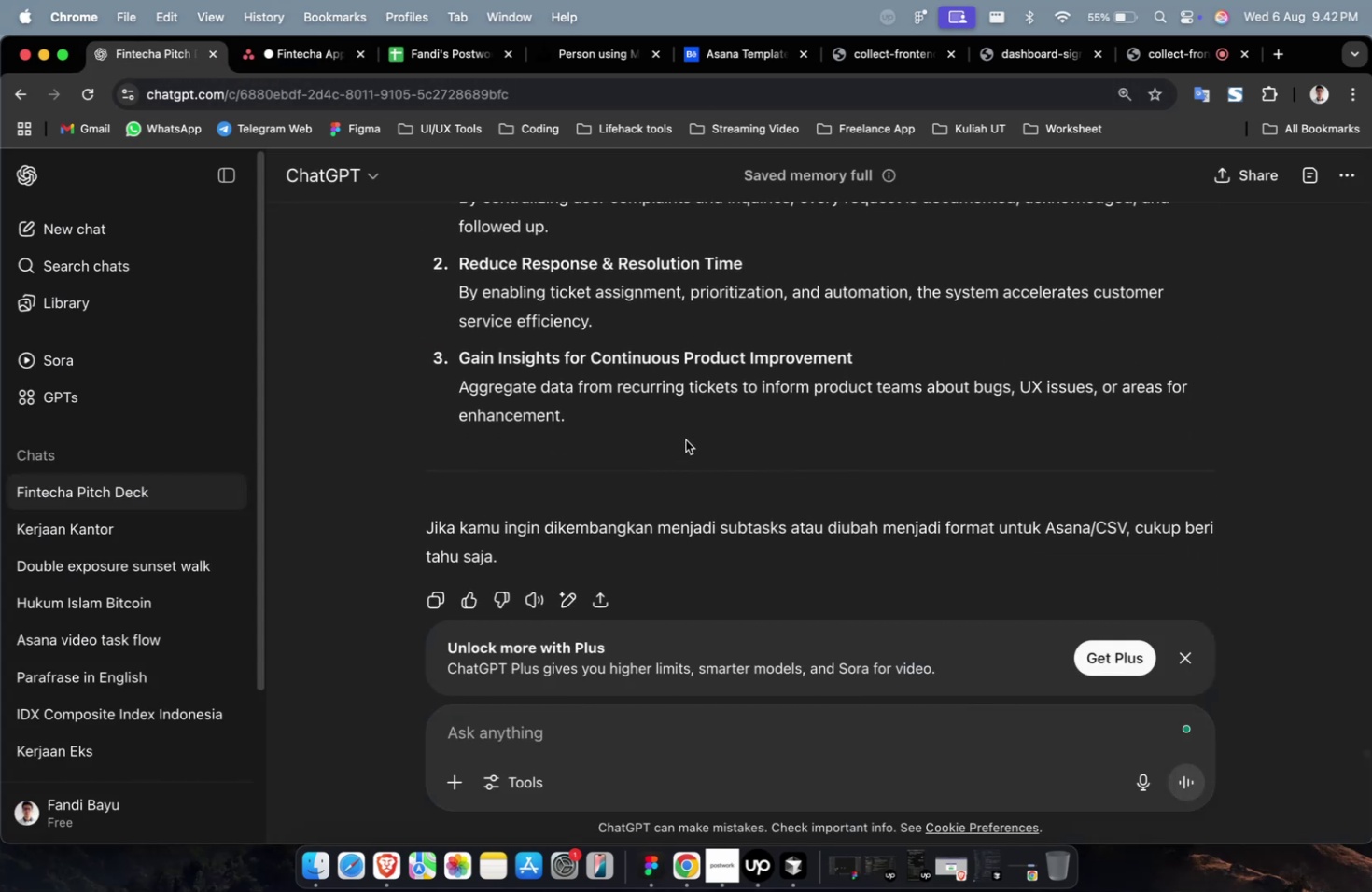 
left_click_drag(start_coordinate=[682, 438], to_coordinate=[424, 364])
 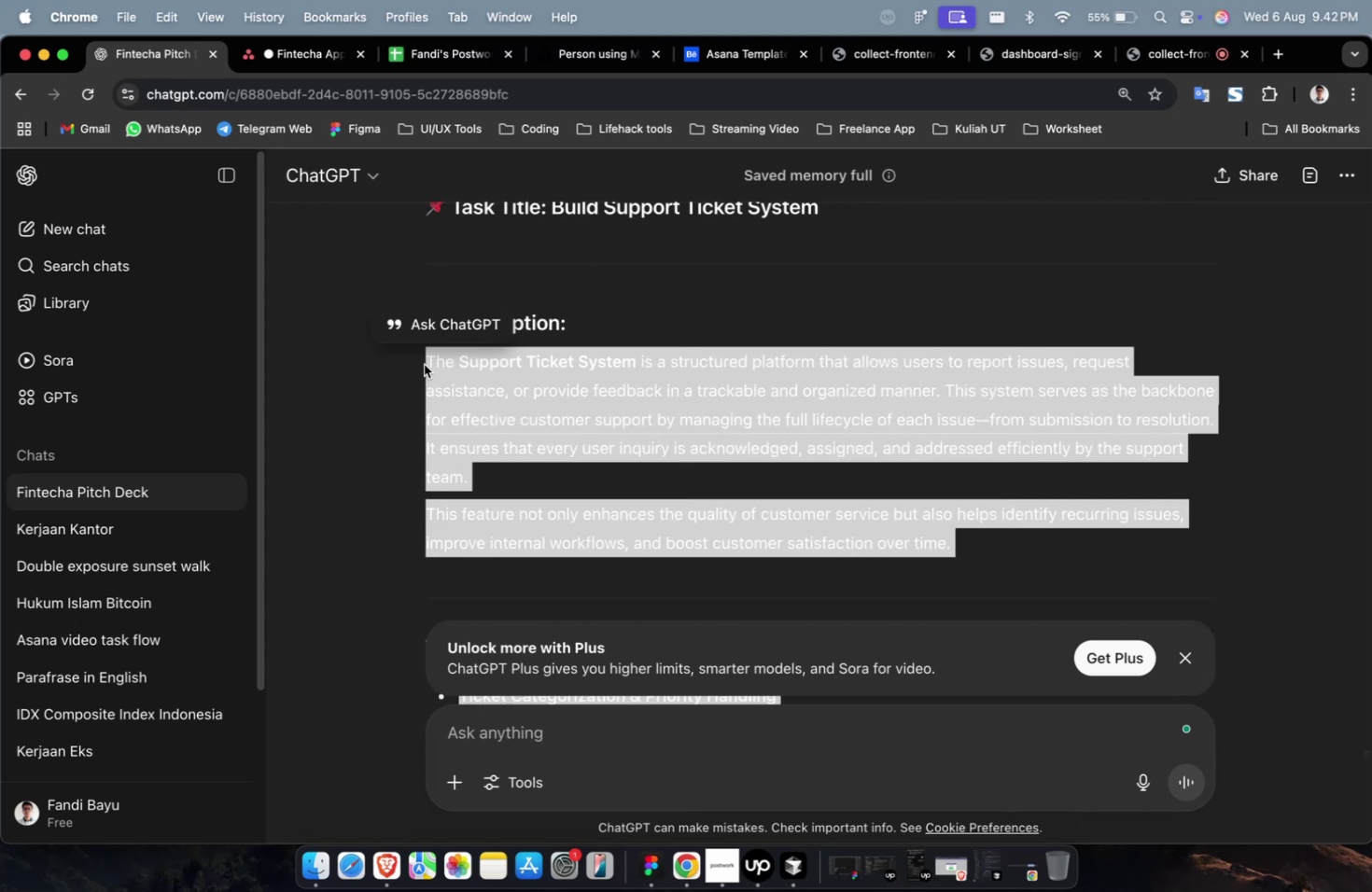 
scroll: coordinate [644, 365], scroll_direction: up, amount: 24.0
 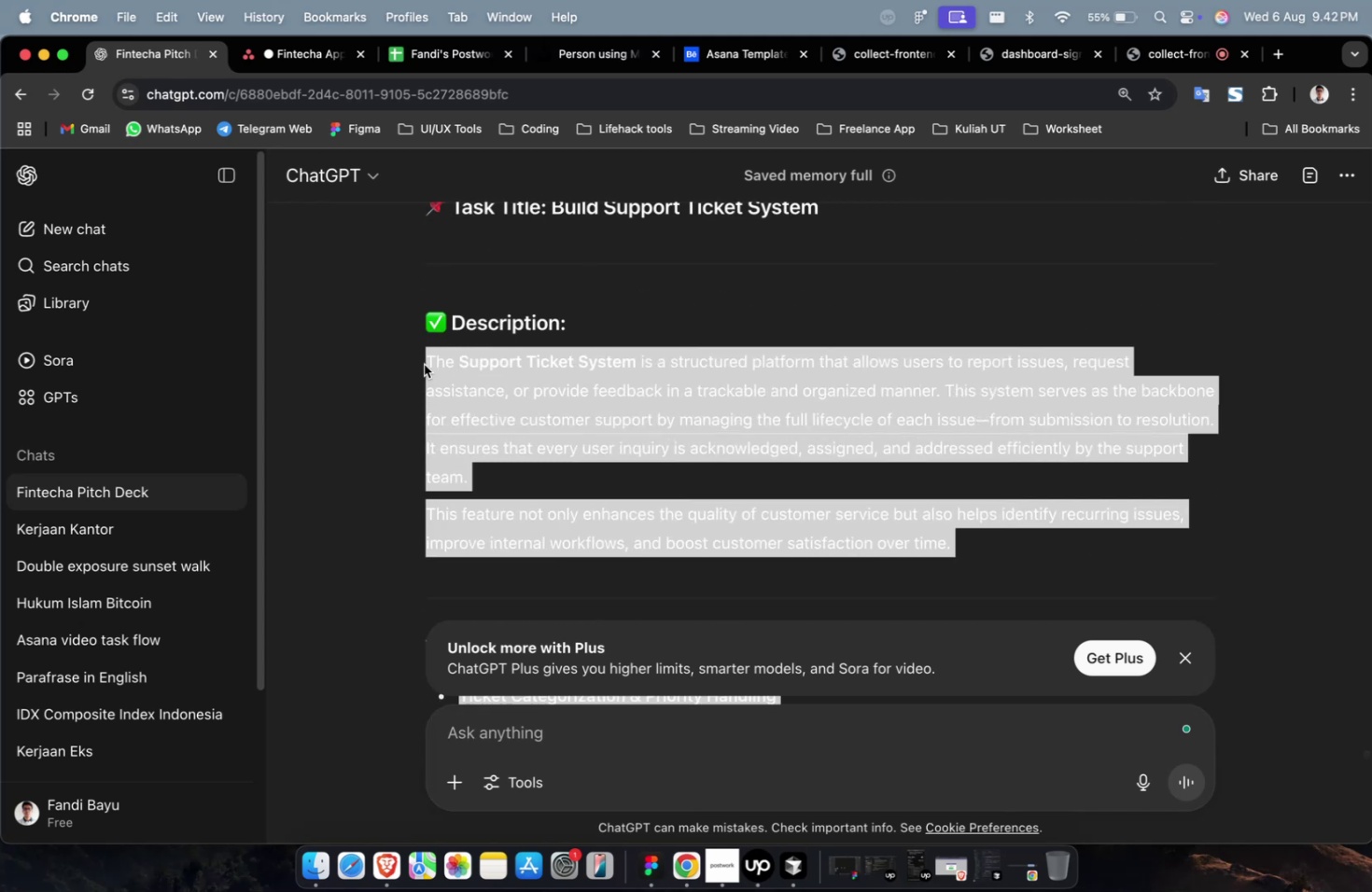 
key(Meta+C)
 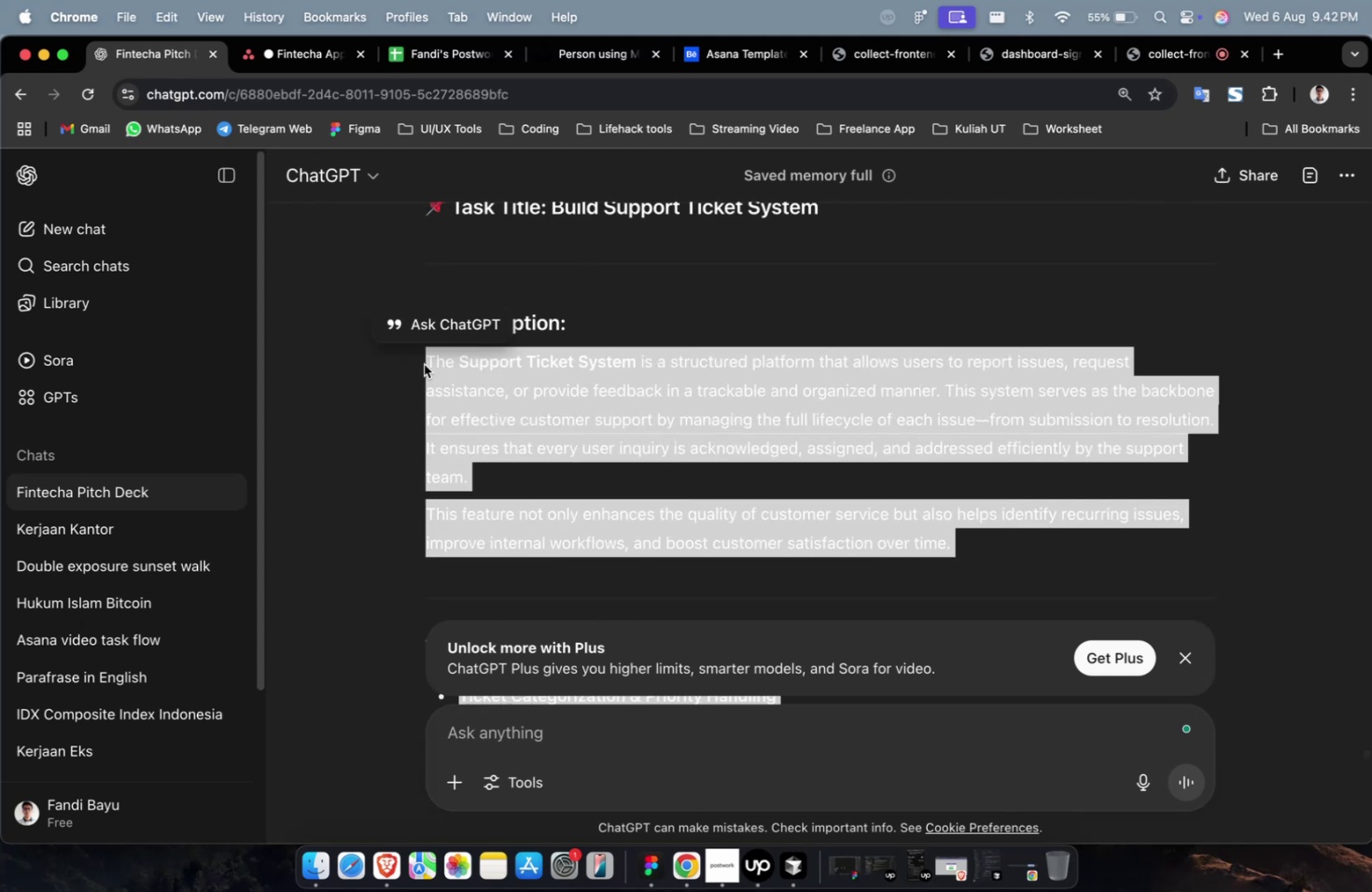 
key(Meta+C)
 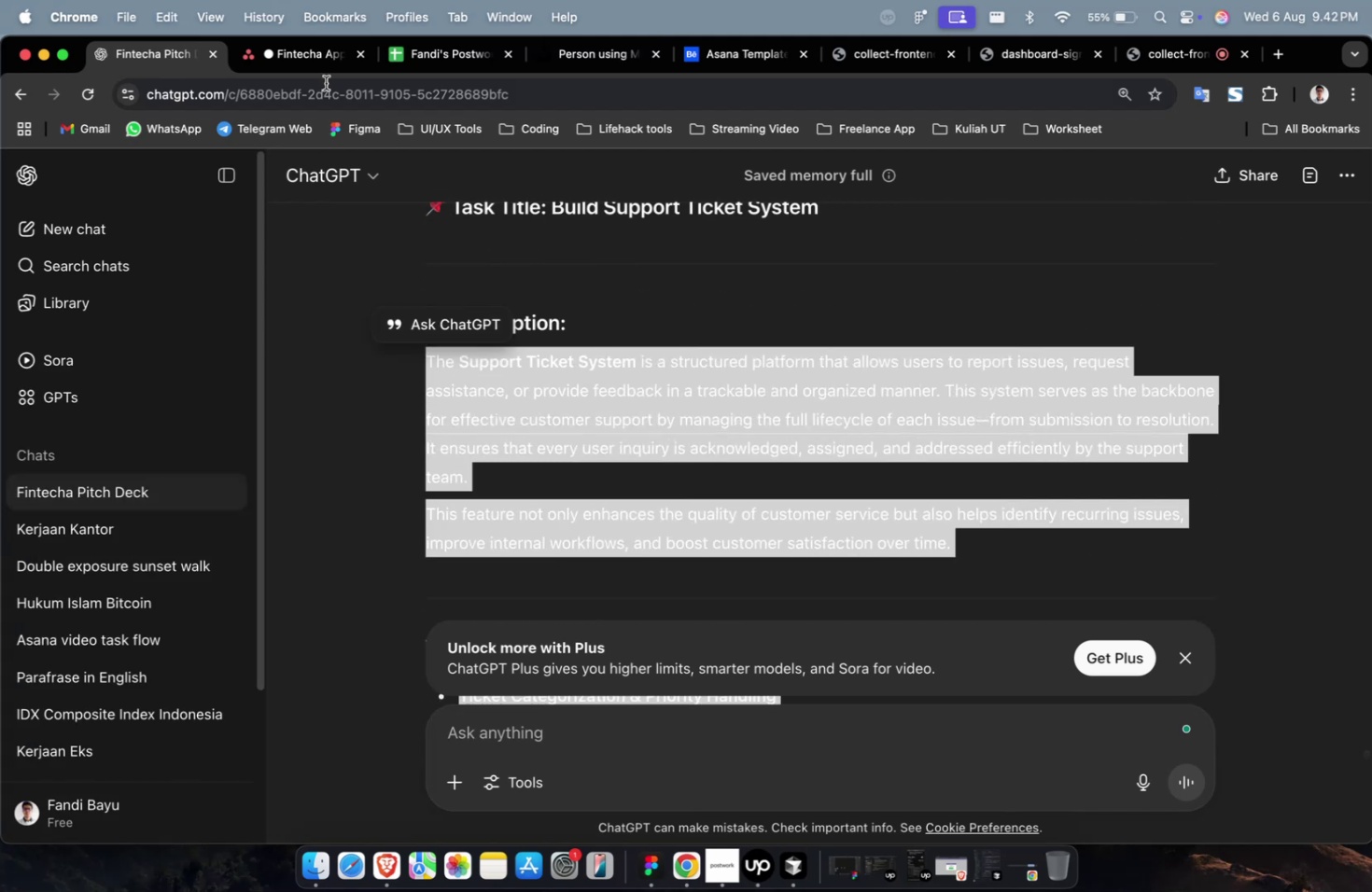 
left_click([291, 53])
 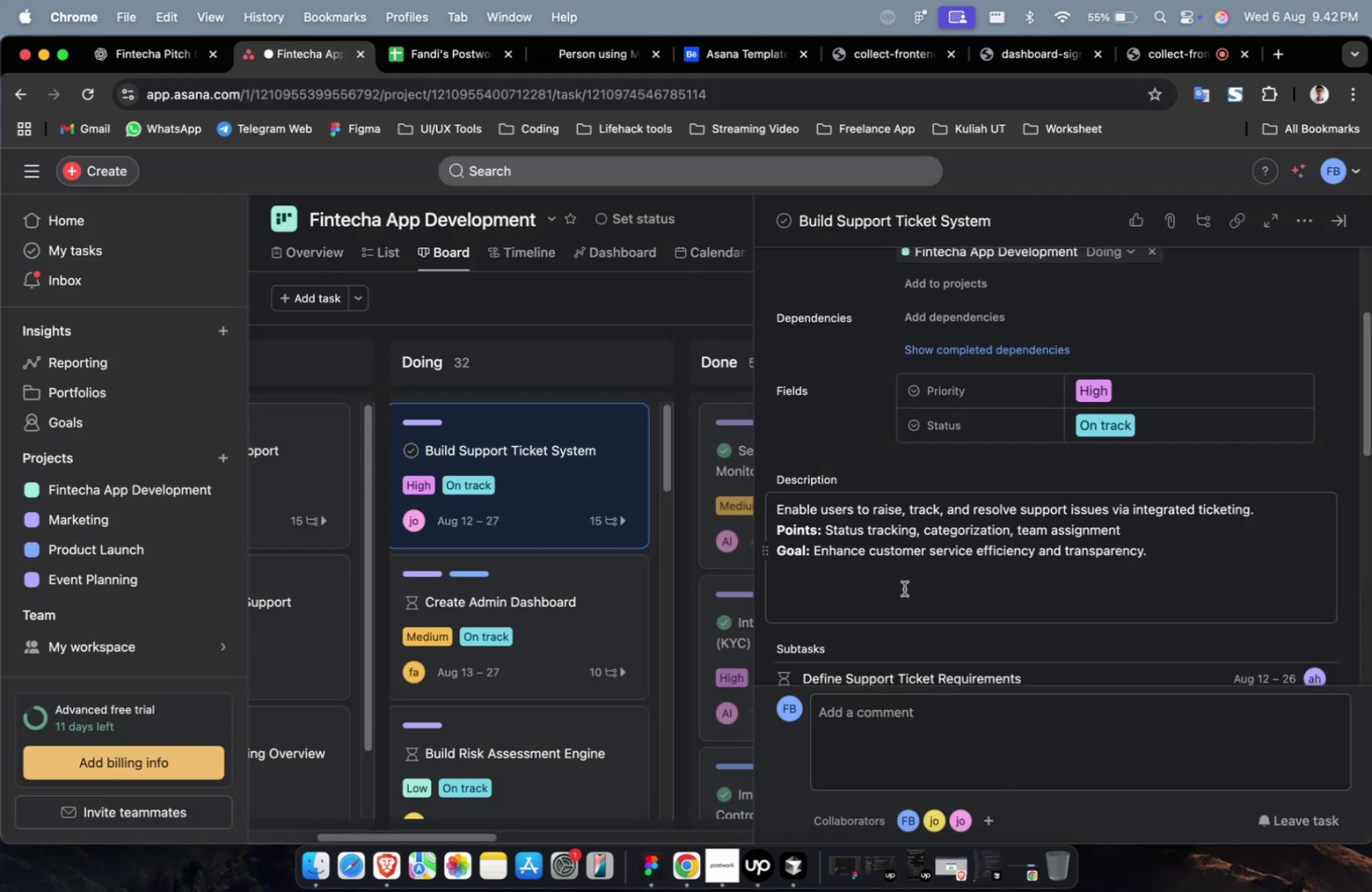 
left_click([903, 588])
 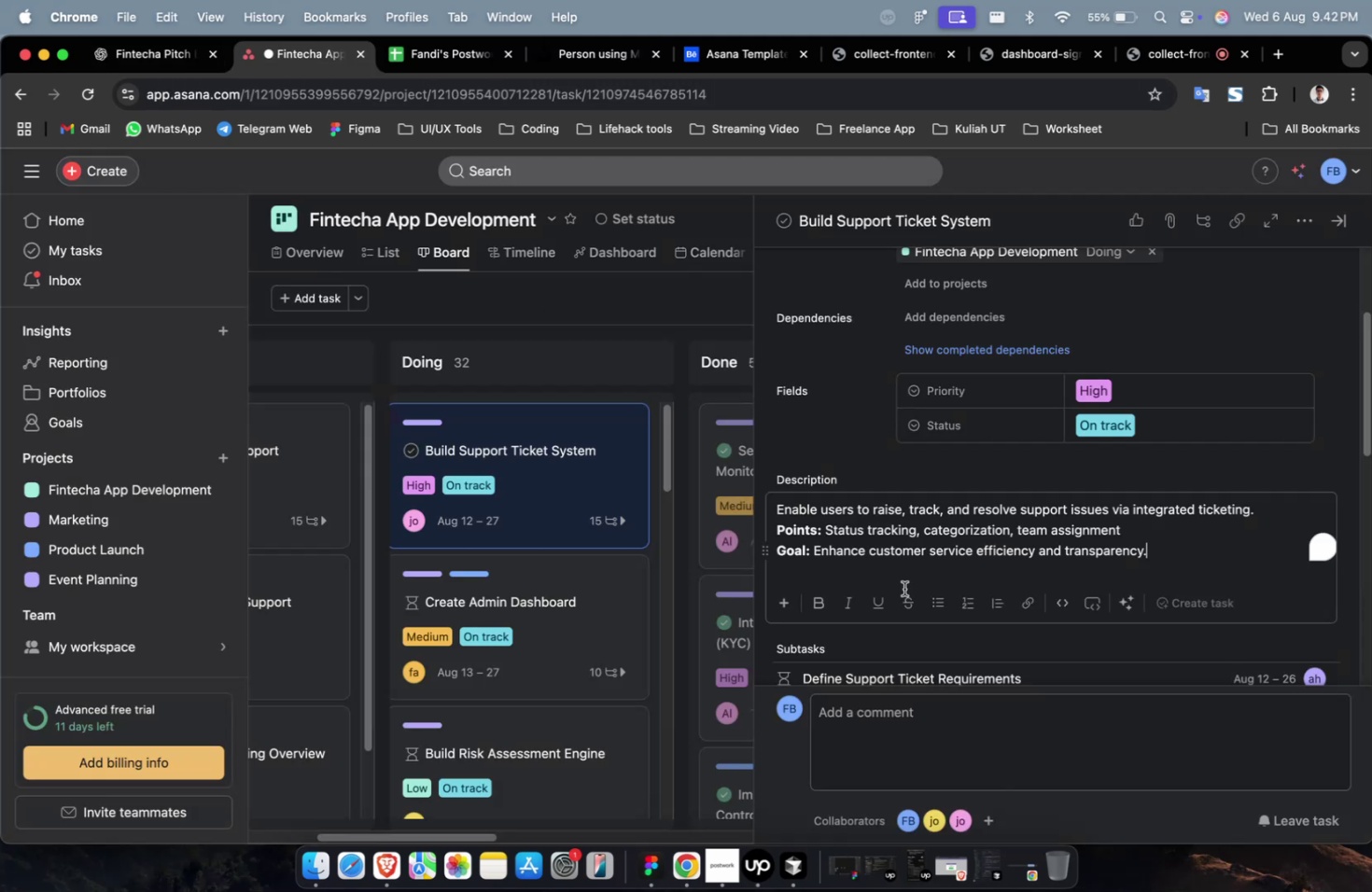 
key(Meta+A)
 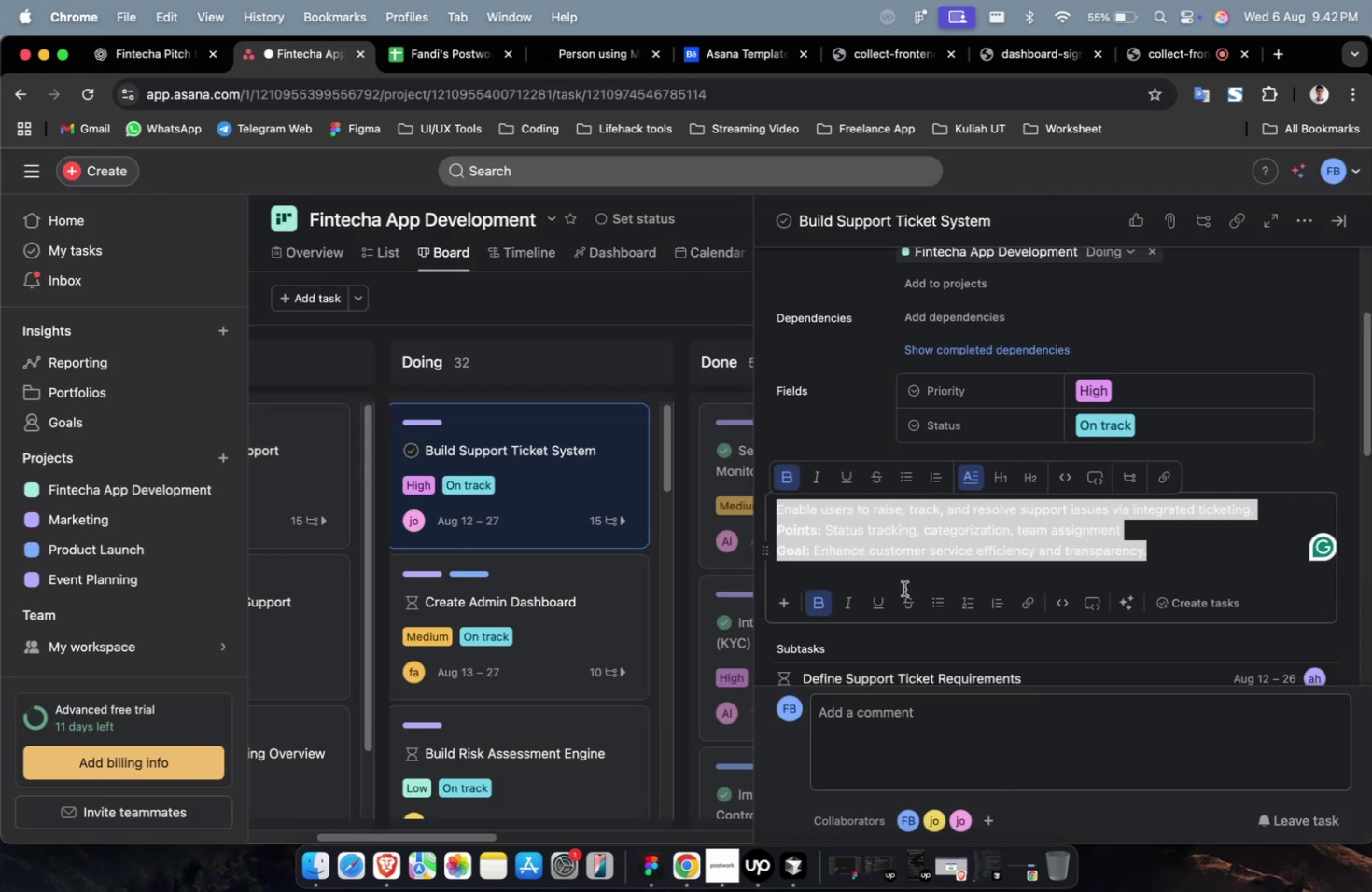 
key(Meta+V)
 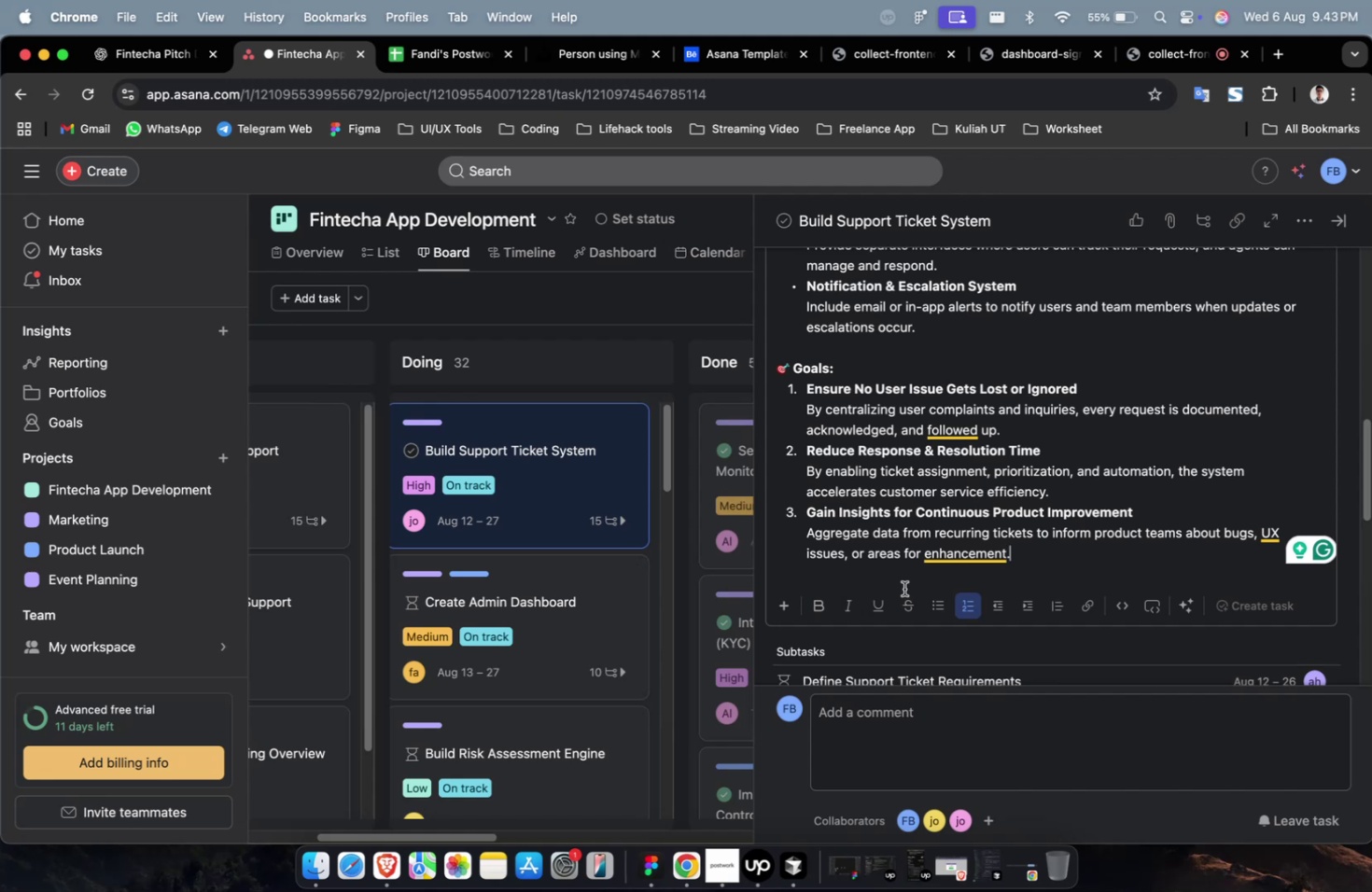 
wait(31.3)
 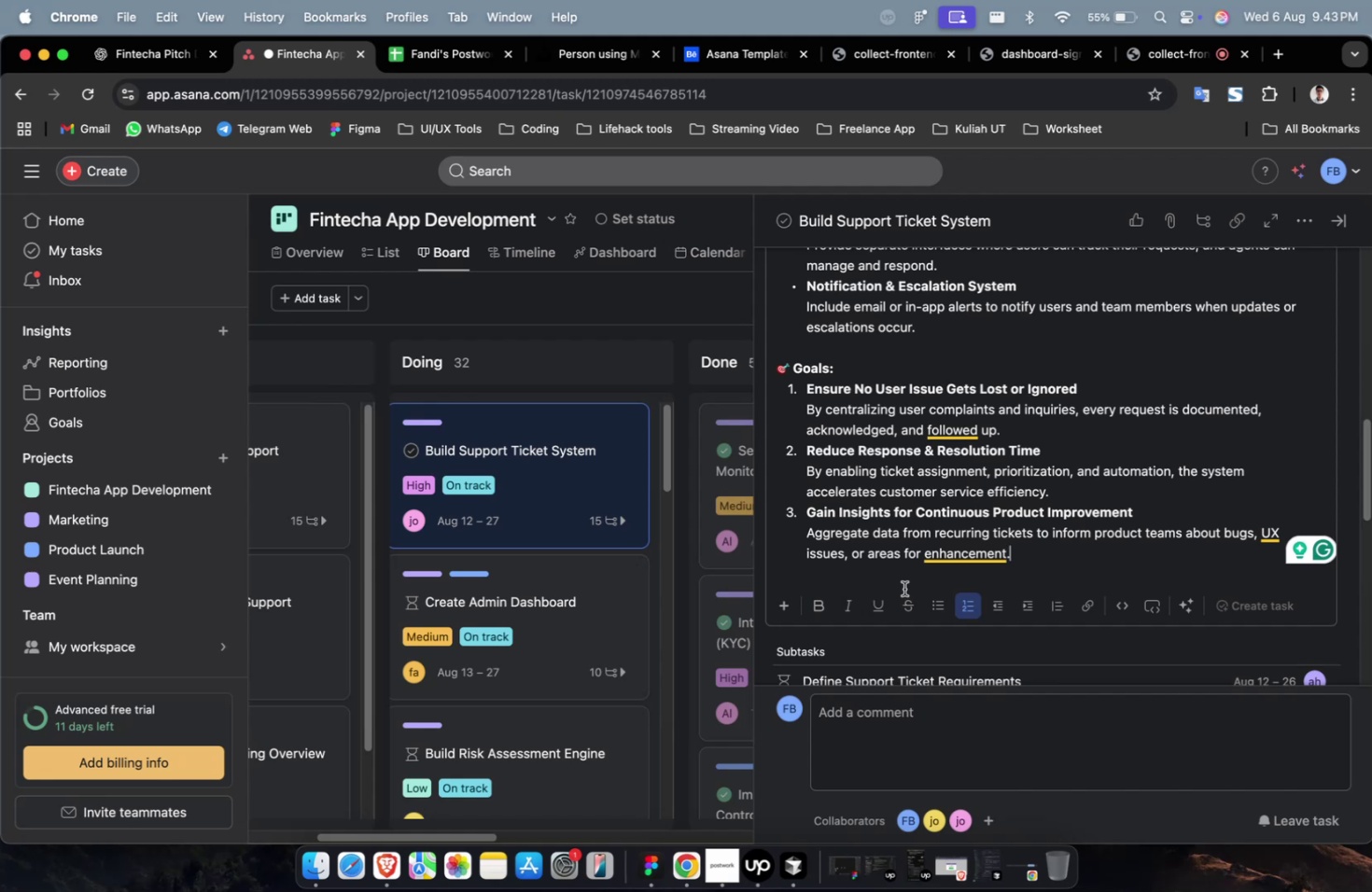 
scroll: coordinate [939, 470], scroll_direction: up, amount: 23.0
 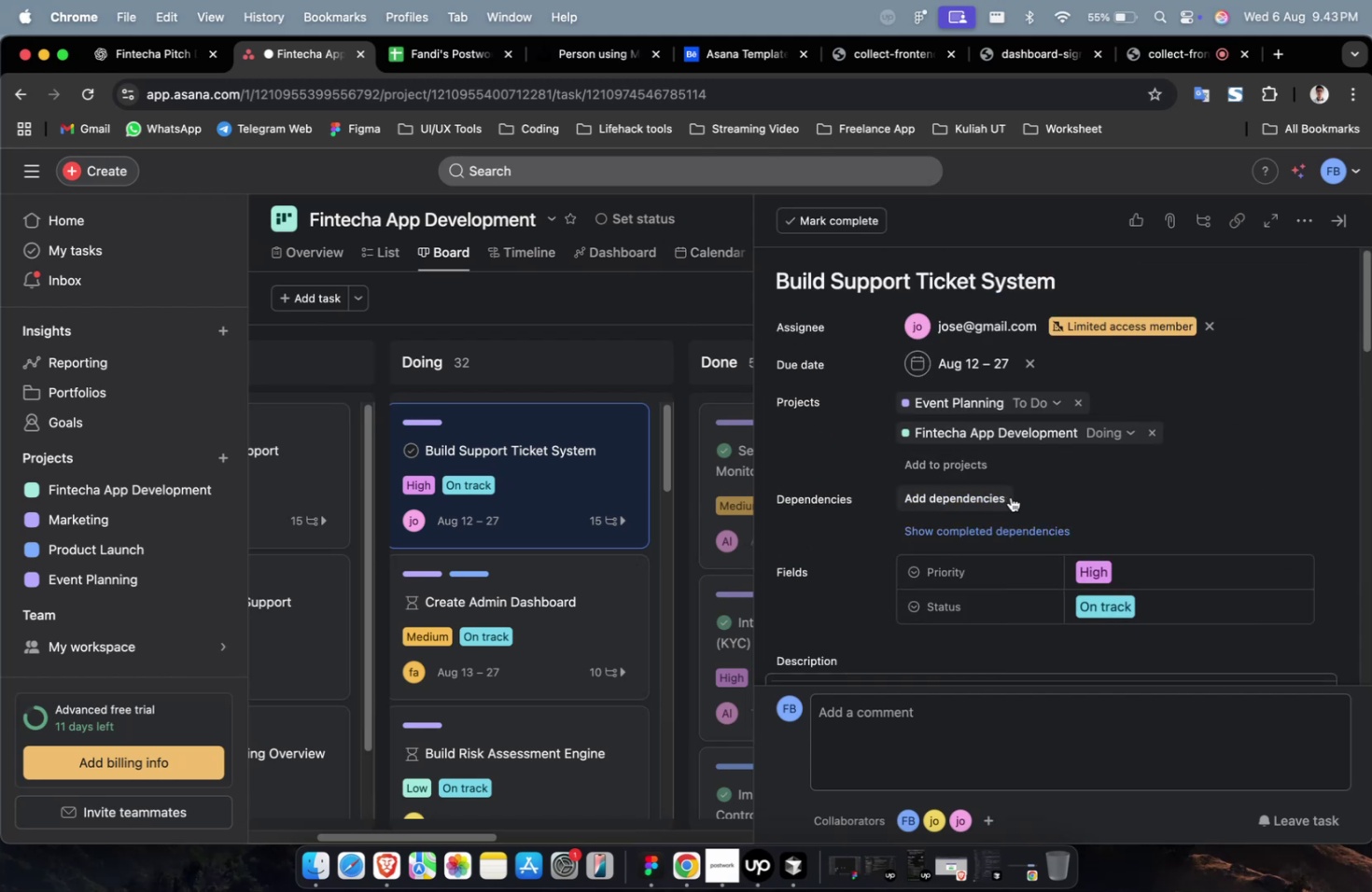 
scroll: coordinate [997, 522], scroll_direction: down, amount: 21.0
 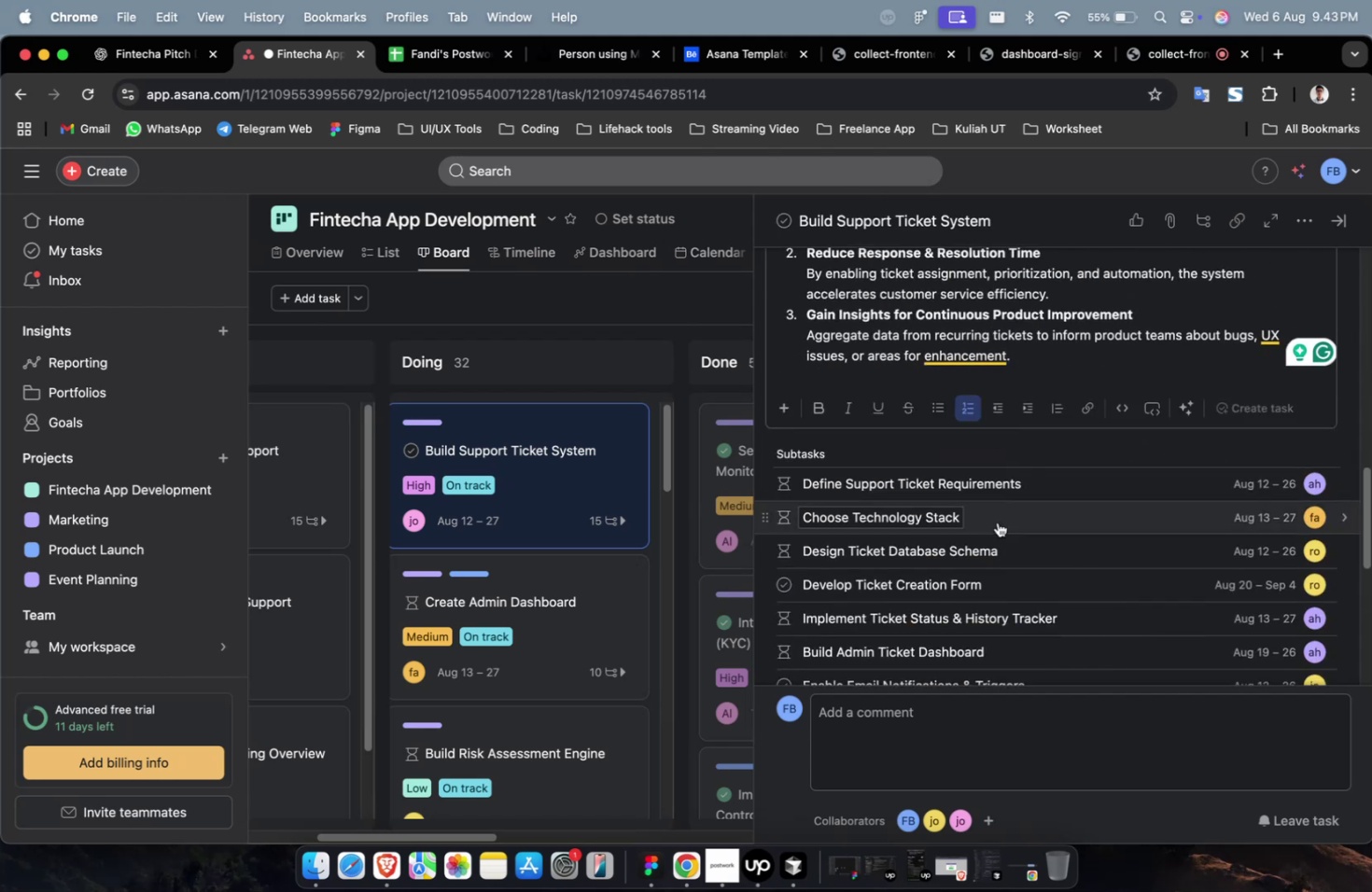 
scroll: coordinate [997, 522], scroll_direction: up, amount: 6.0
 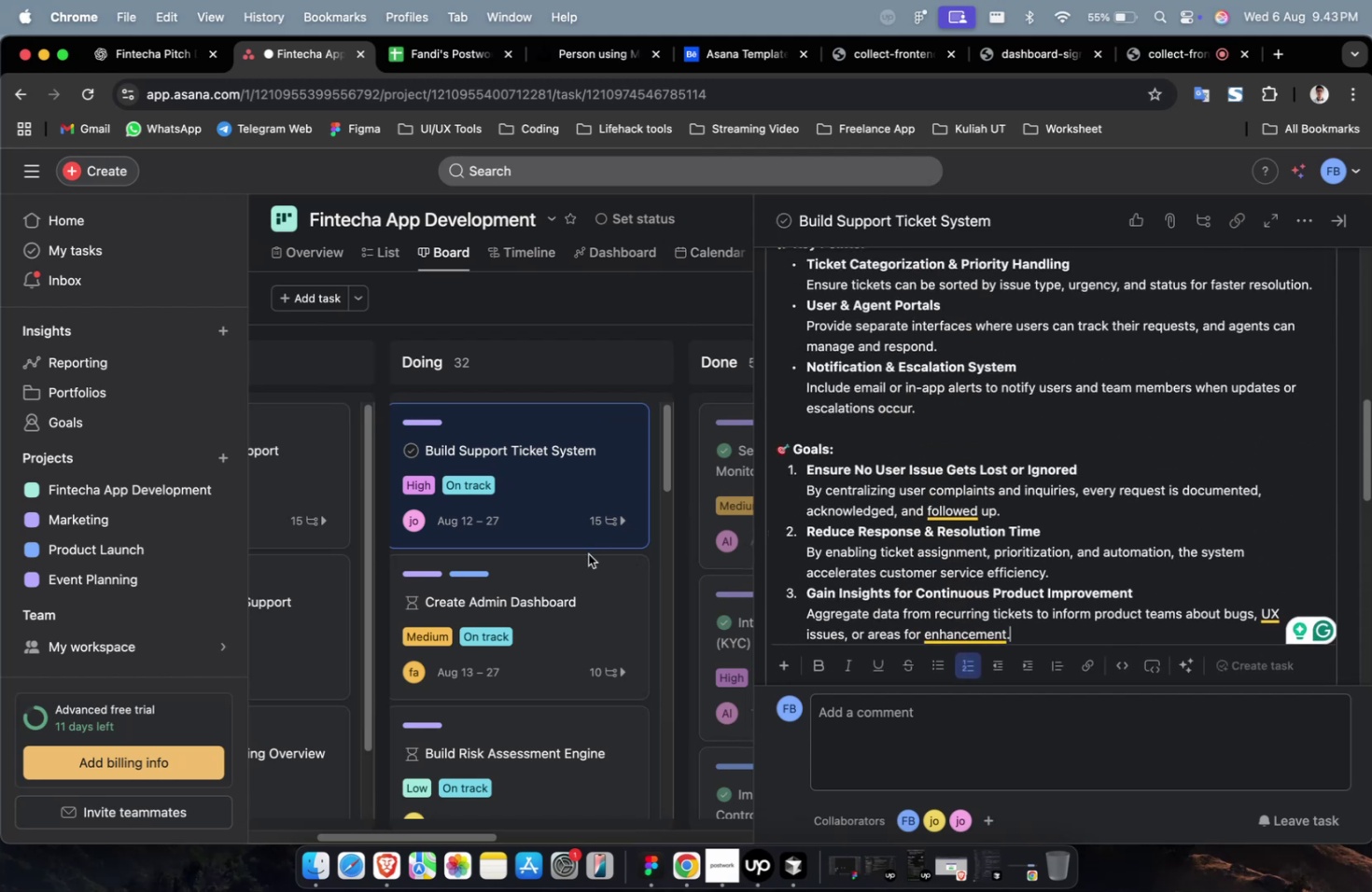 
hold_key(key=ShiftLeft, duration=0.48)
scroll: coordinate [590, 557], scroll_direction: up, amount: 6.0
 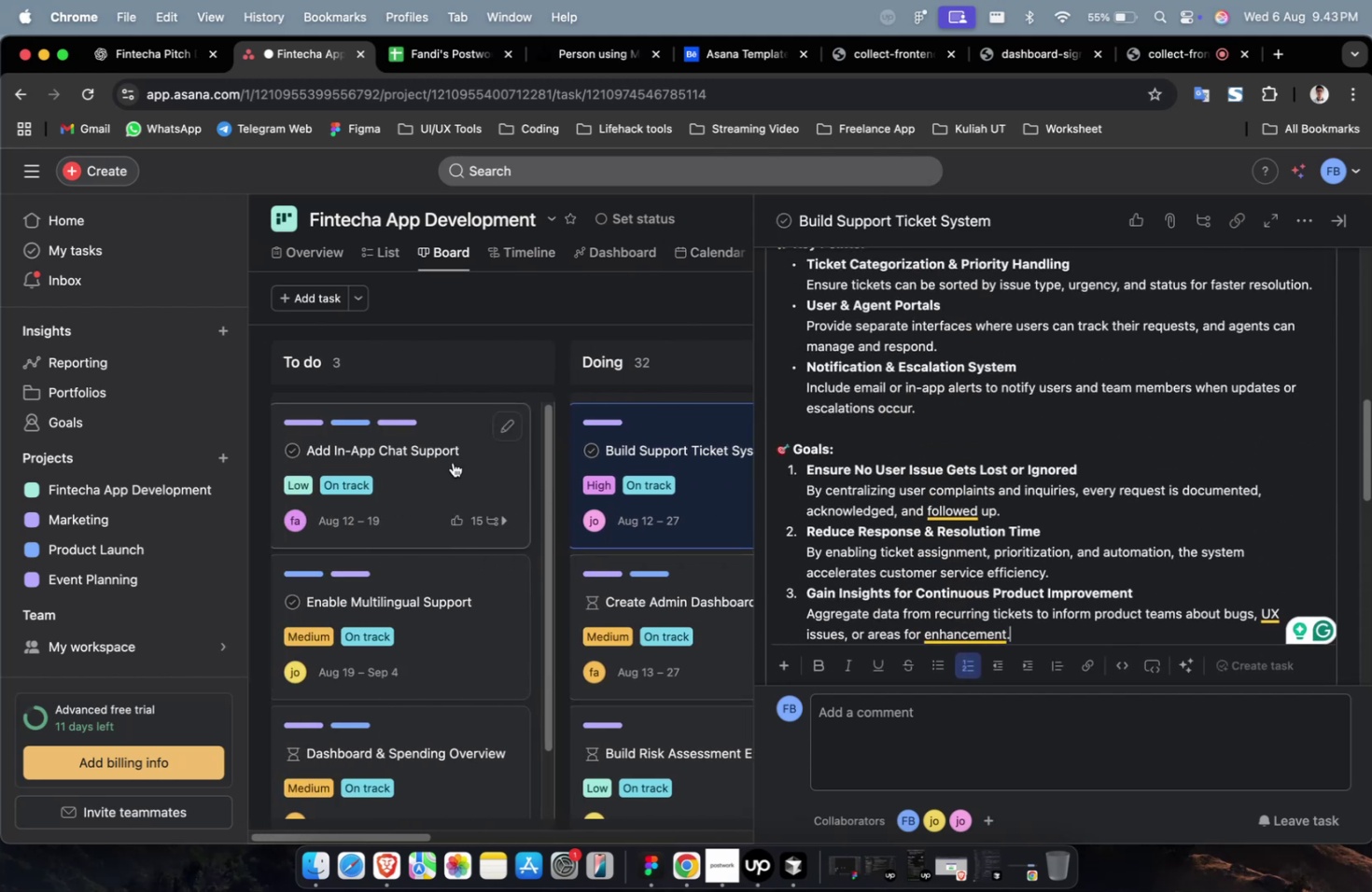 
left_click([453, 462])
 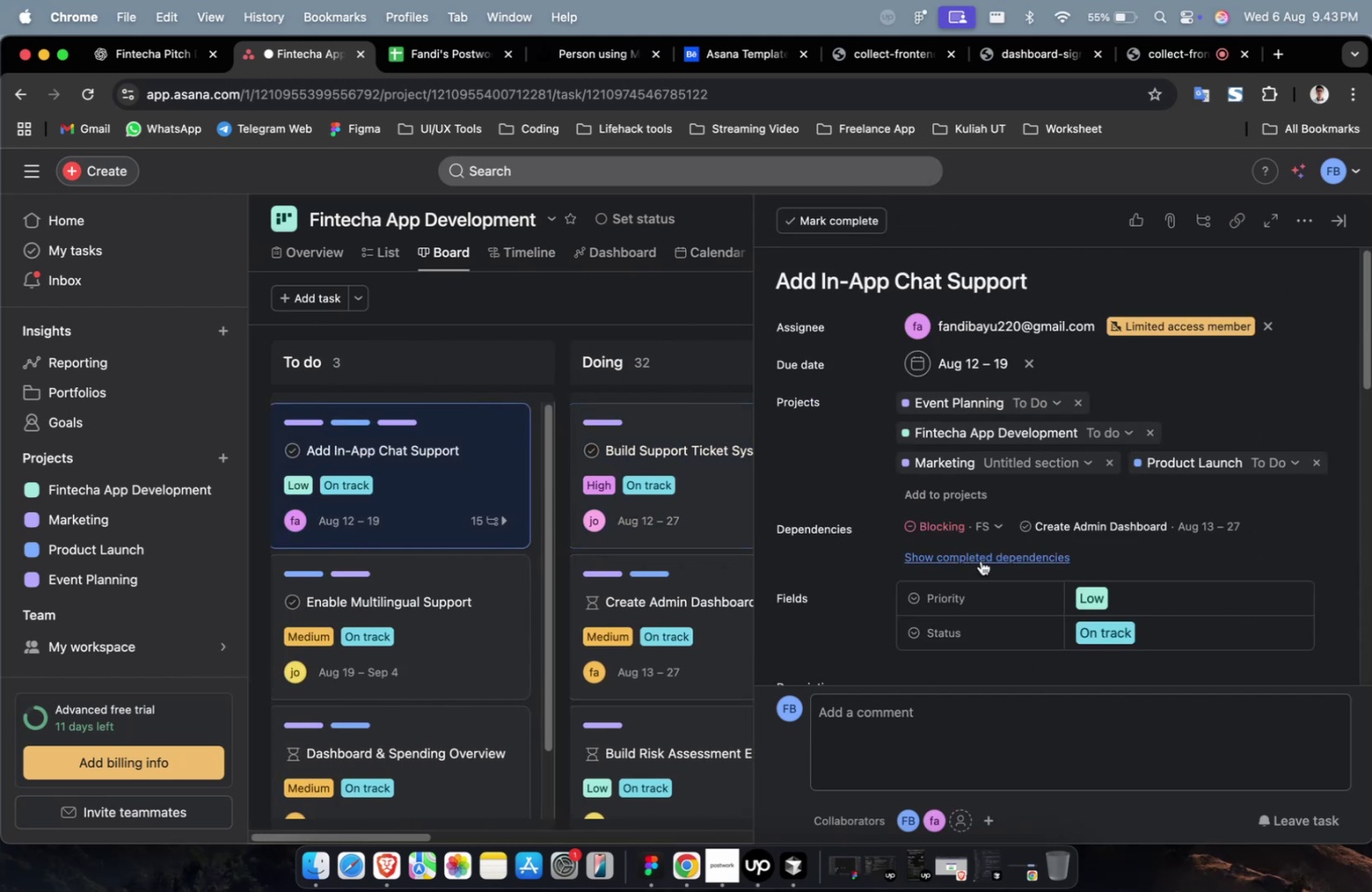 
scroll: coordinate [1001, 561], scroll_direction: none, amount: 0.0
 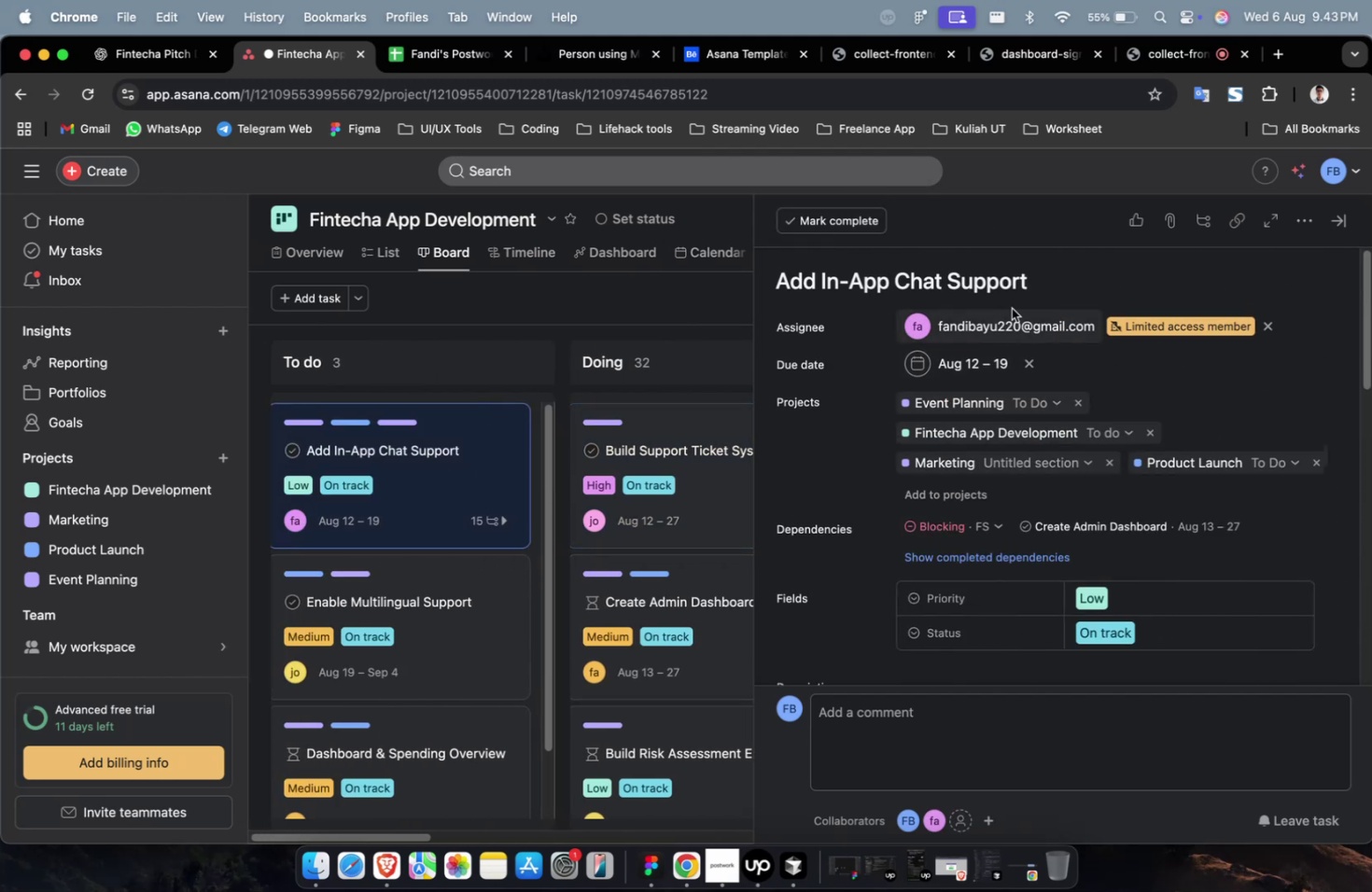 
left_click([1011, 308])
 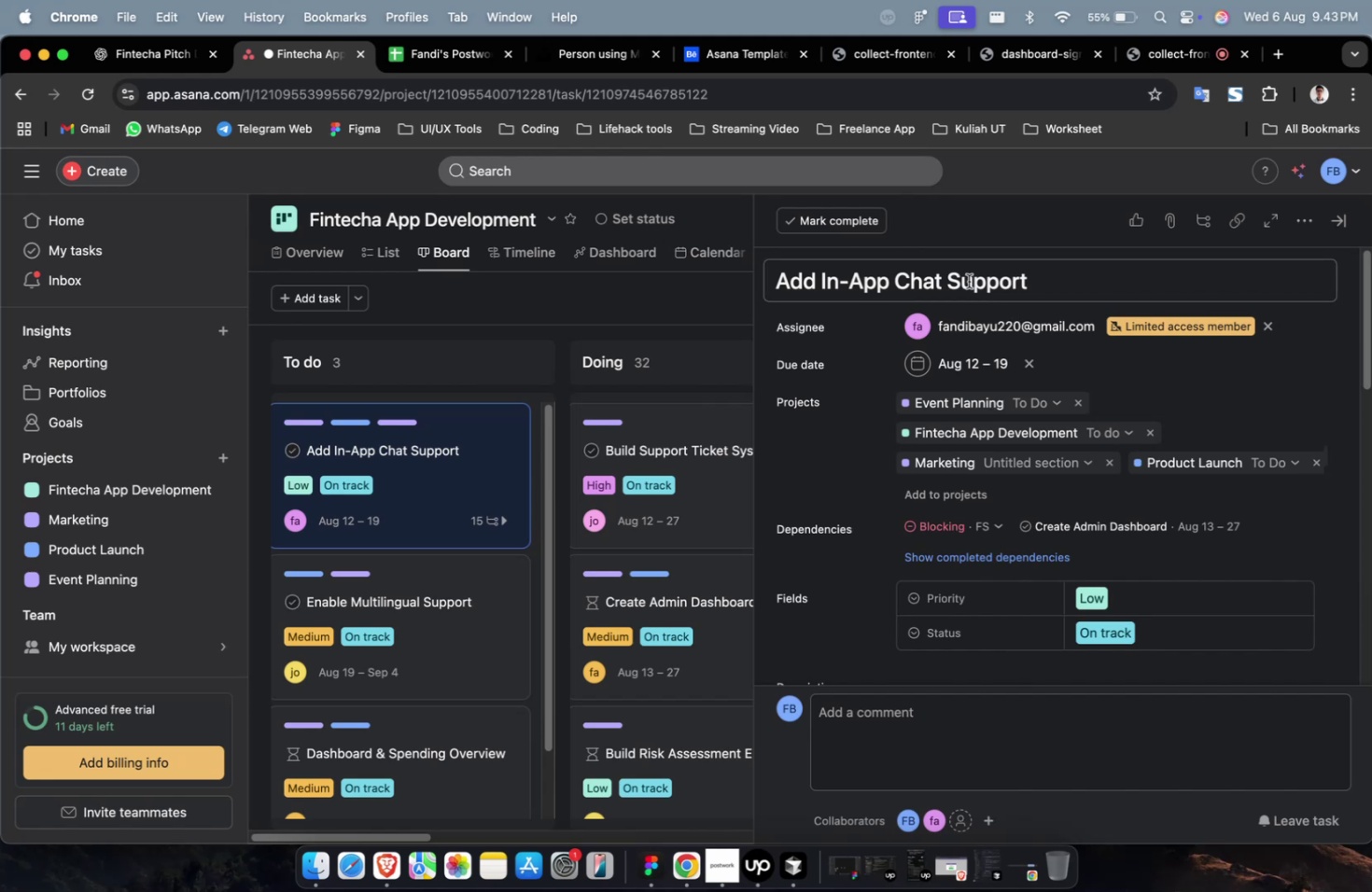 
double_click([968, 281])
 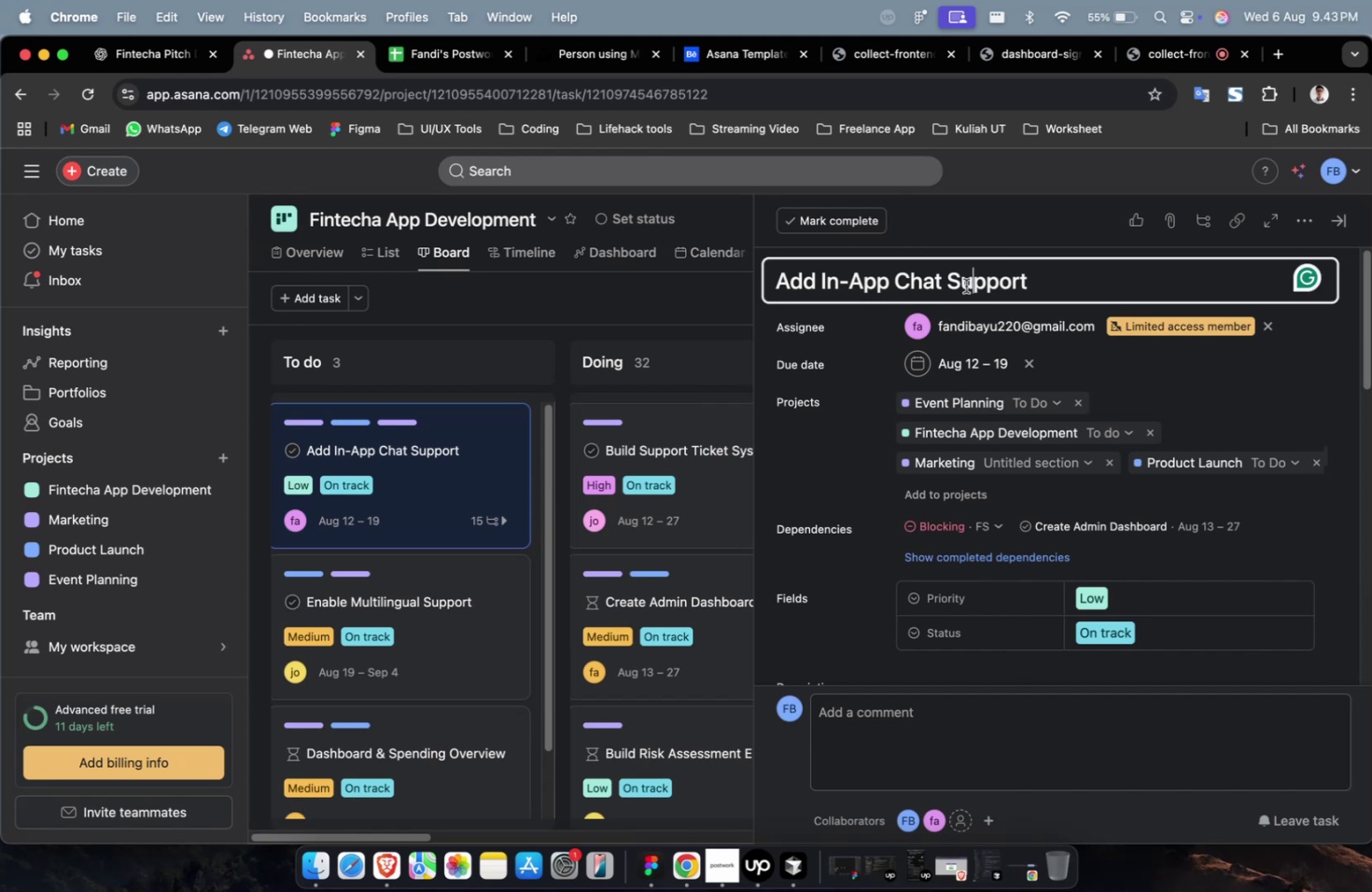 
key(Meta+A)
 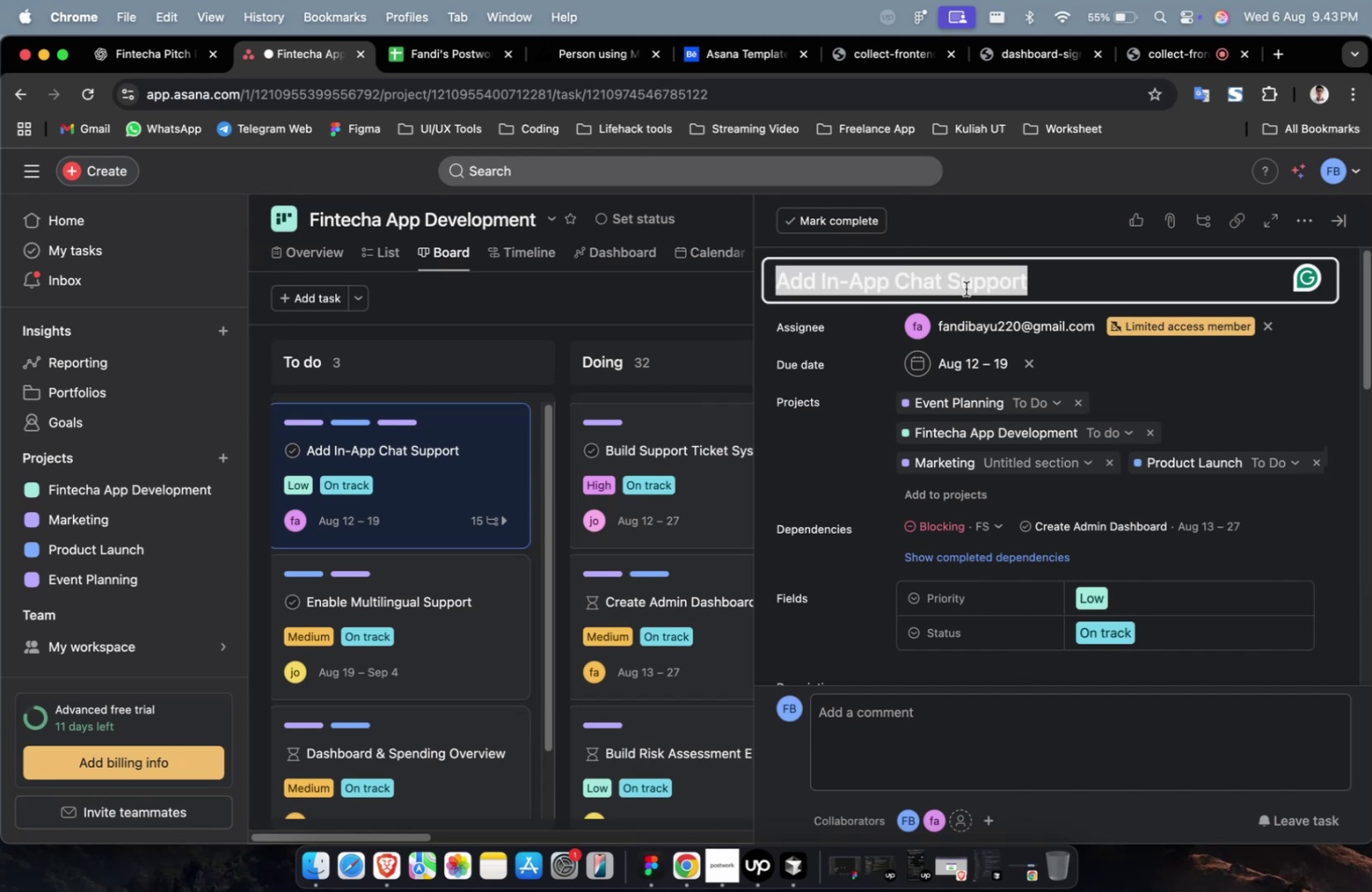 
key(Meta+C)
 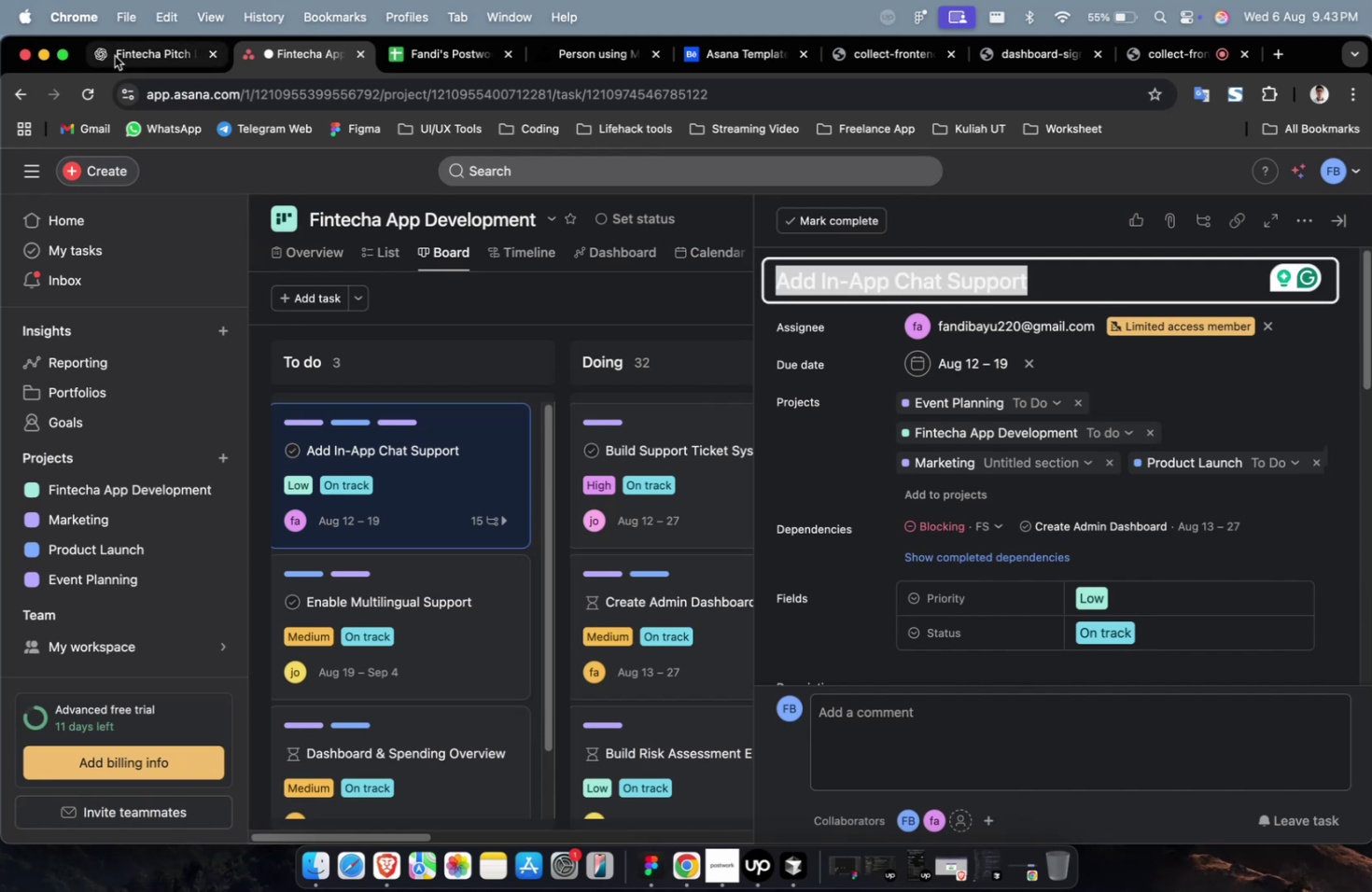 
left_click([127, 56])
 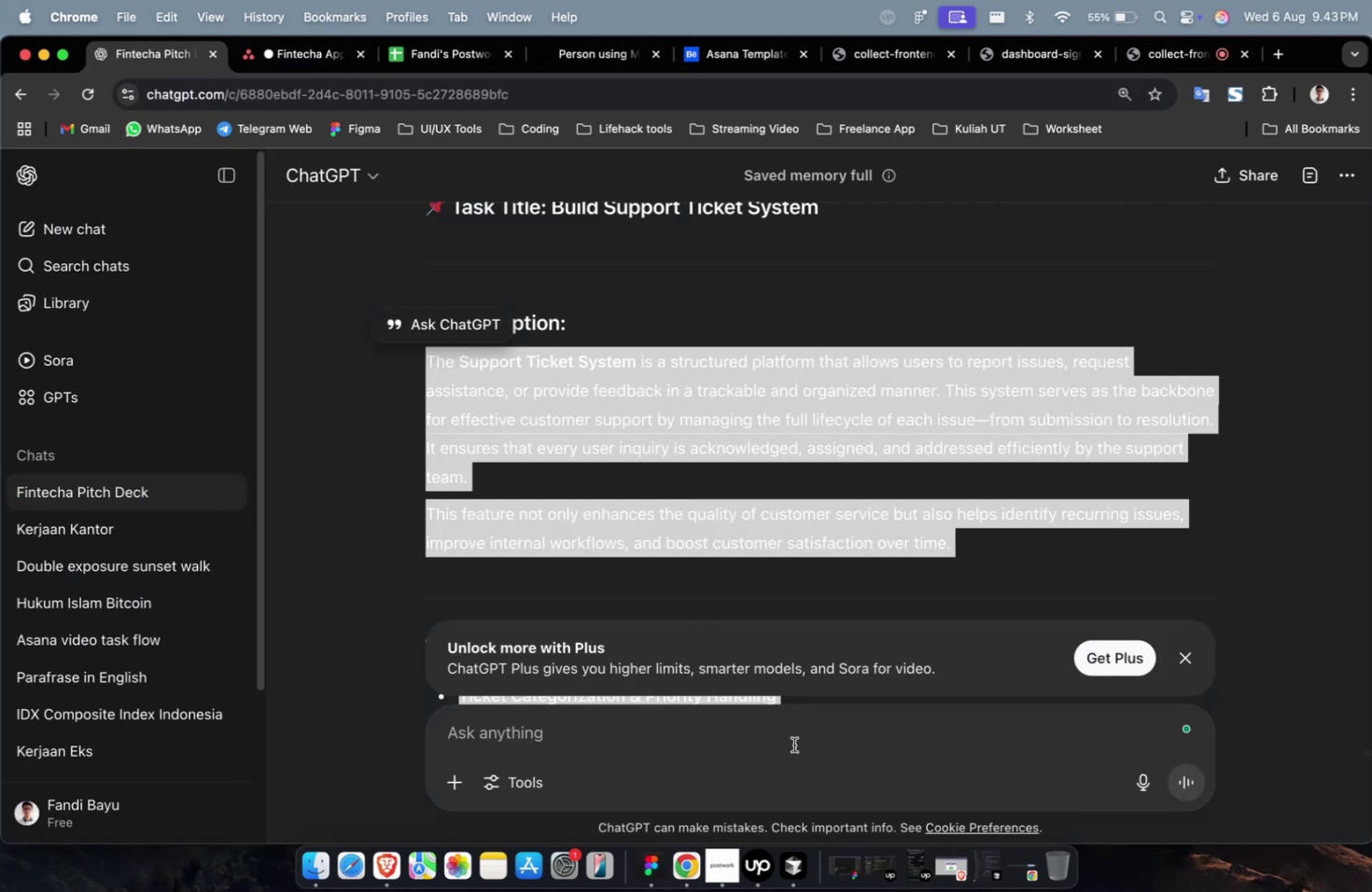 
left_click([792, 747])
 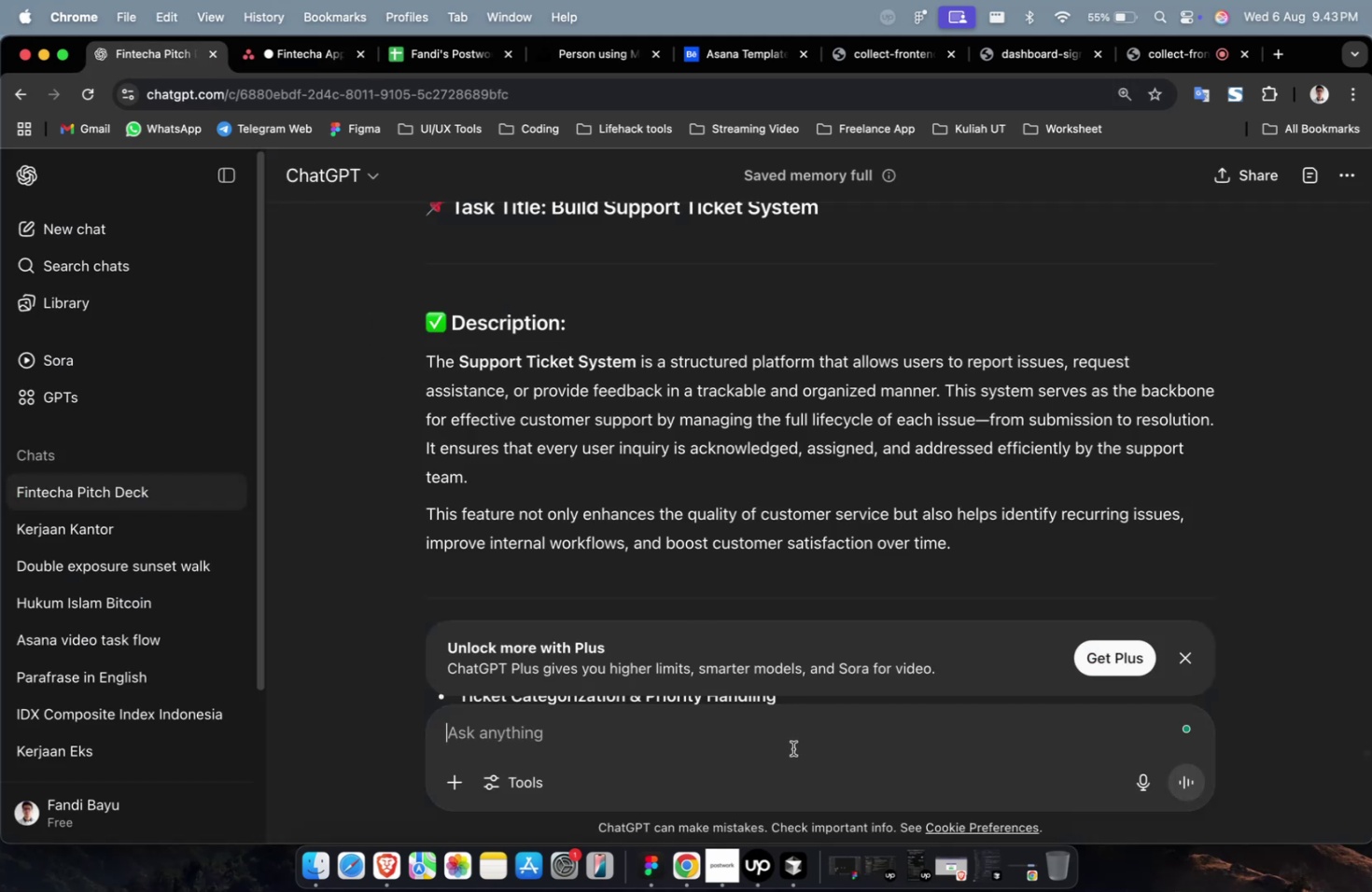 
type(sekarang buatkan untuk )
 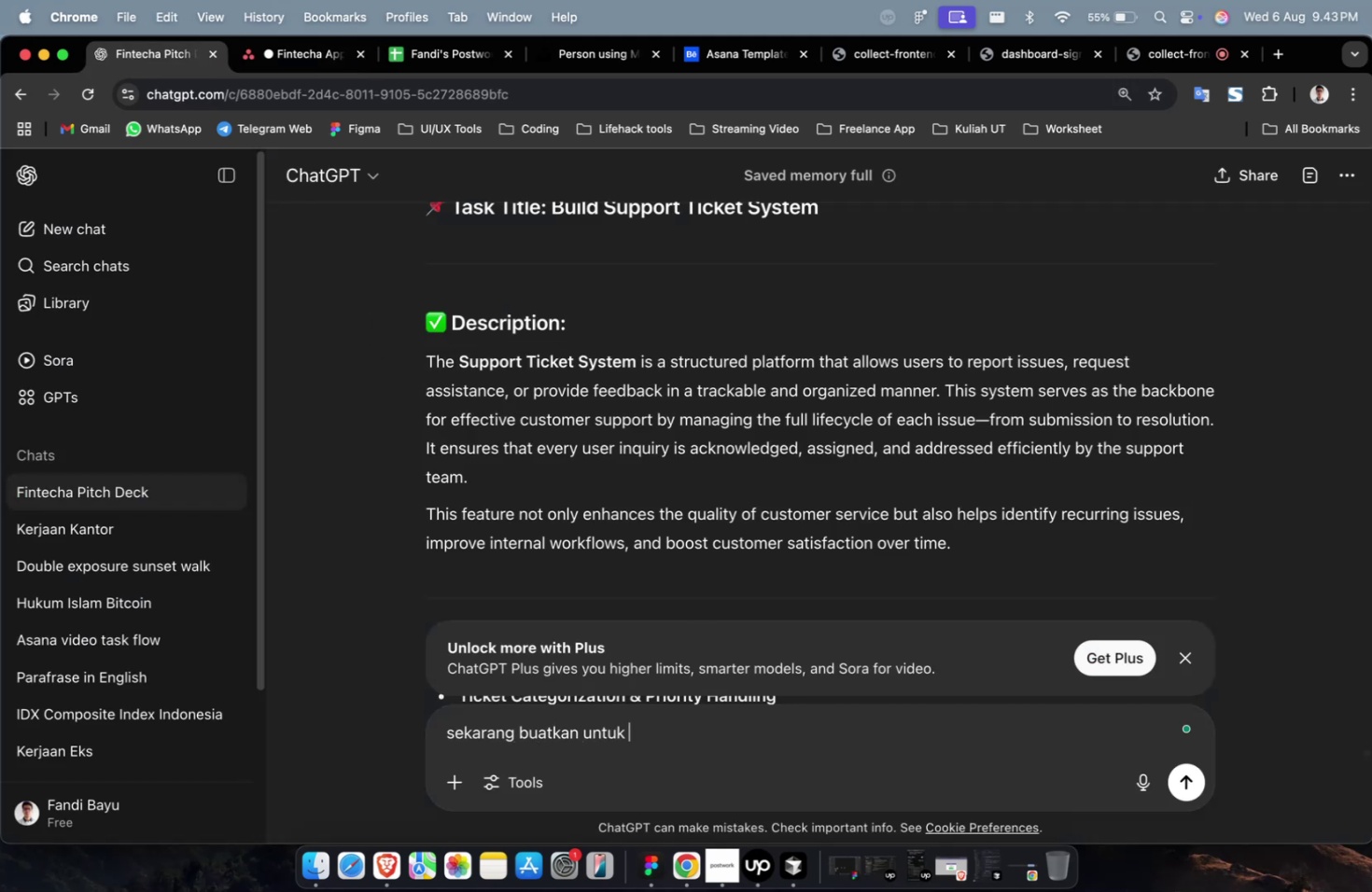 
key(Meta+CommandLeft)
 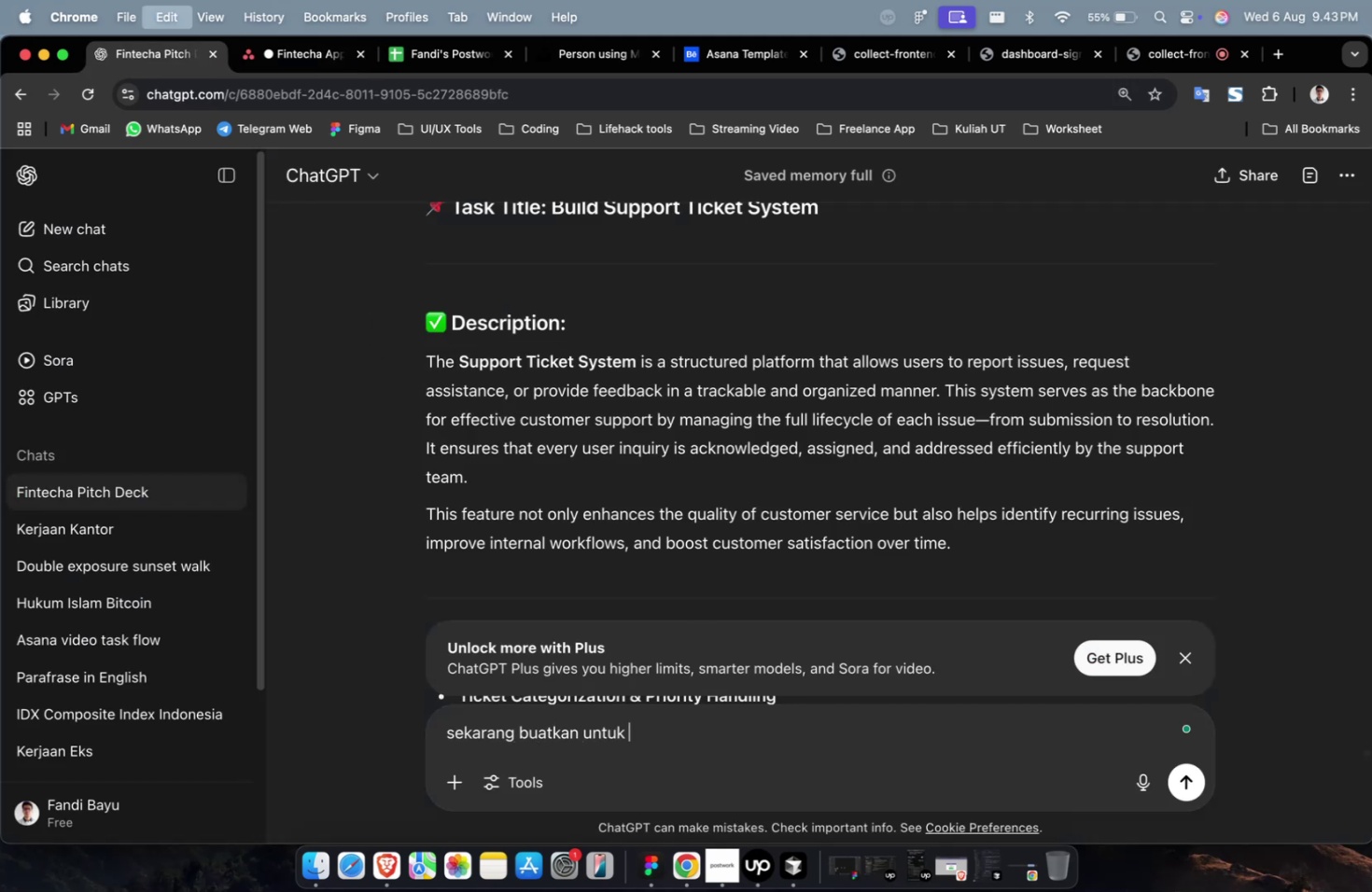 
key(Meta+V)
 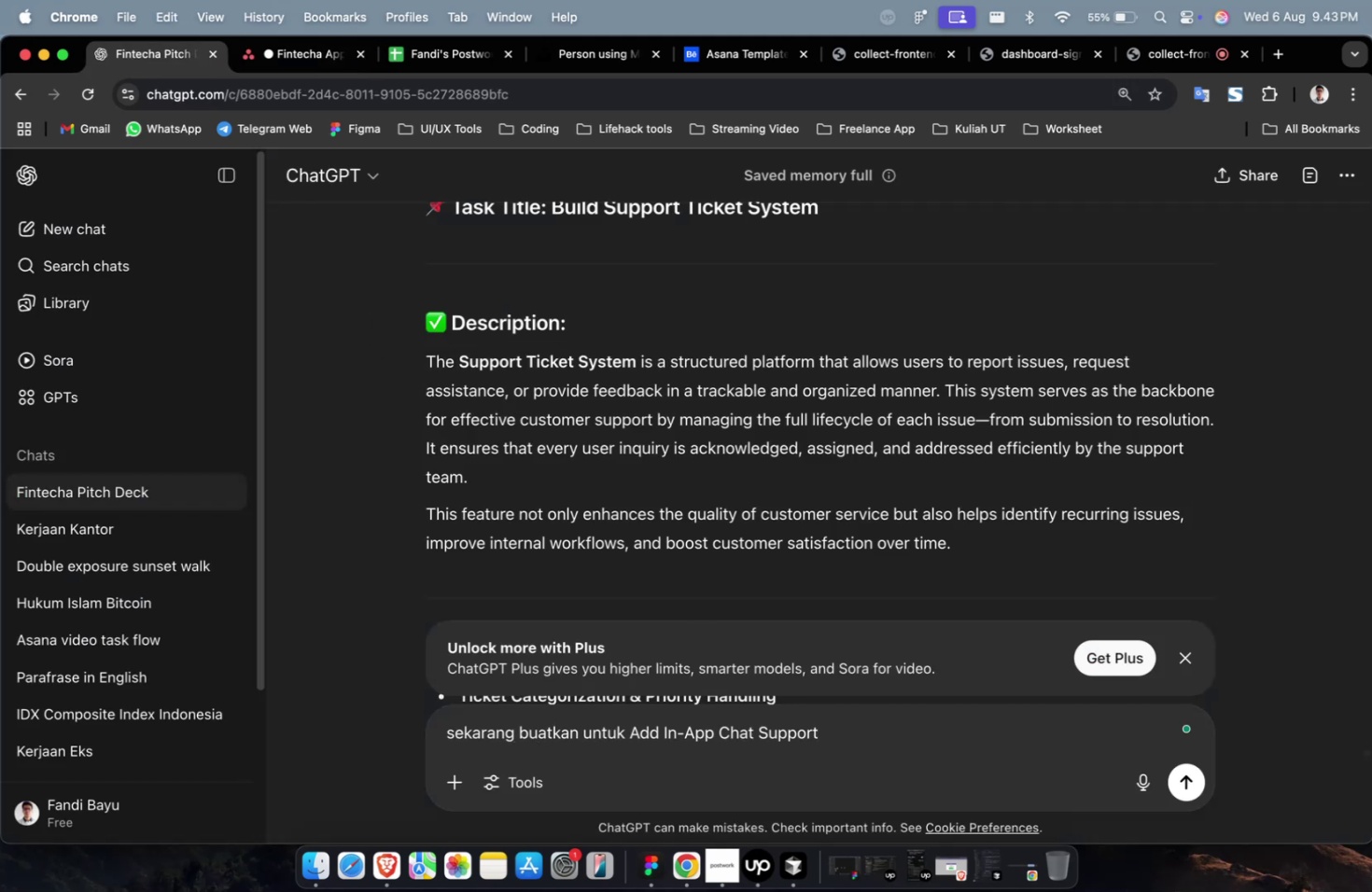 
key(Enter)
 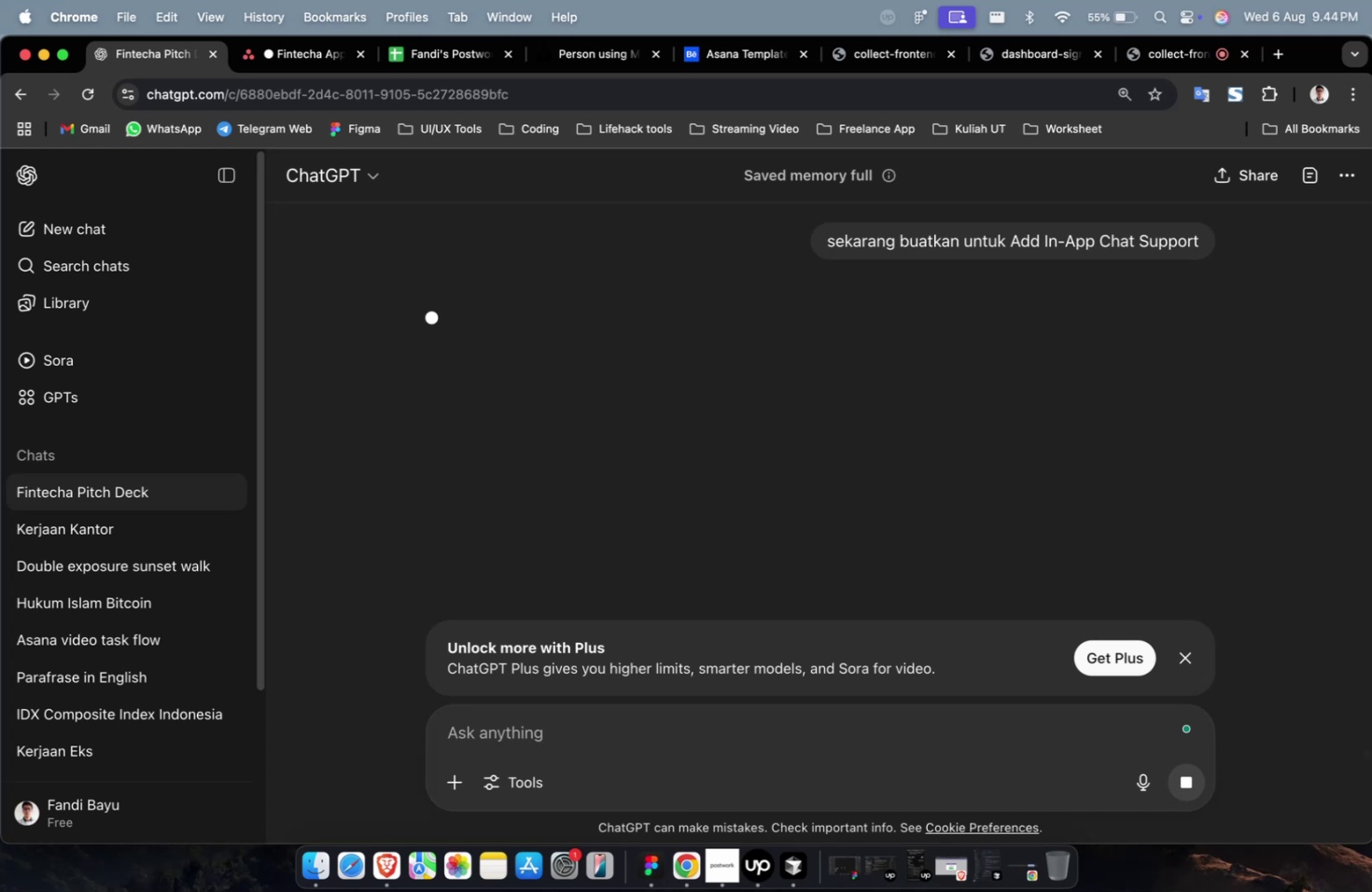 
wait(17.66)
 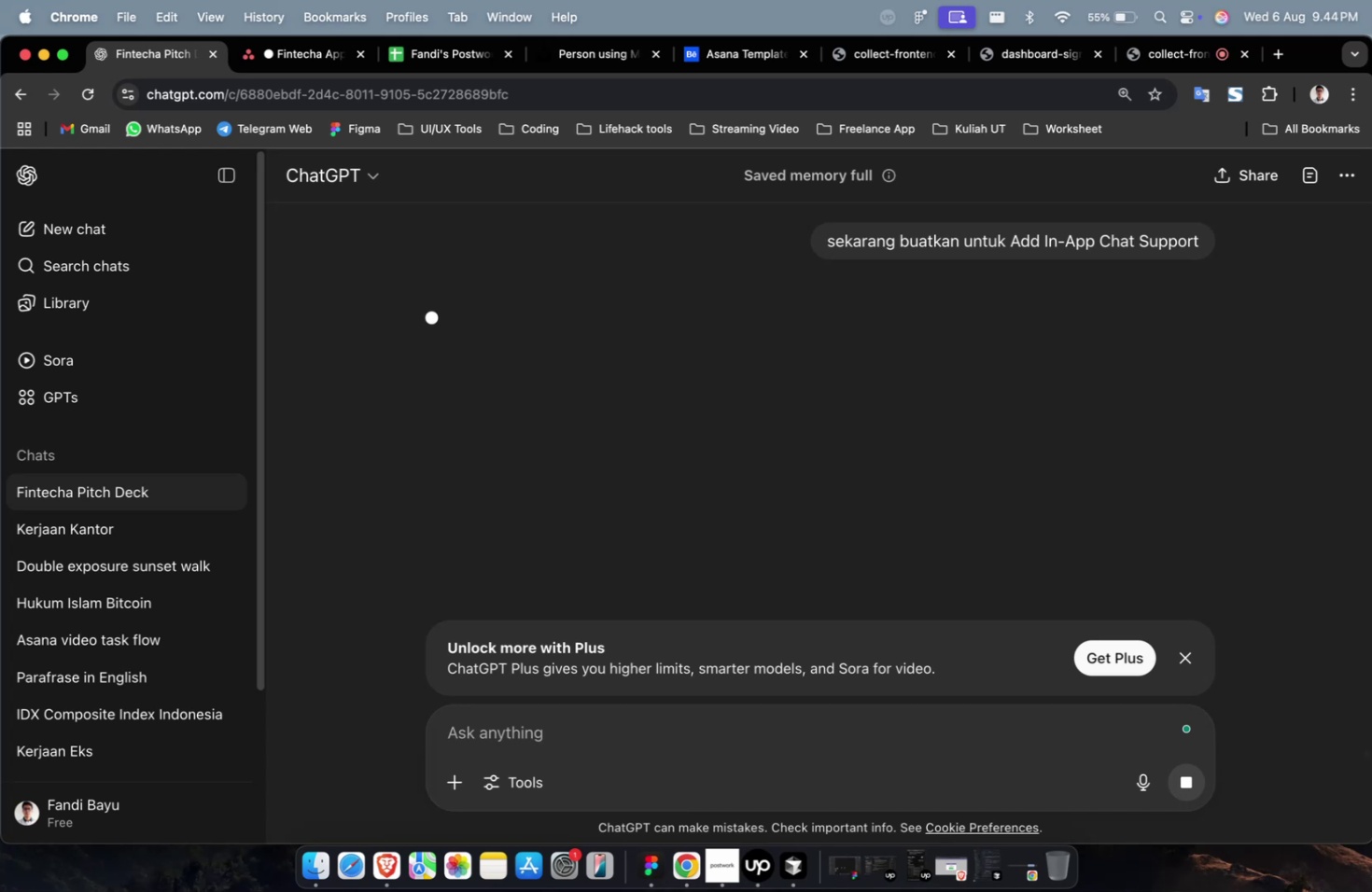 
double_click([314, 65])
 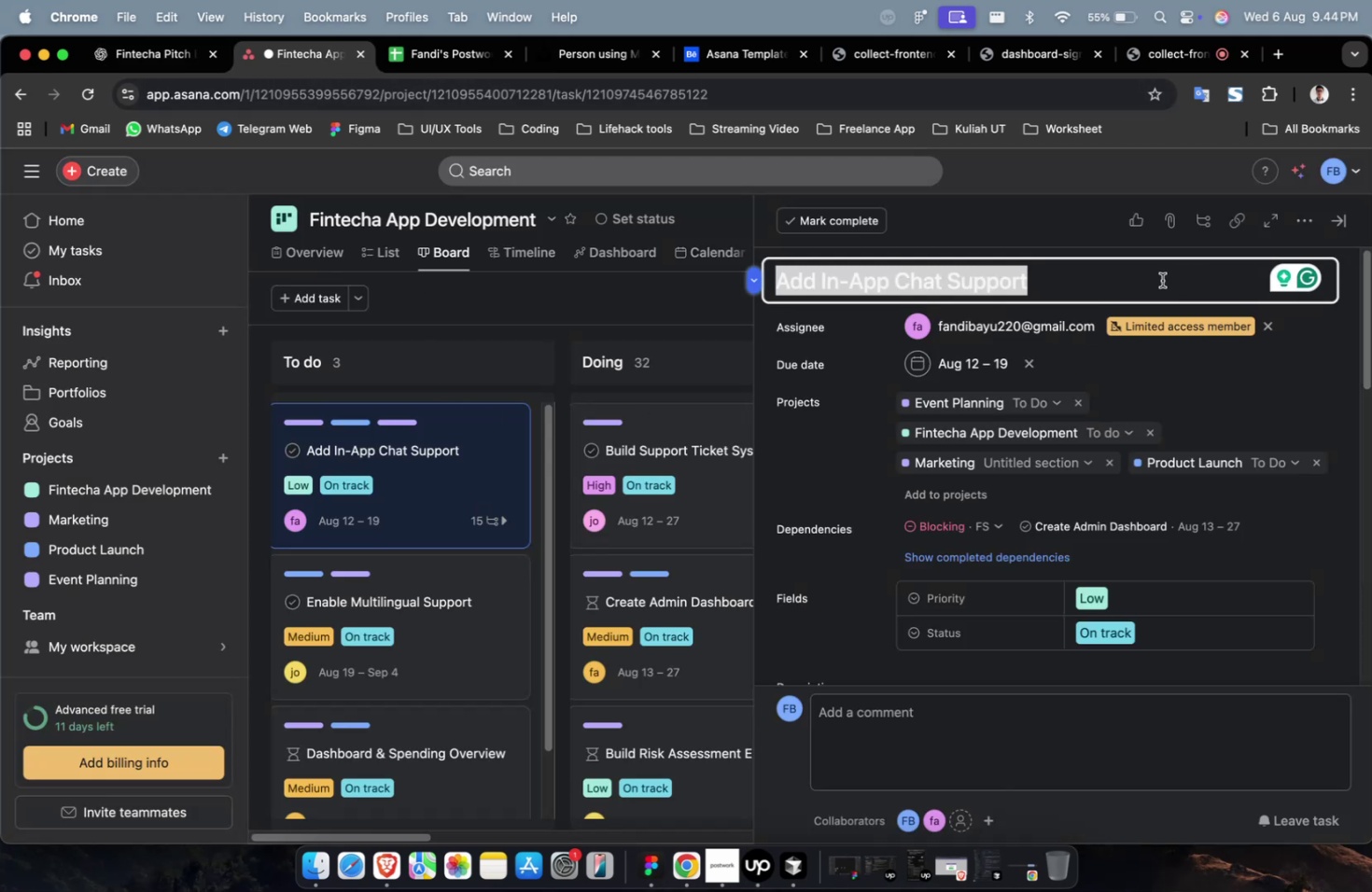 
key(Escape)
 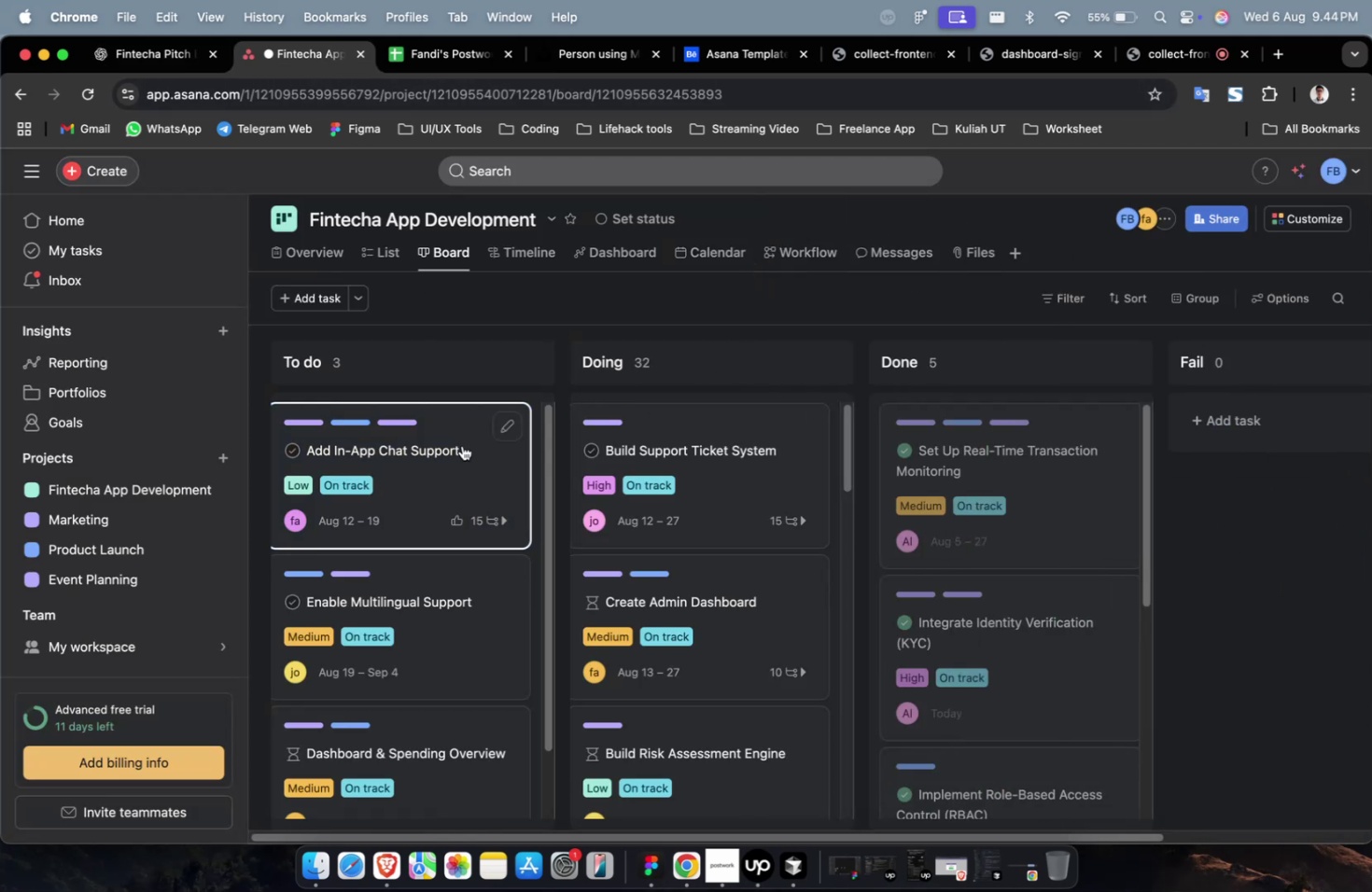 
left_click_drag(start_coordinate=[464, 457], to_coordinate=[665, 427])
 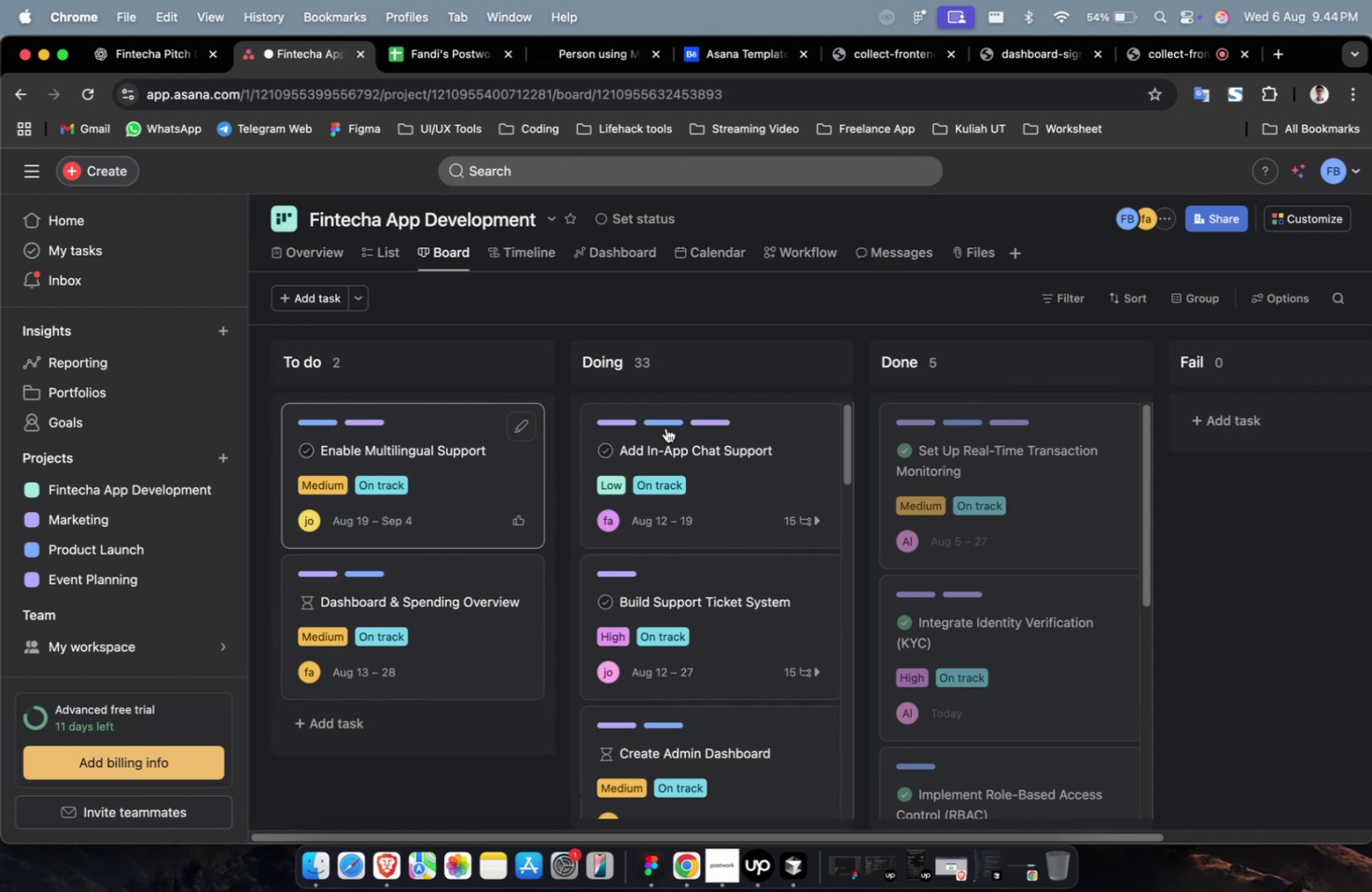 
left_click([717, 462])
 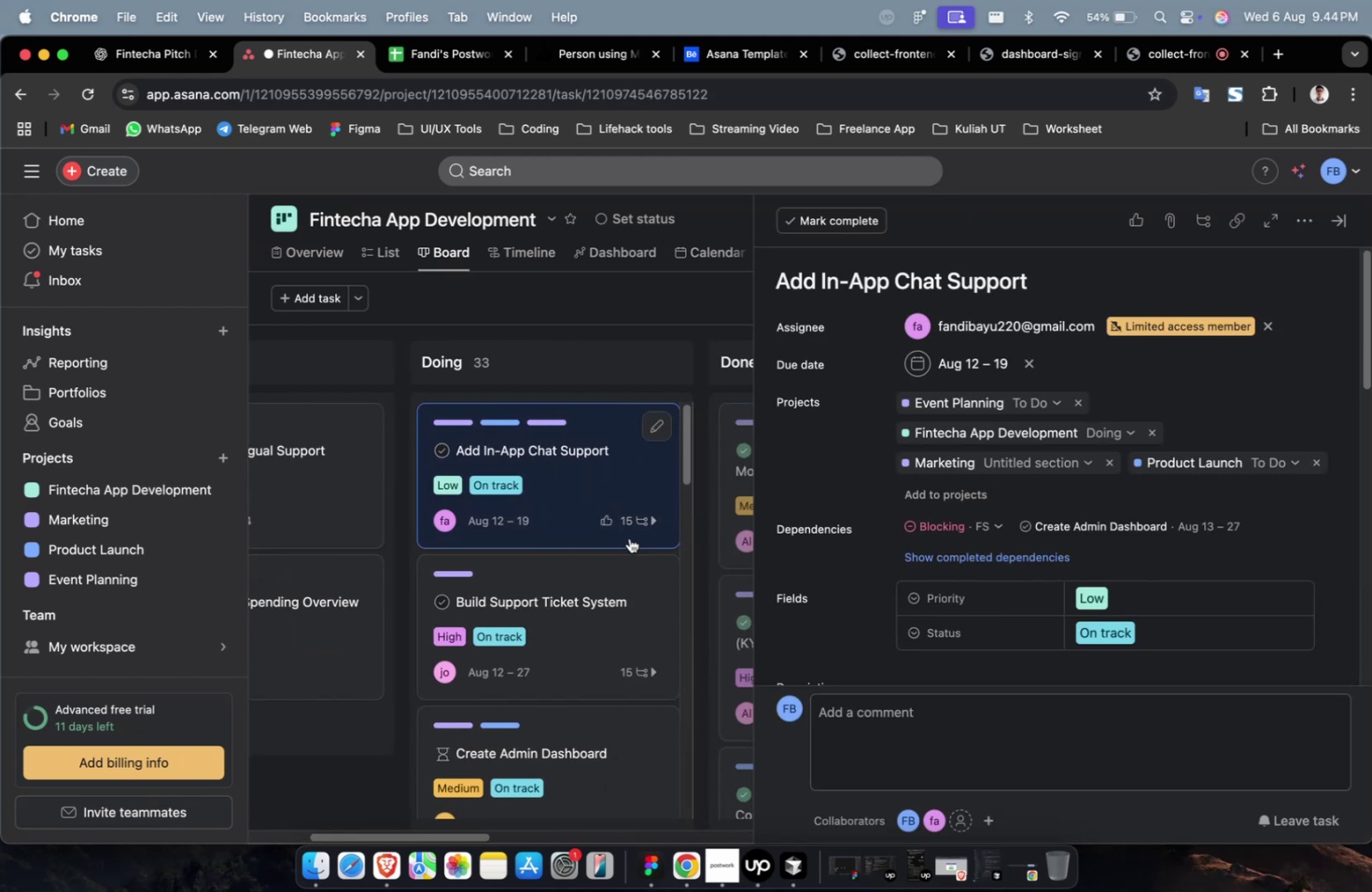 
scroll: coordinate [515, 600], scroll_direction: down, amount: 7.0
 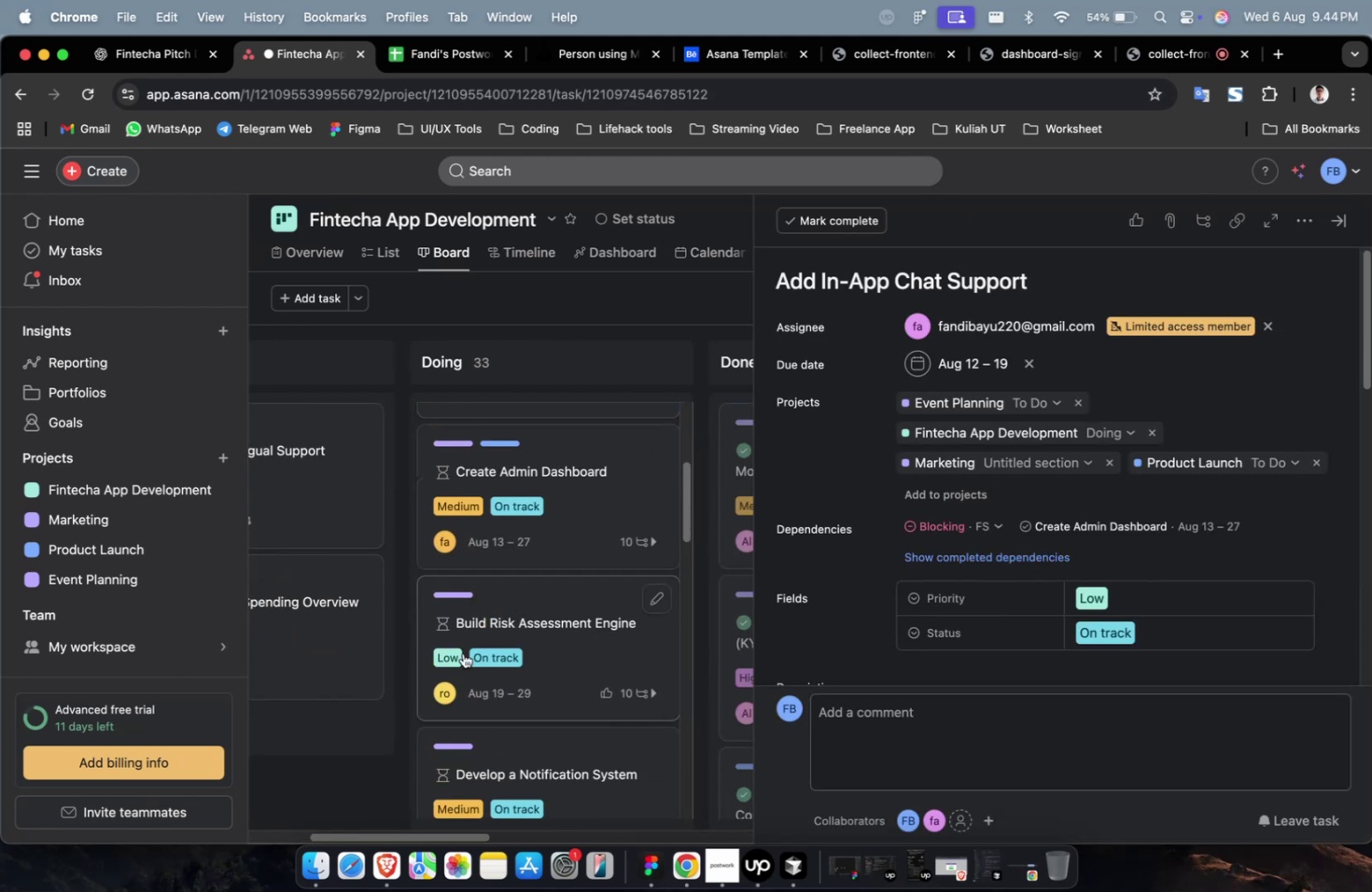 
scroll: coordinate [478, 697], scroll_direction: up, amount: 7.0
 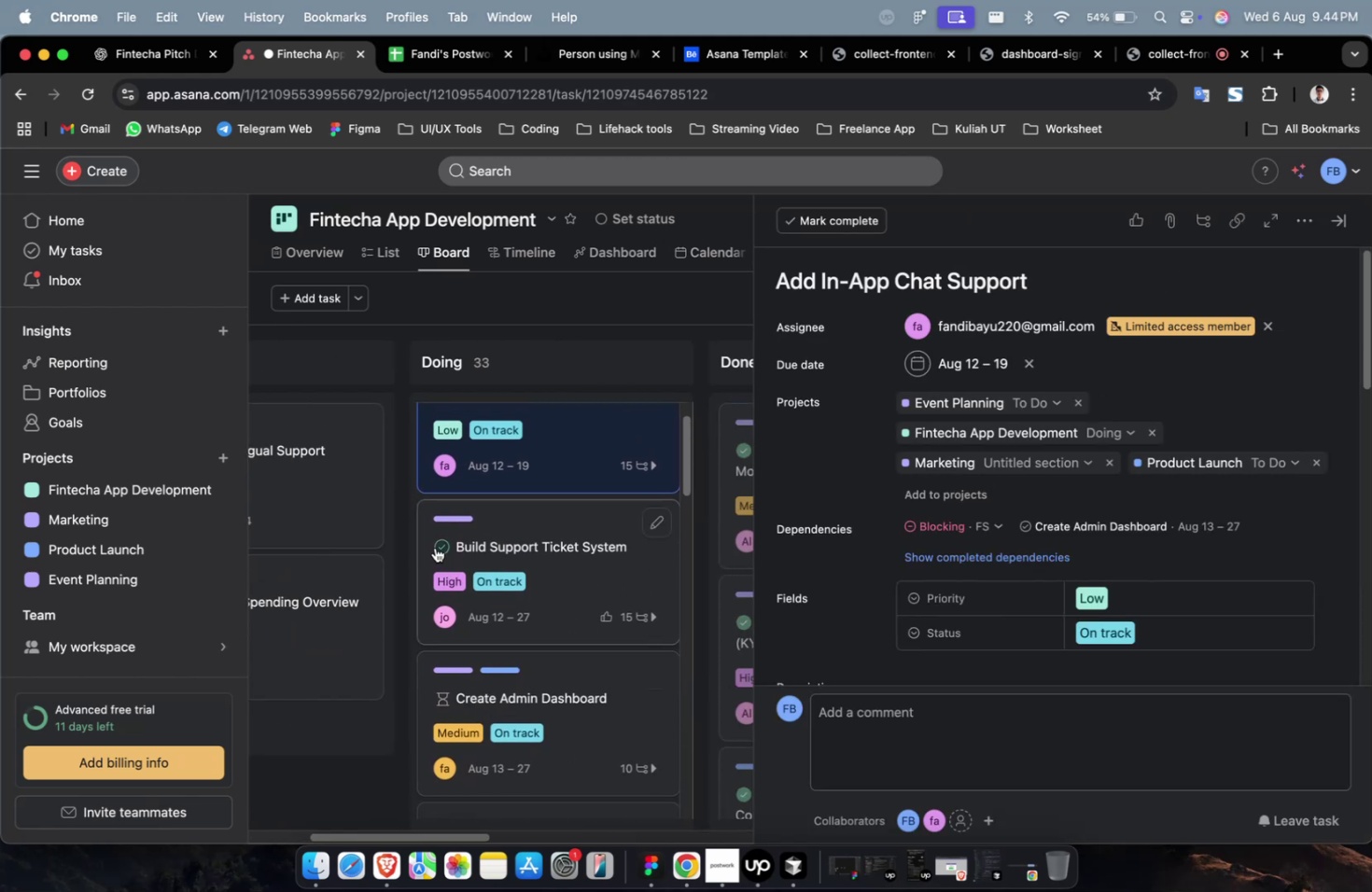 
left_click([436, 547])
 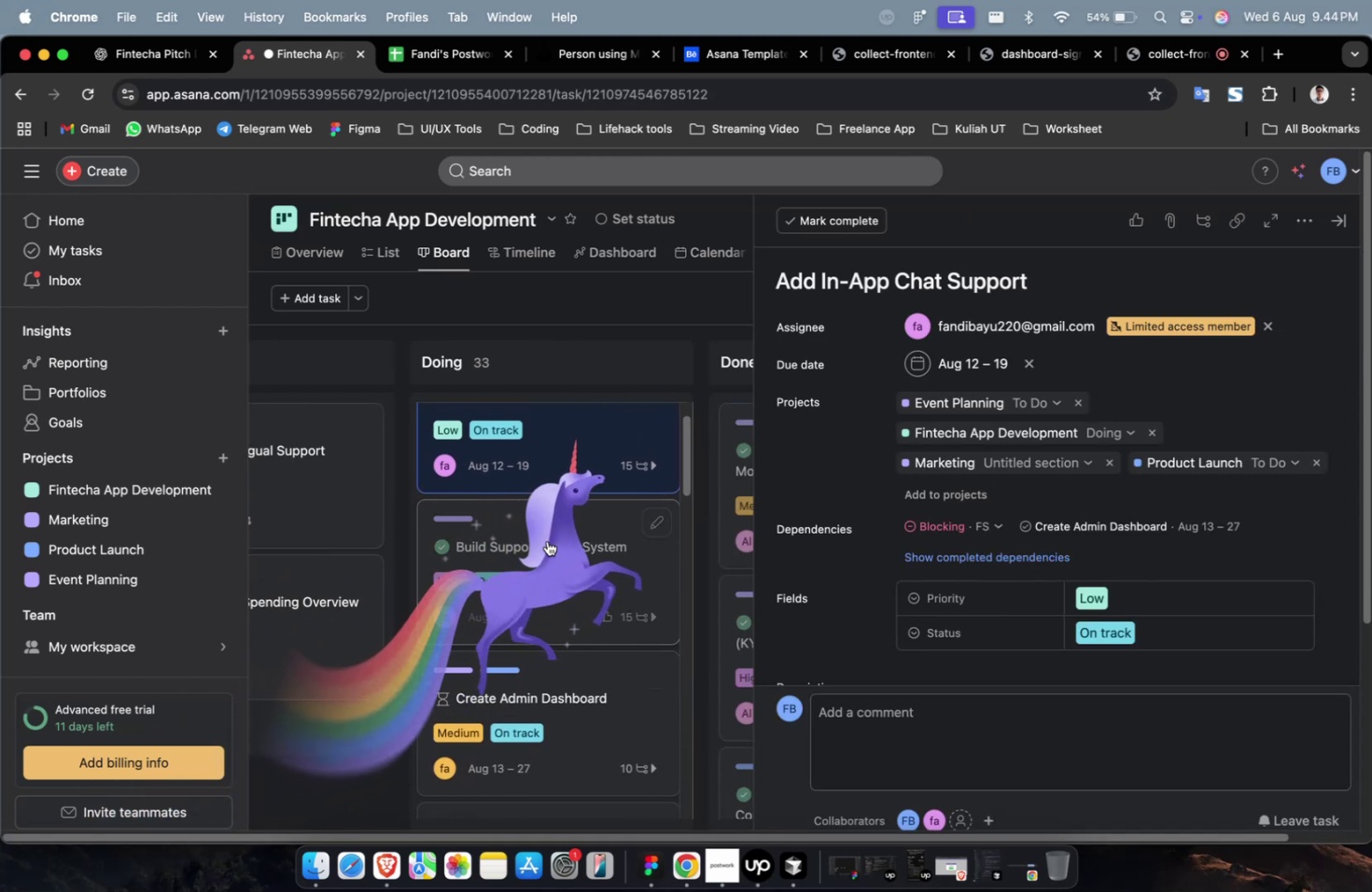 
left_click_drag(start_coordinate=[540, 537], to_coordinate=[539, 439])
 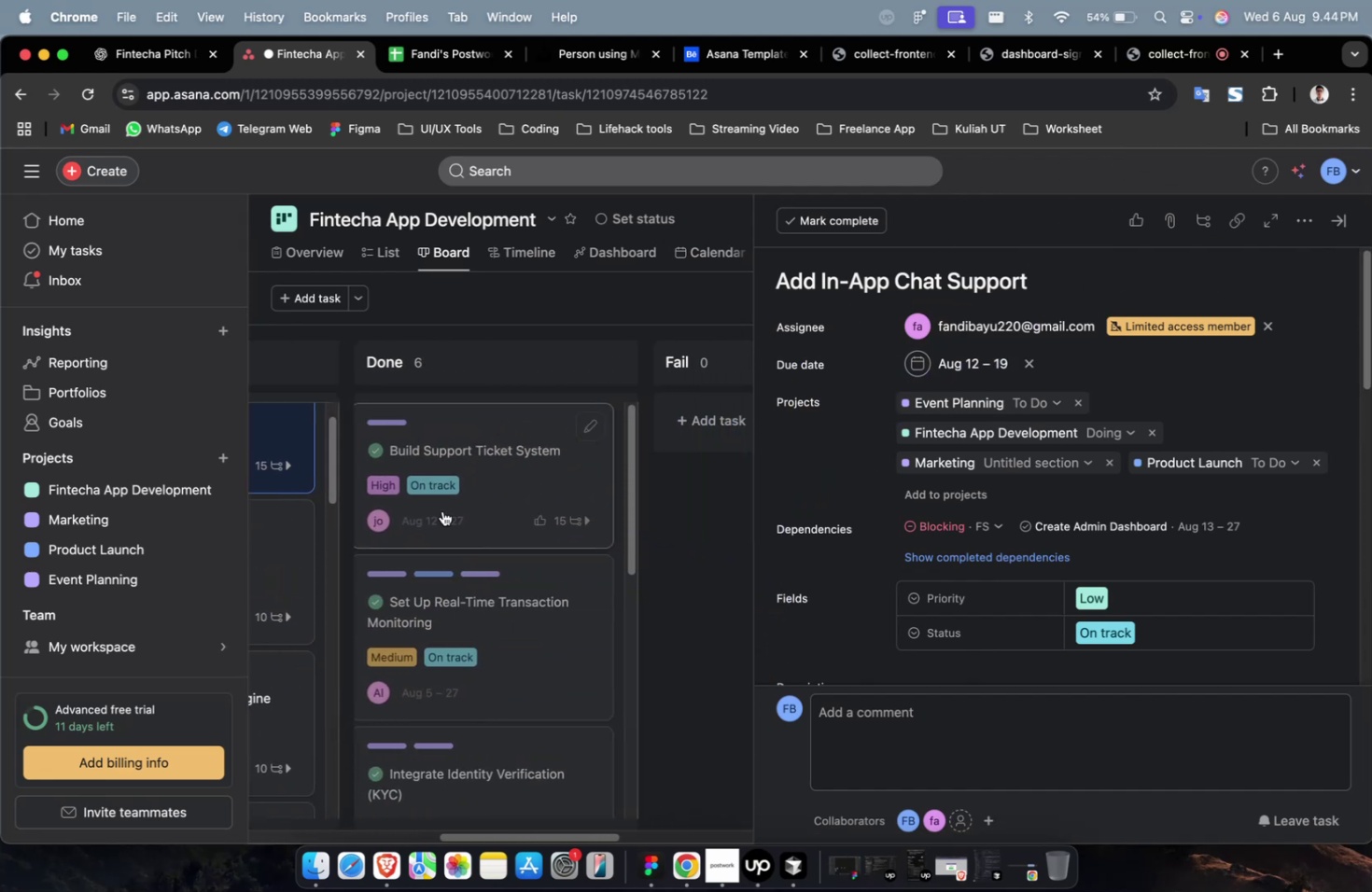 
scroll: coordinate [406, 507], scroll_direction: up, amount: 2.0
 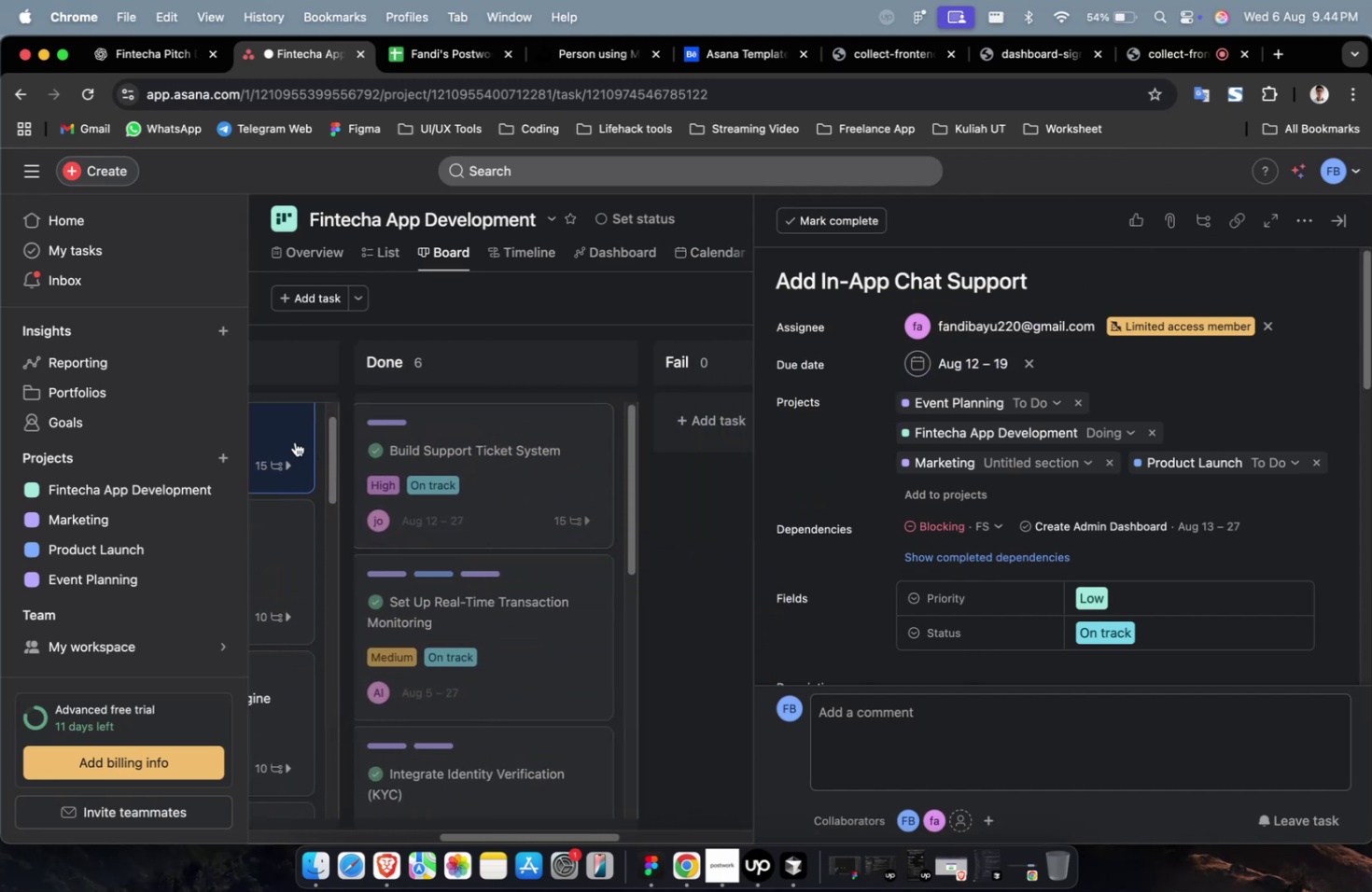 
left_click([295, 441])
 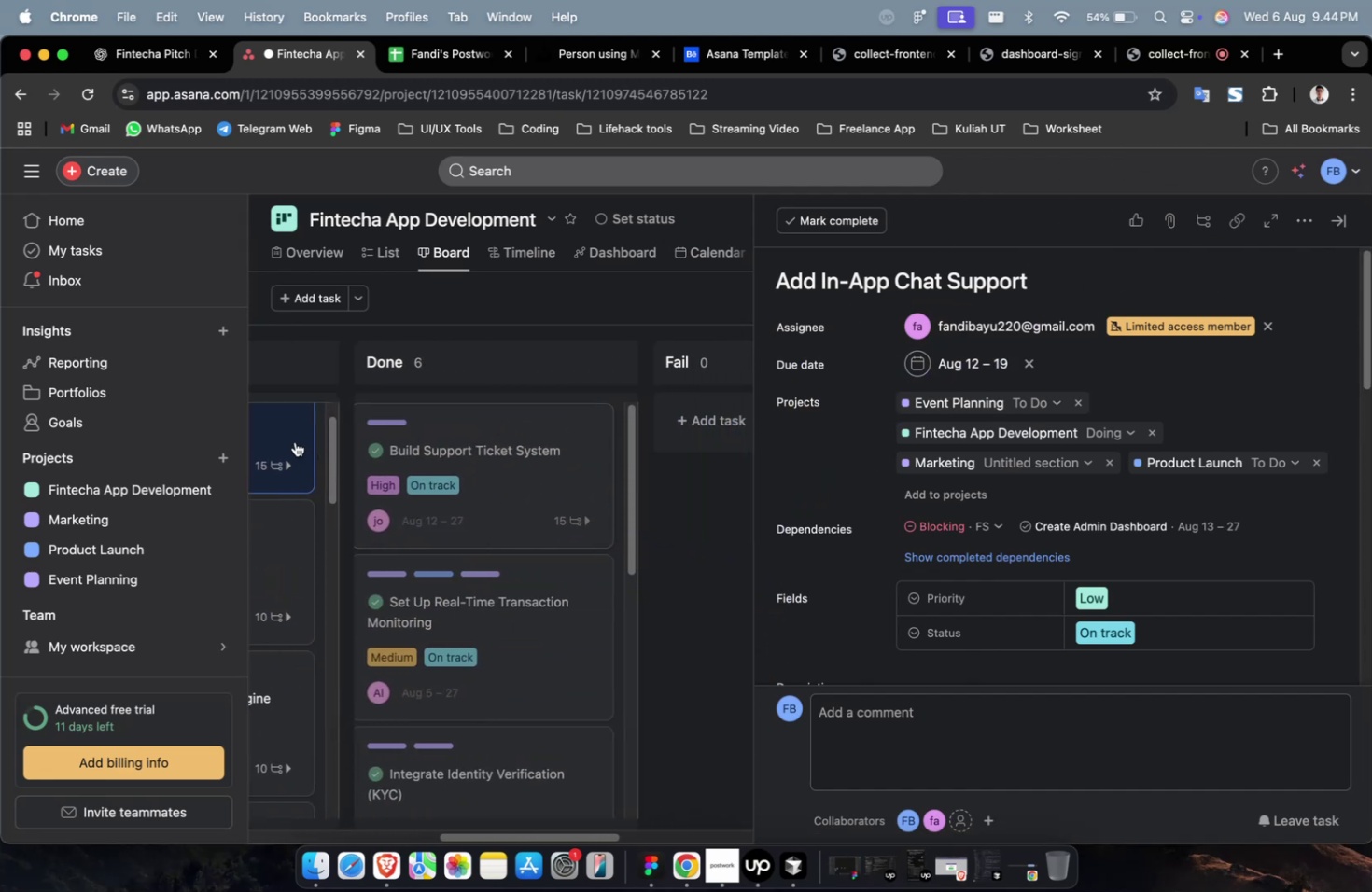 
scroll: coordinate [828, 479], scroll_direction: none, amount: 0.0
 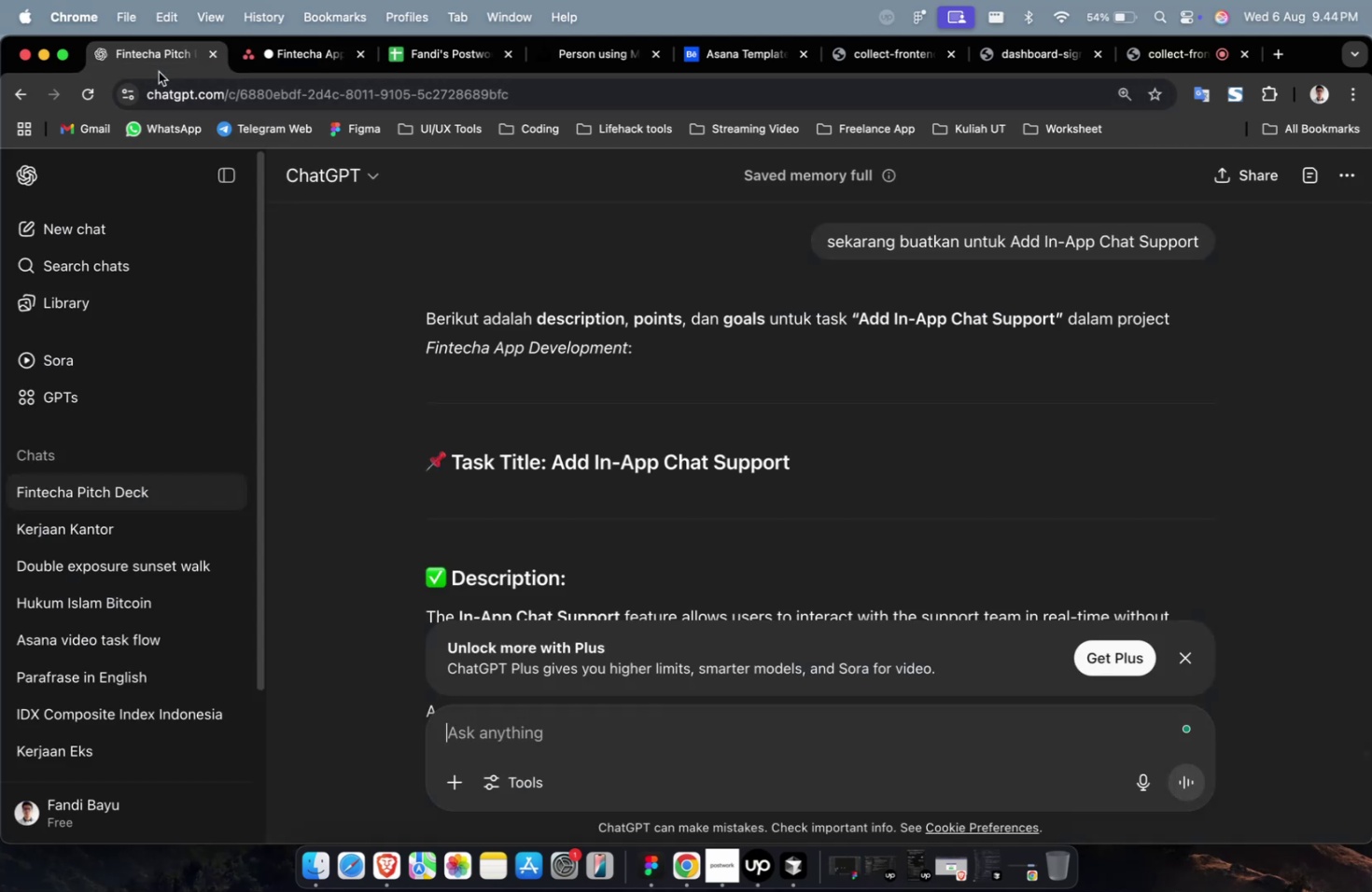 
scroll: coordinate [908, 469], scroll_direction: down, amount: 28.0
 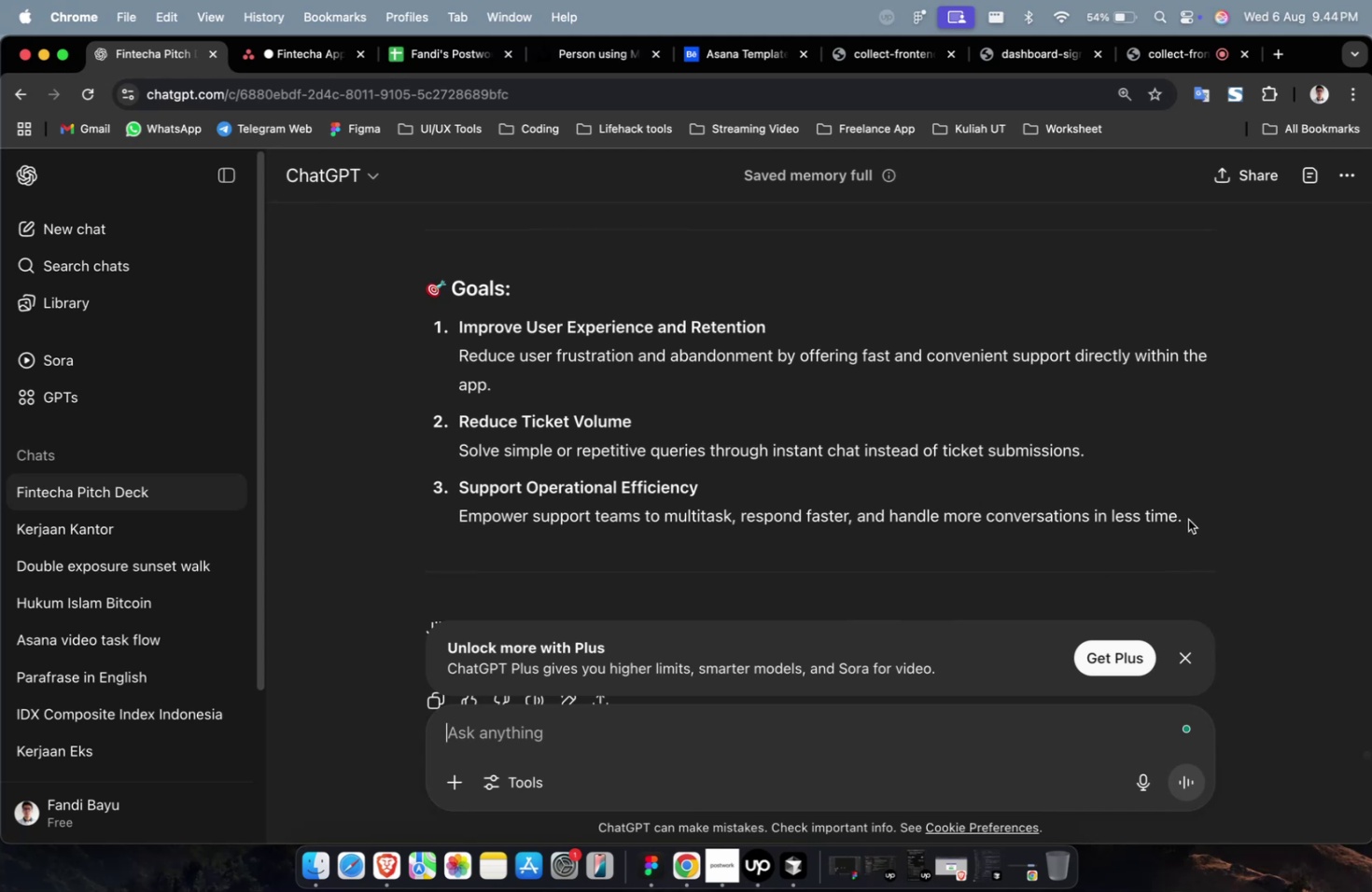 
left_click_drag(start_coordinate=[1203, 523], to_coordinate=[422, 386])
 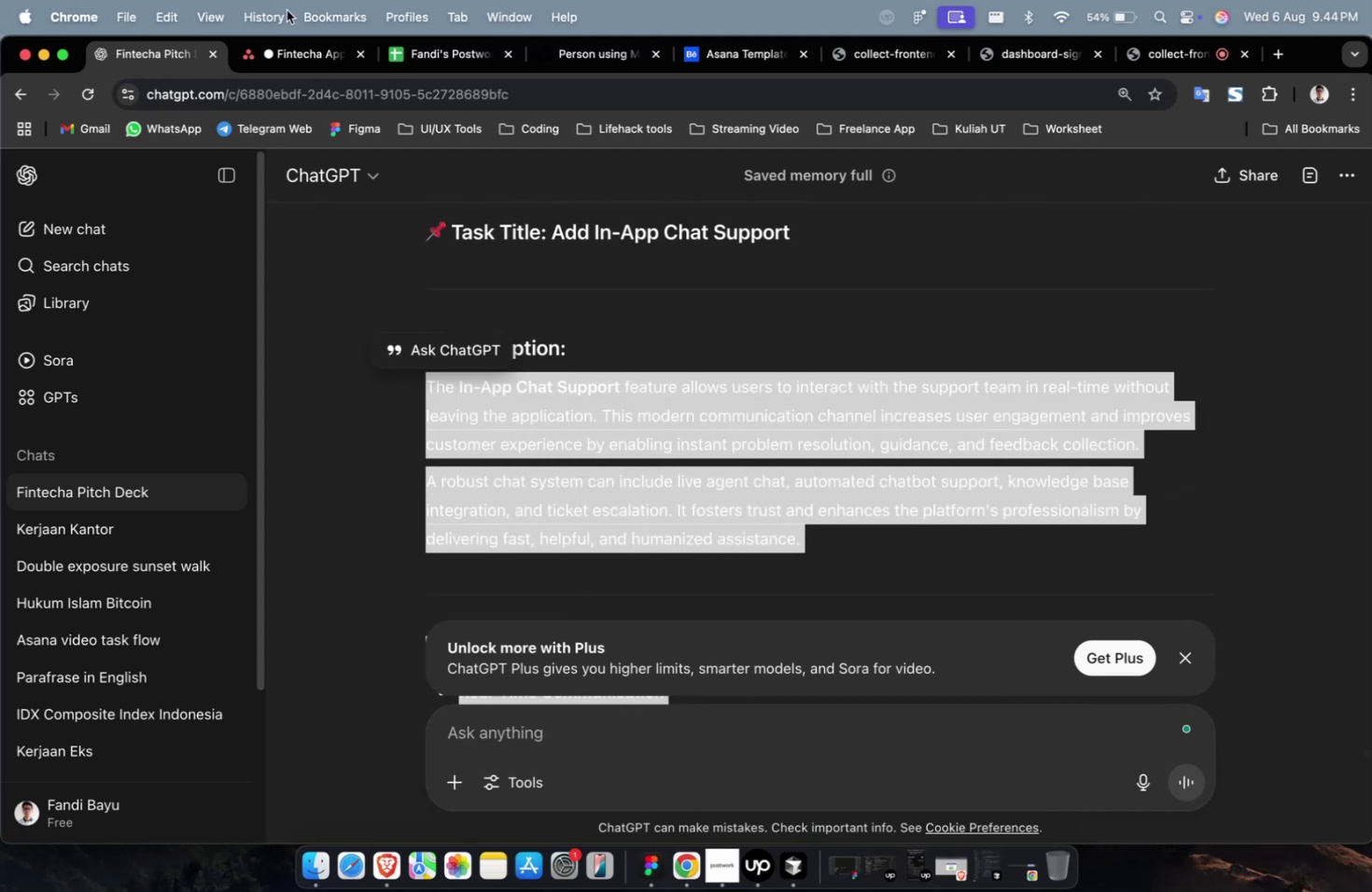 
scroll: coordinate [664, 475], scroll_direction: up, amount: 22.0
 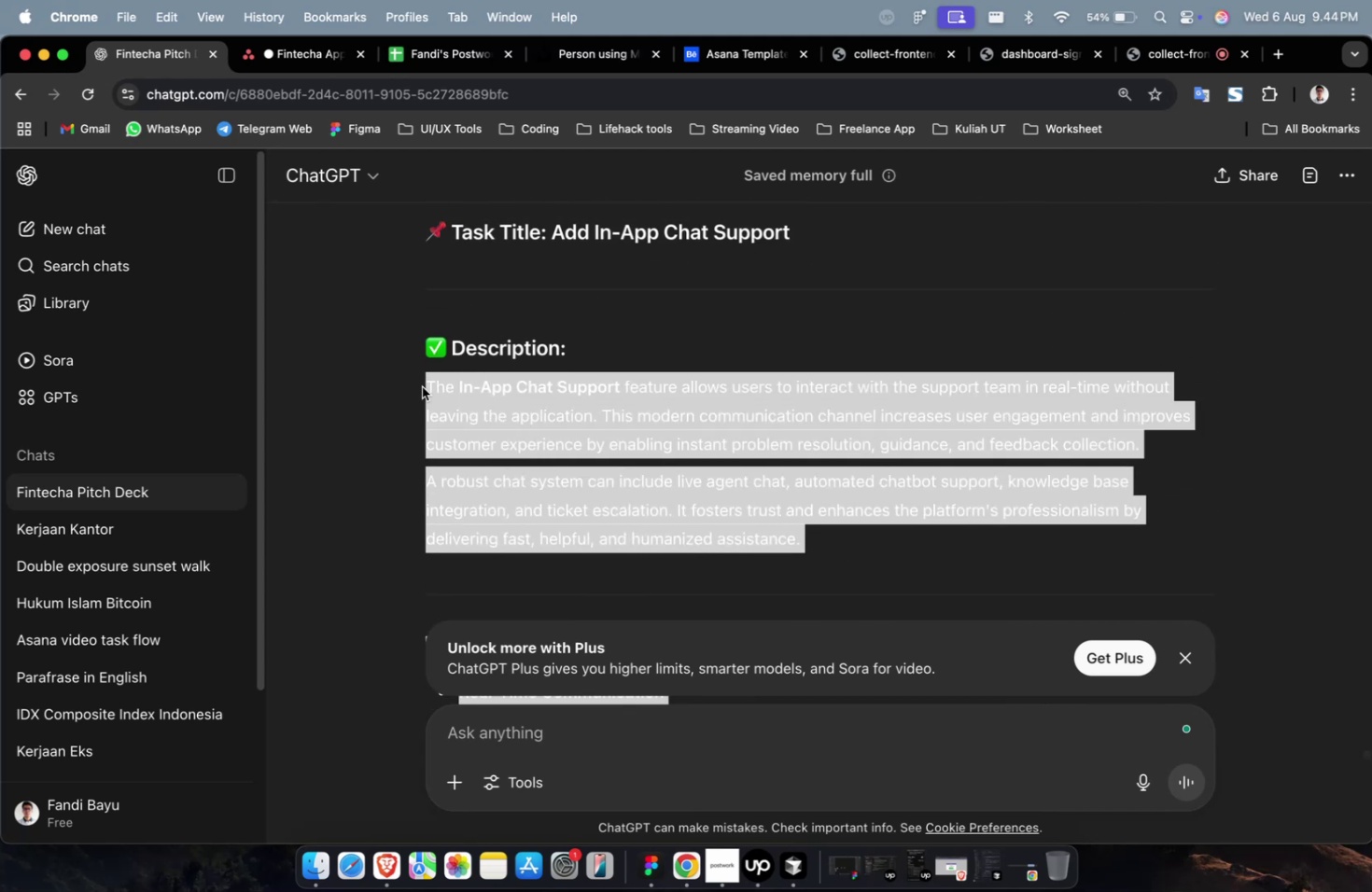 
key(Meta+C)
 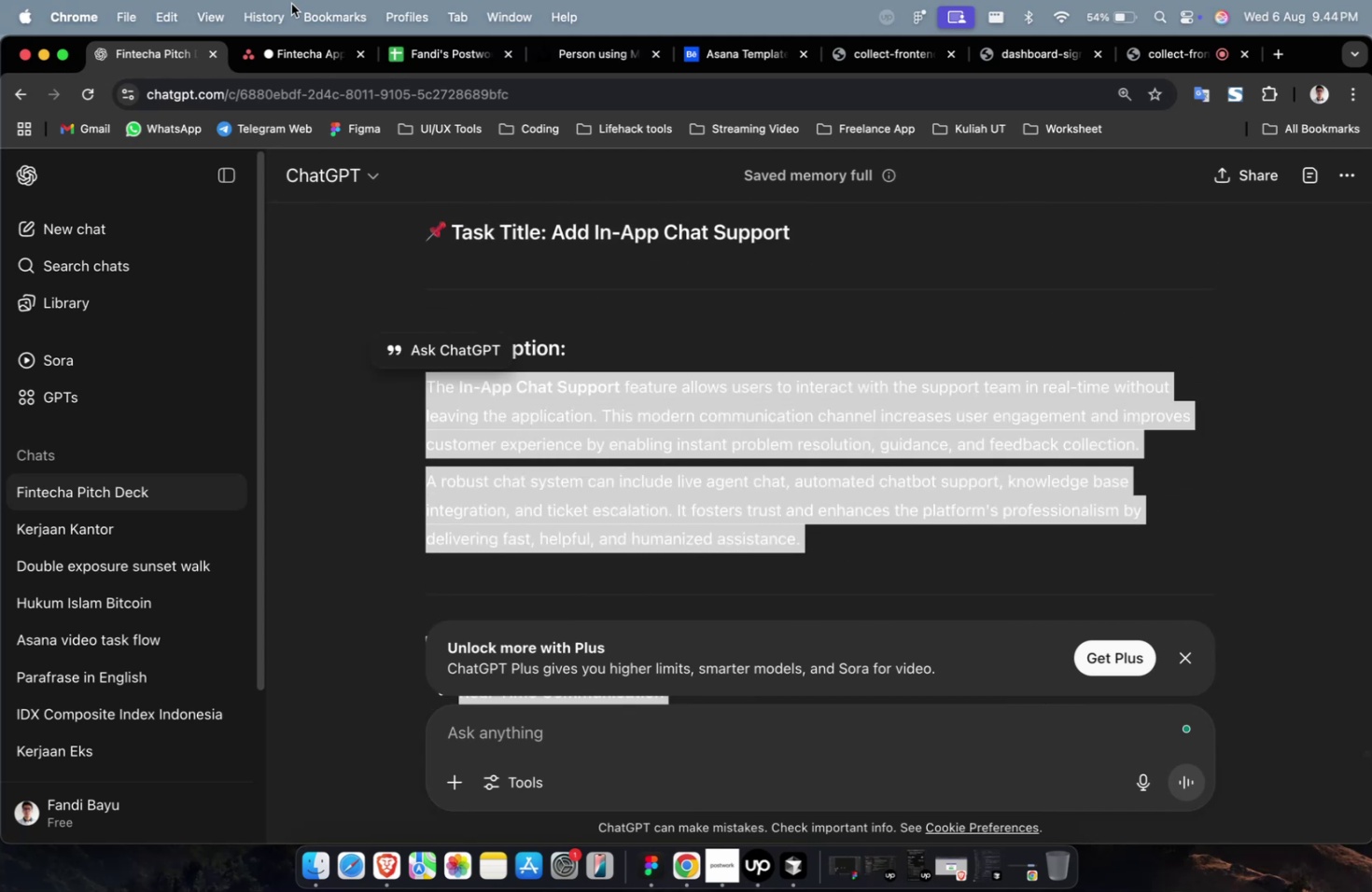 
key(Meta+C)
 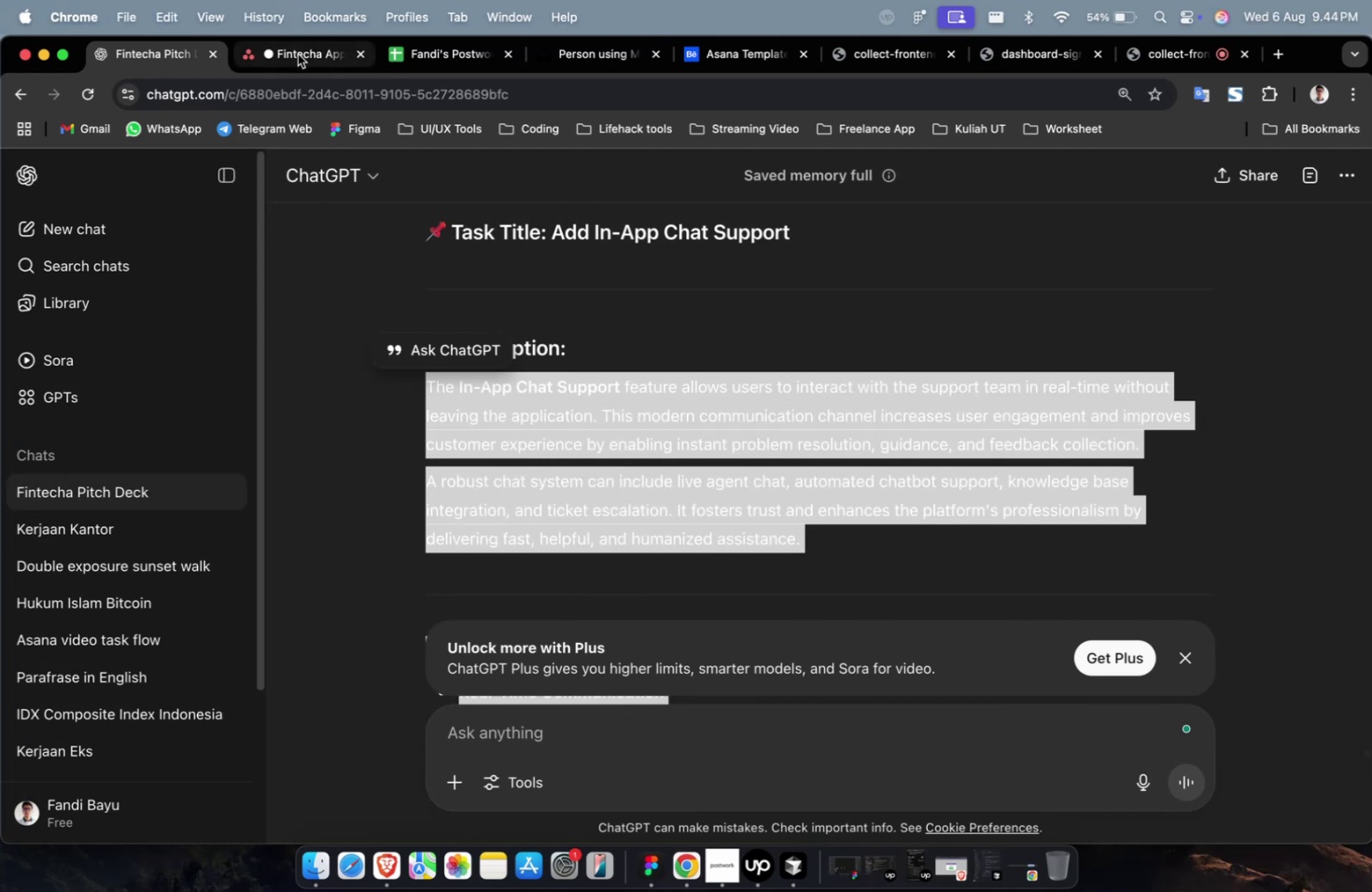 
left_click([298, 54])
 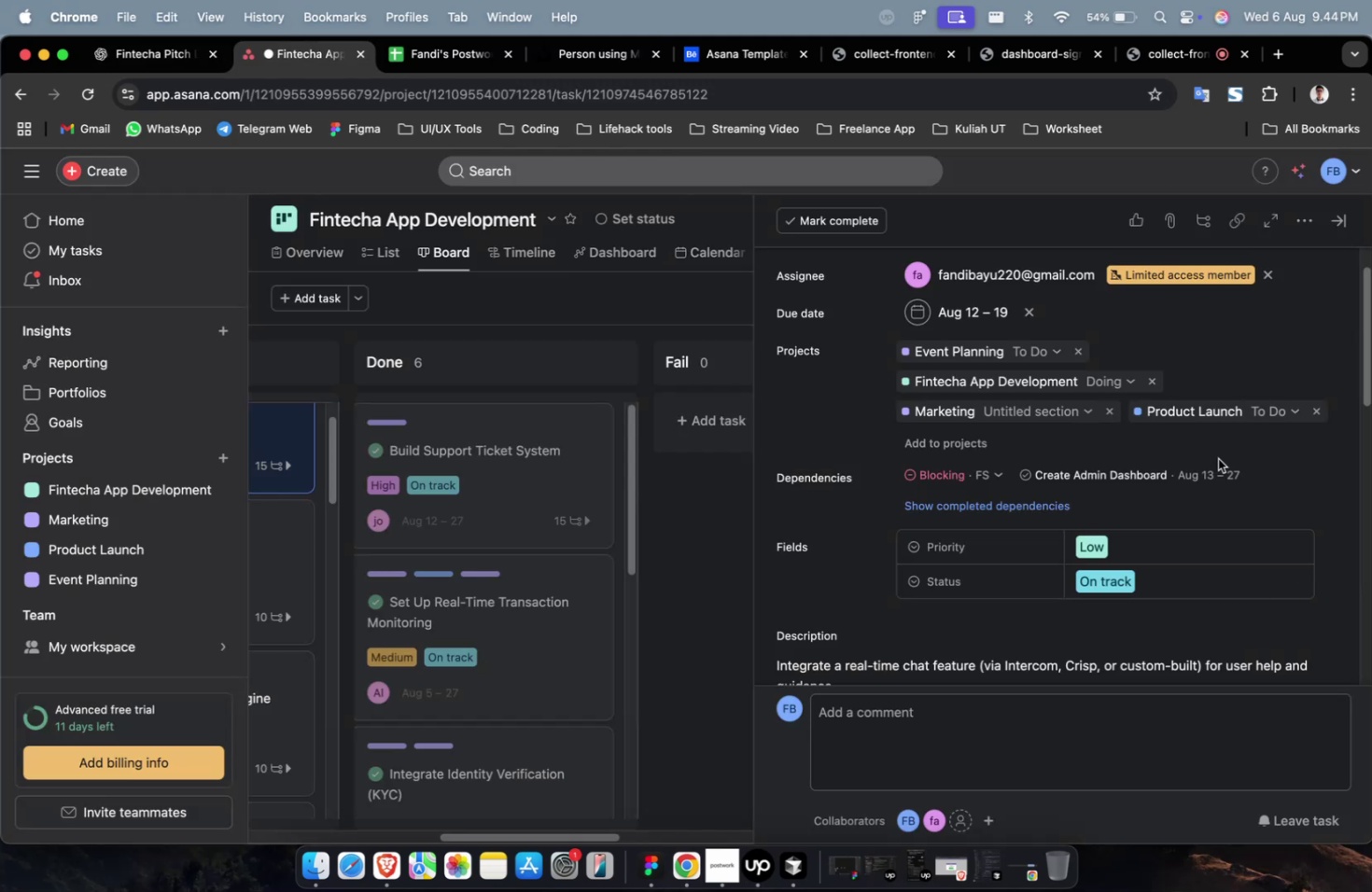 
scroll: coordinate [1102, 552], scroll_direction: down, amount: 7.0
 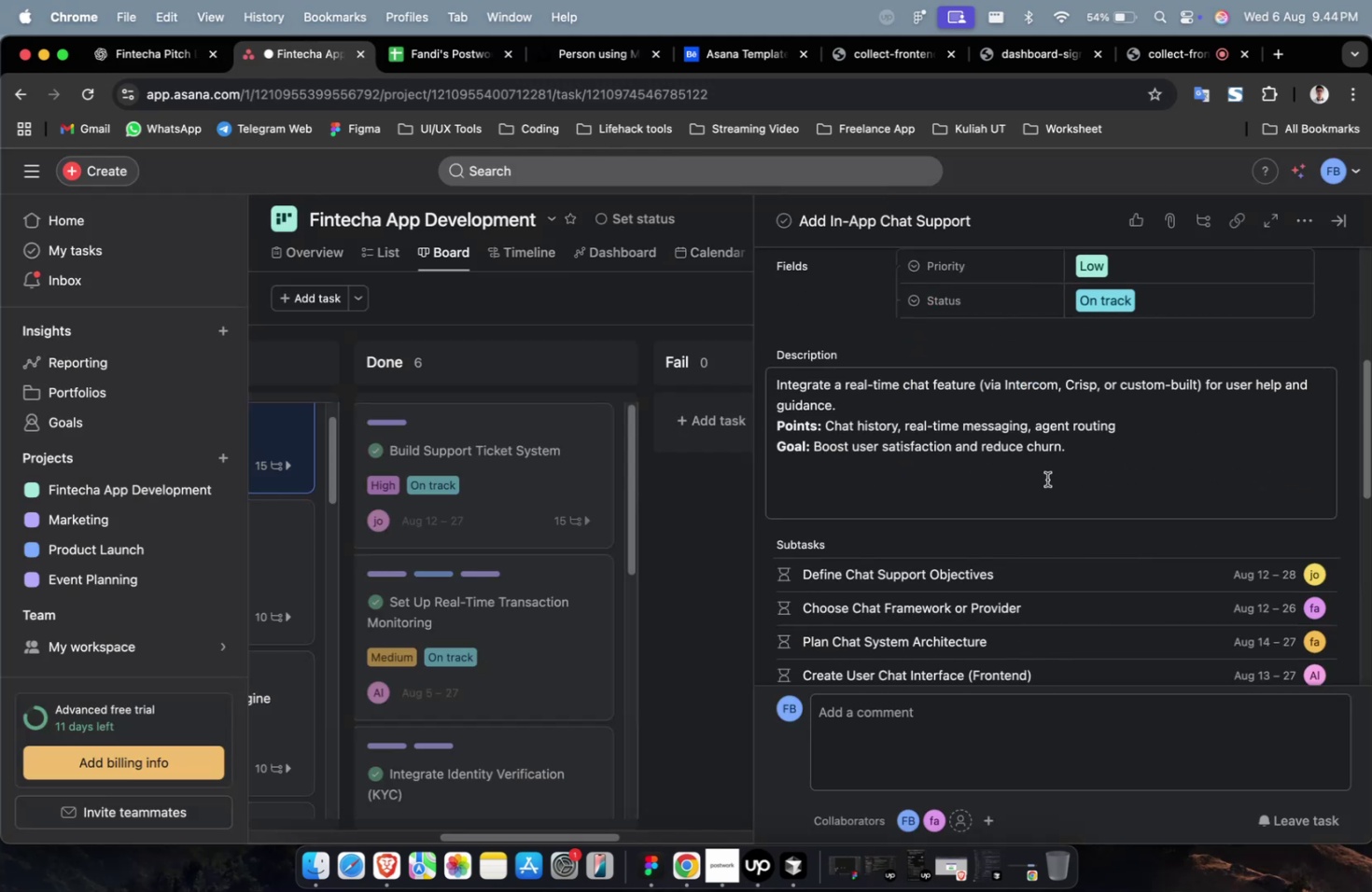 
left_click([1046, 479])
 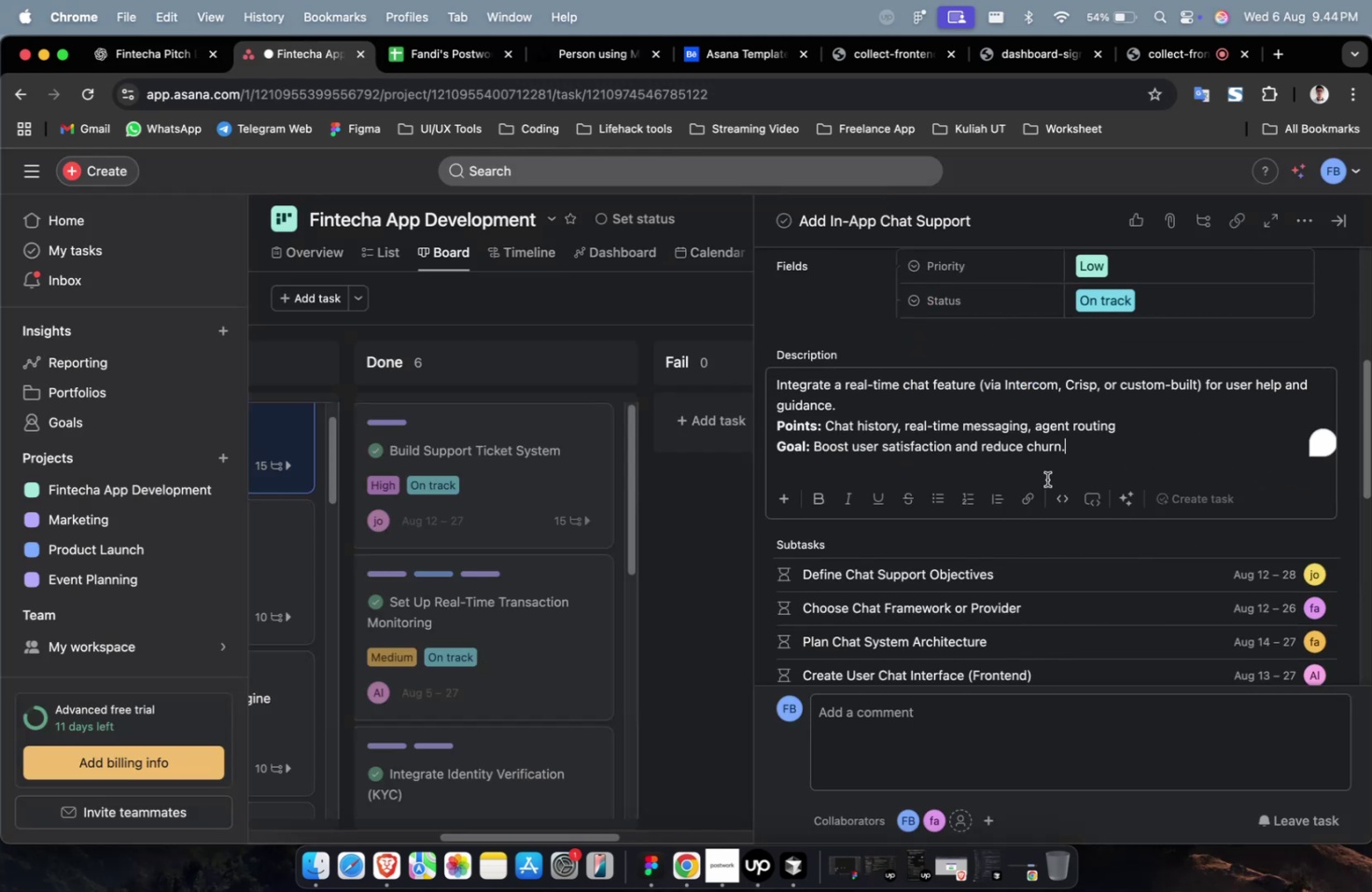 
key(Meta+A)
 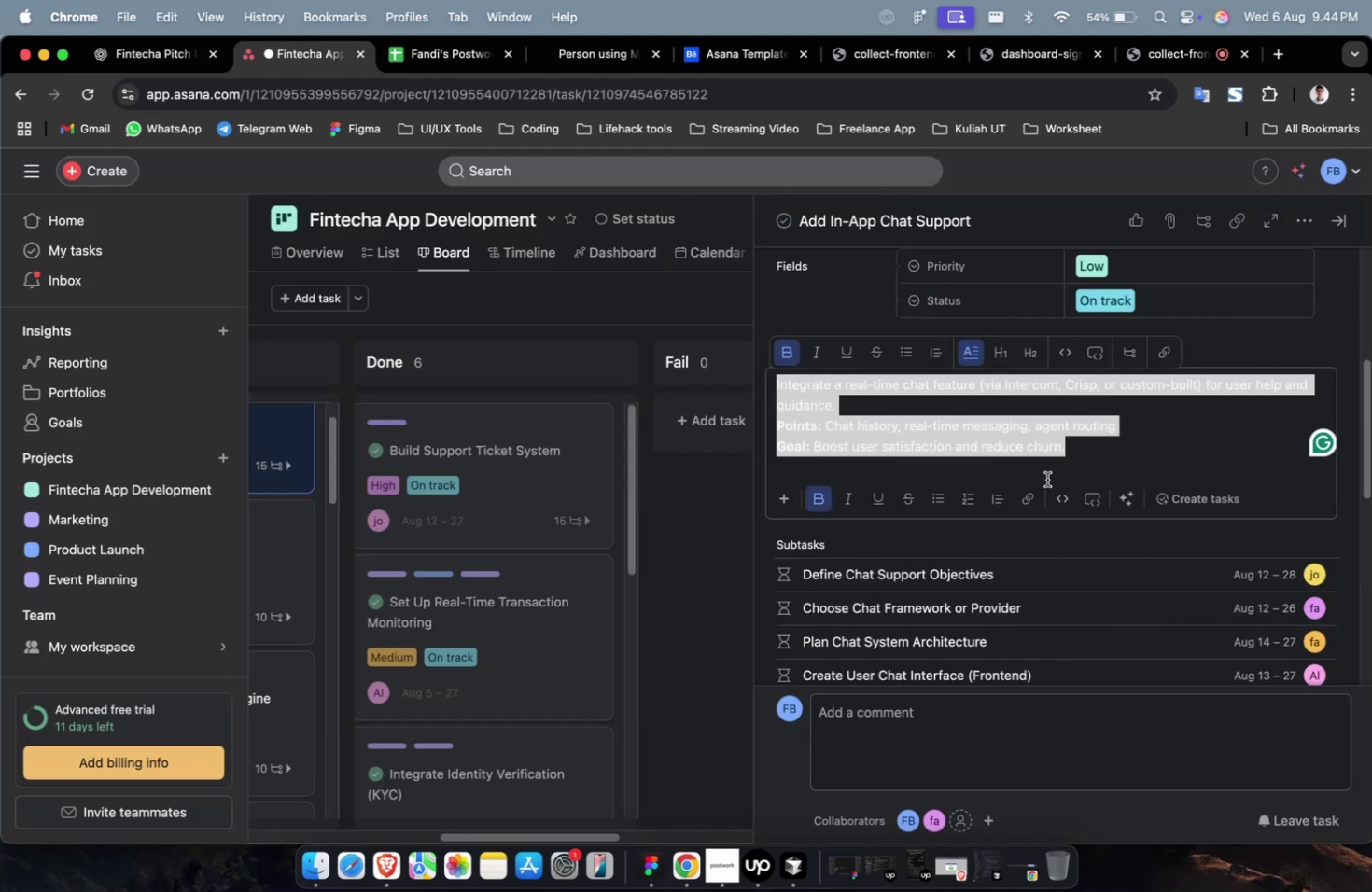 
key(Meta+V)
 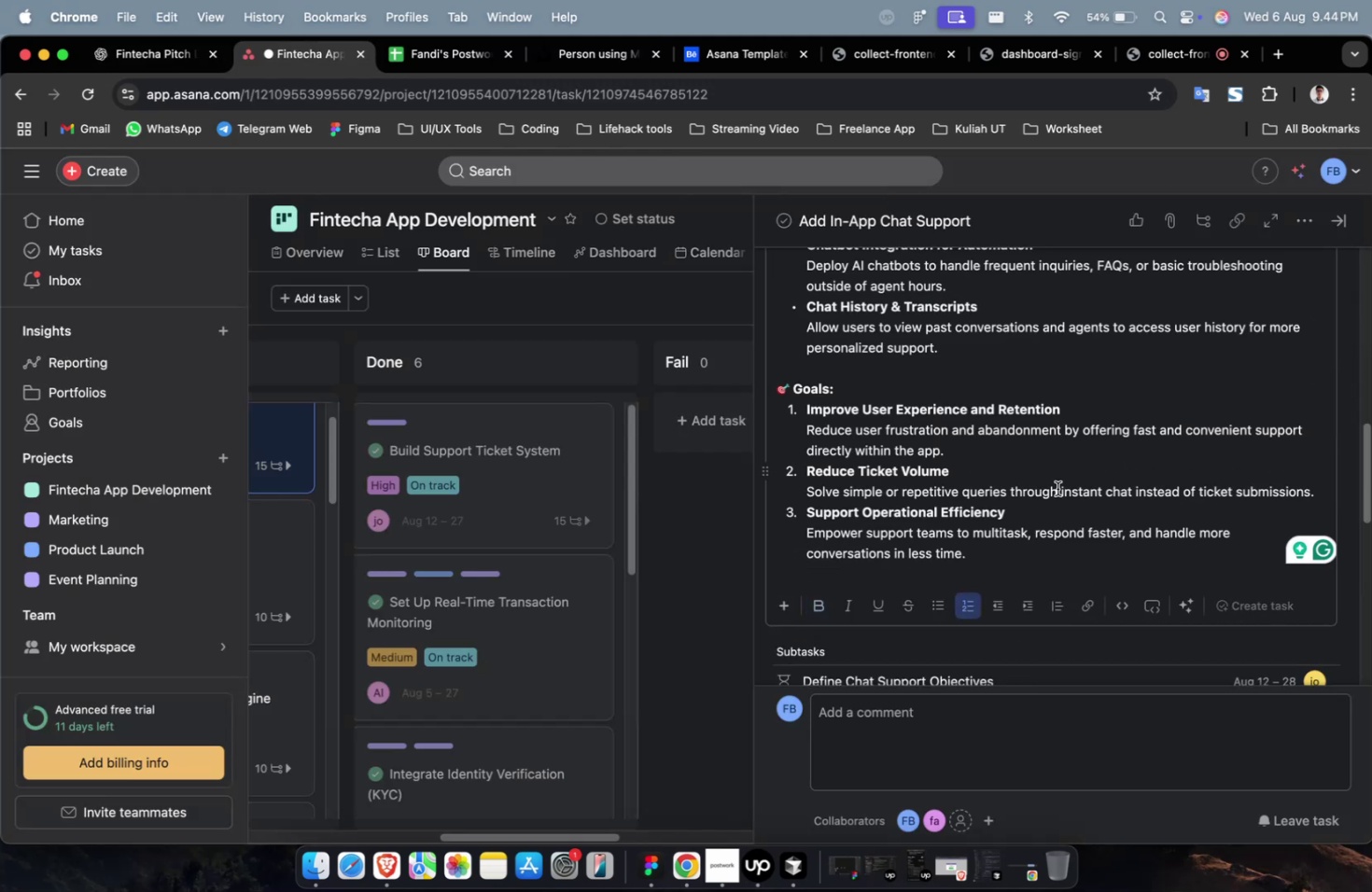 
scroll: coordinate [1057, 489], scroll_direction: up, amount: 35.0
 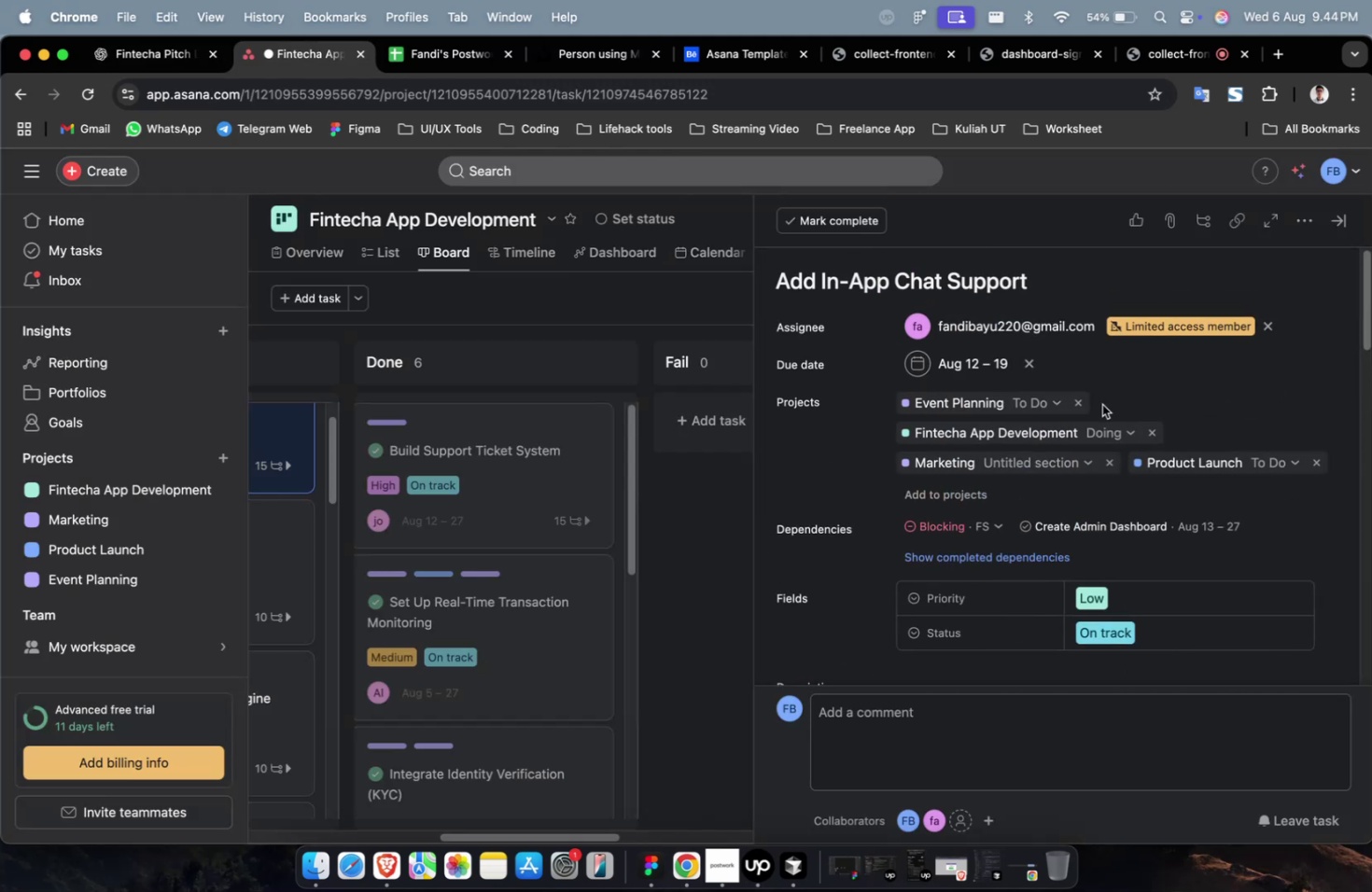 
hold_key(key=ShiftLeft, duration=0.63)
 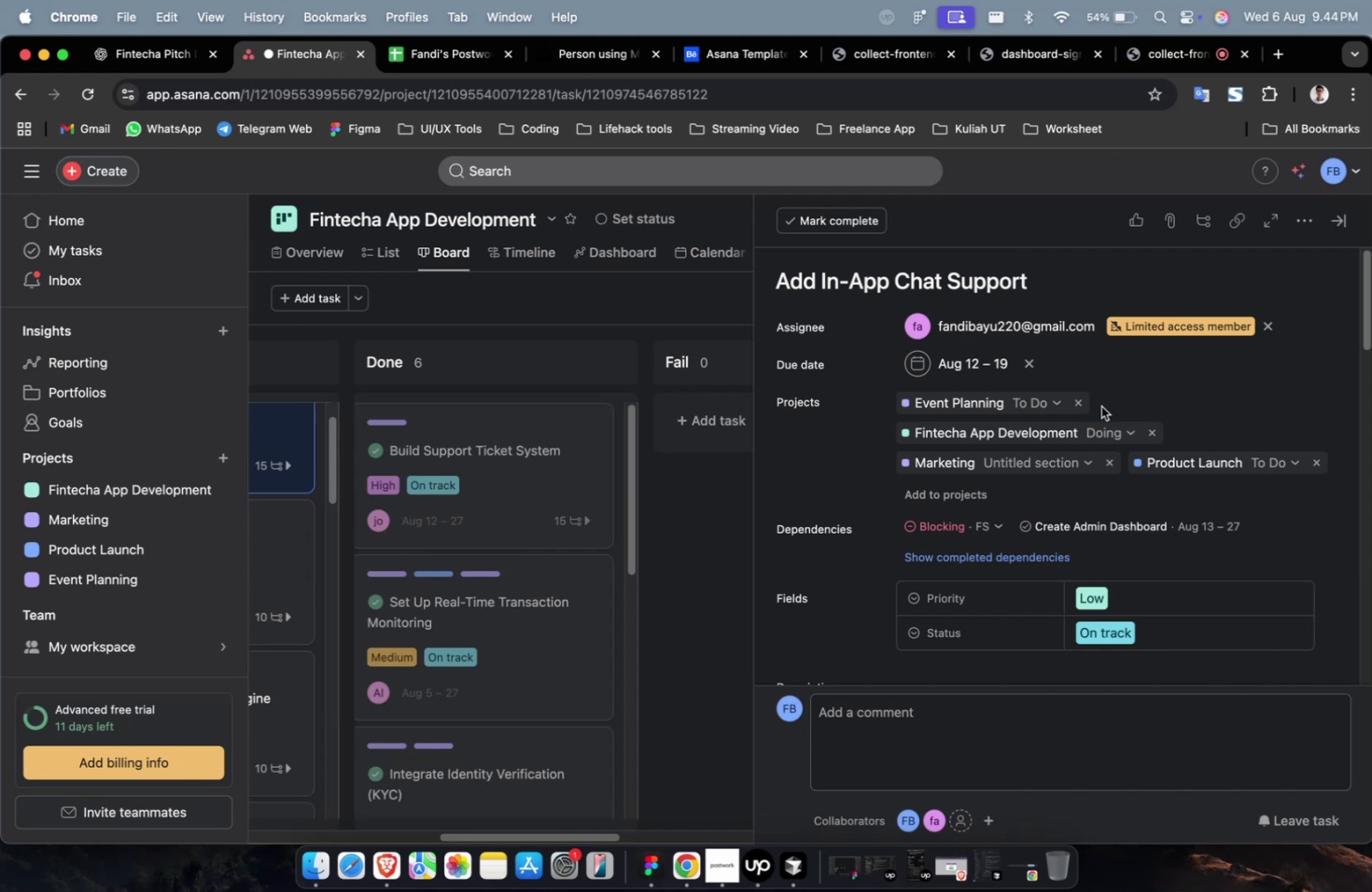 
key(Escape)
 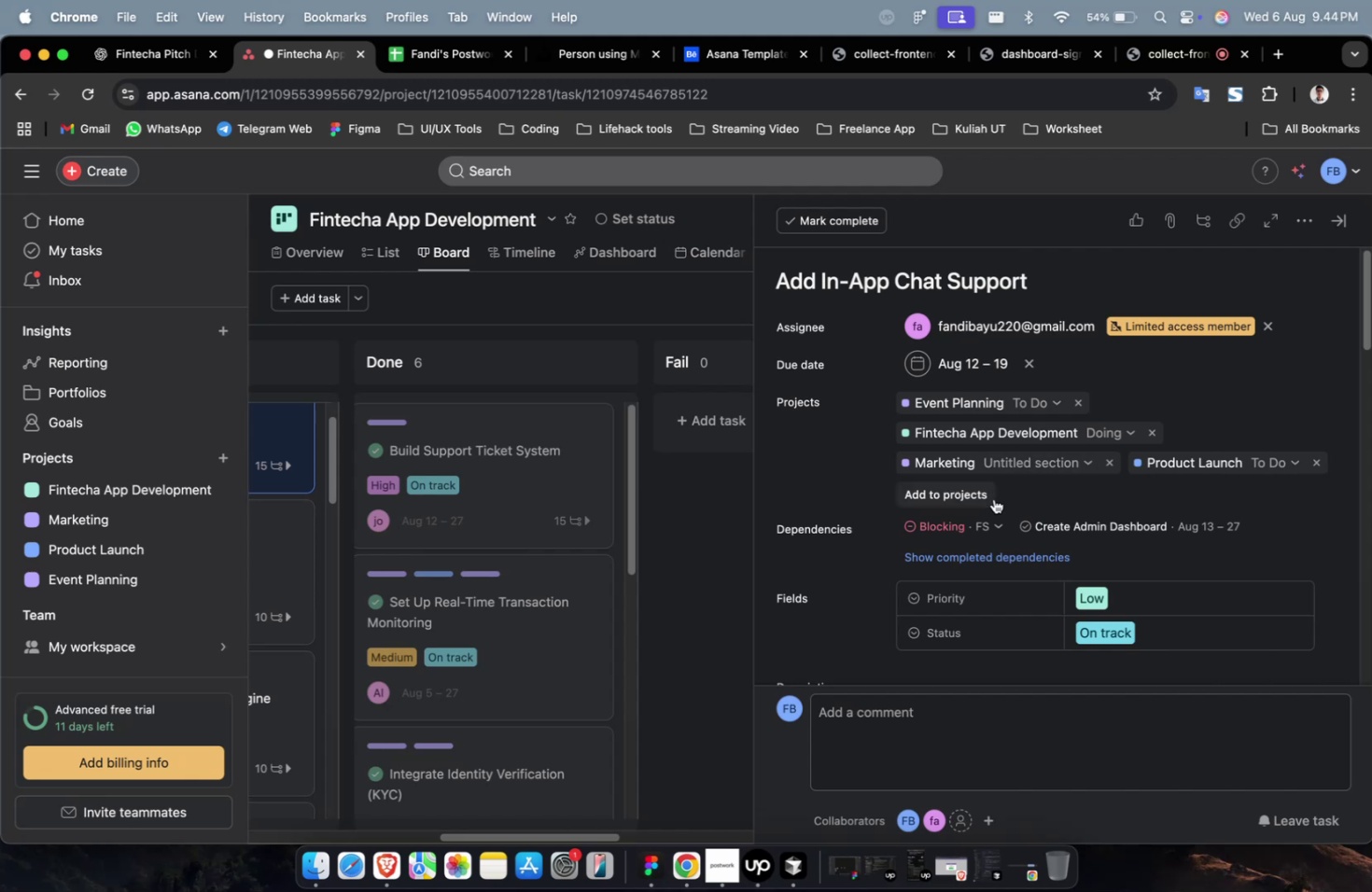 
key(Shift+ShiftLeft)
 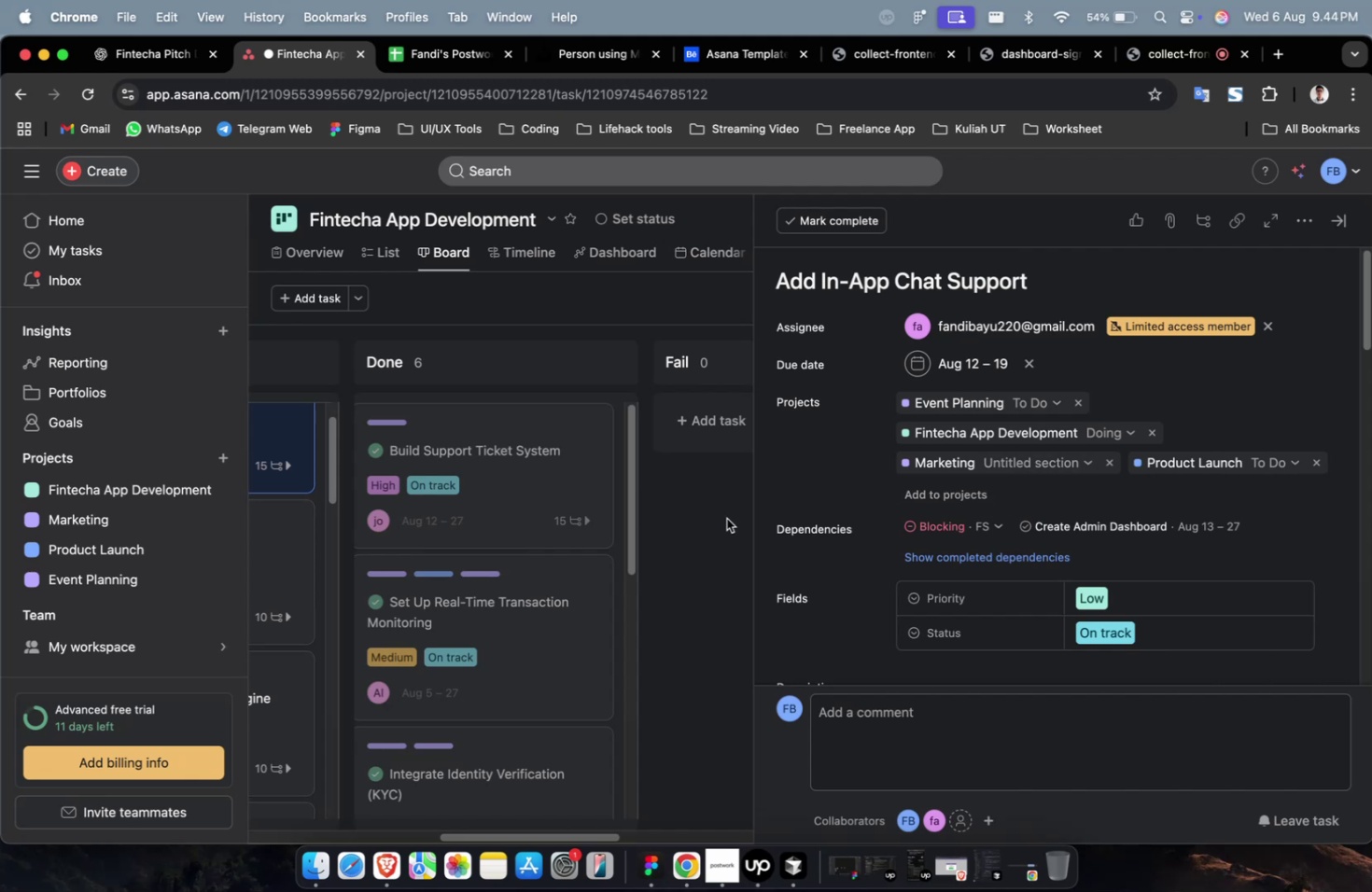 
left_click([726, 518])
 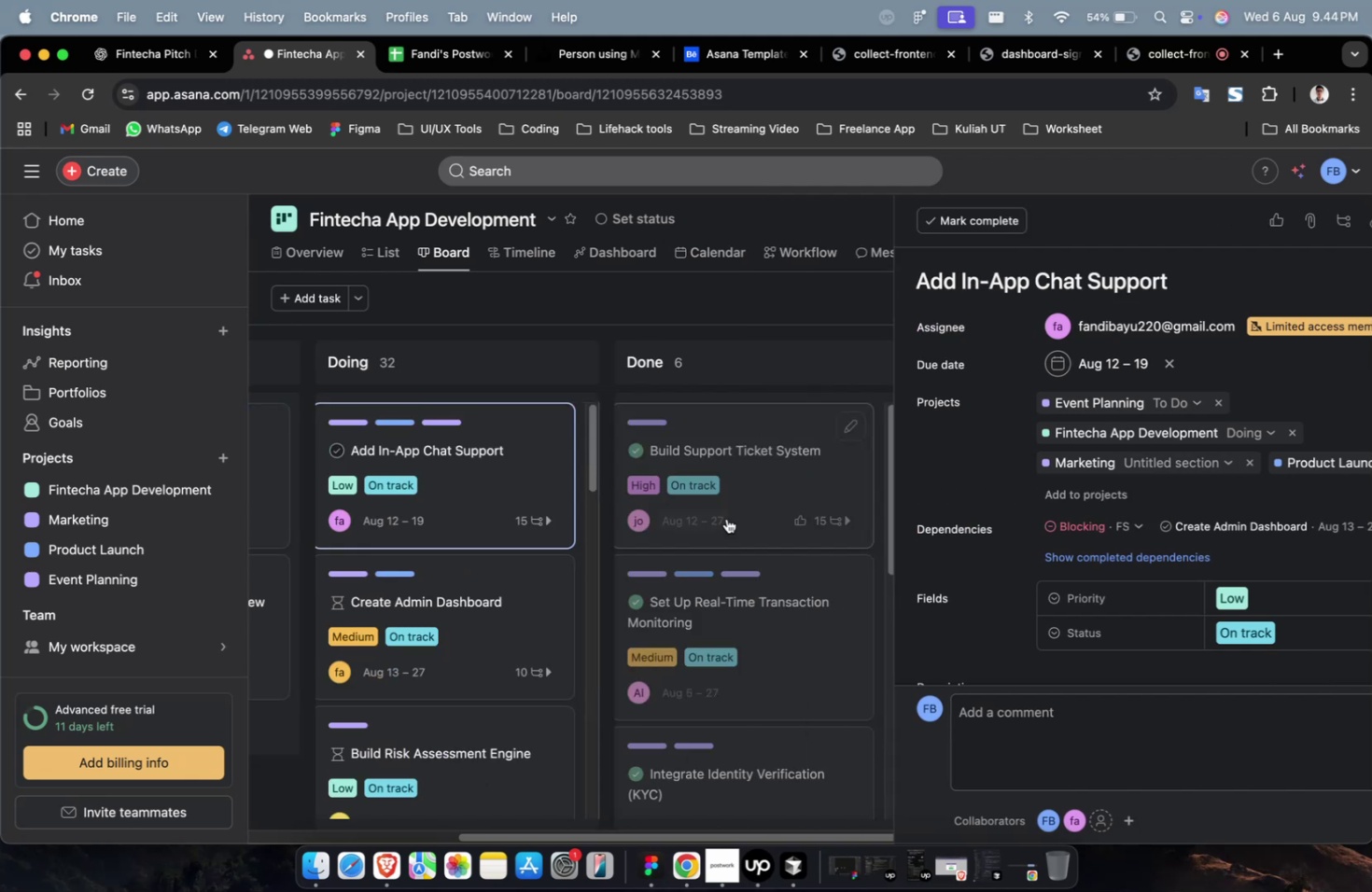 
hold_key(key=ShiftLeft, duration=0.63)
scroll: coordinate [727, 519], scroll_direction: up, amount: 19.0
 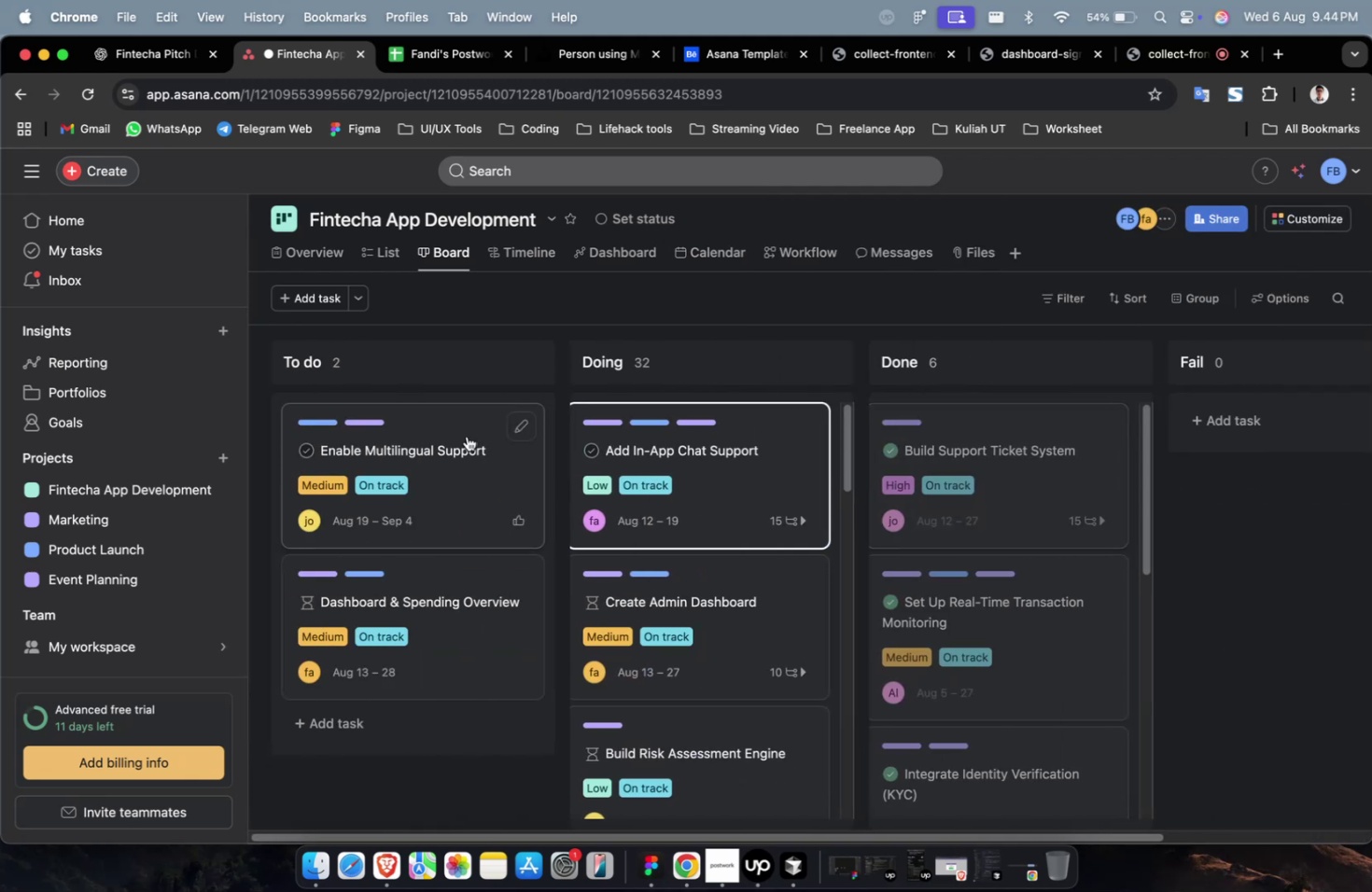 
left_click([467, 436])
 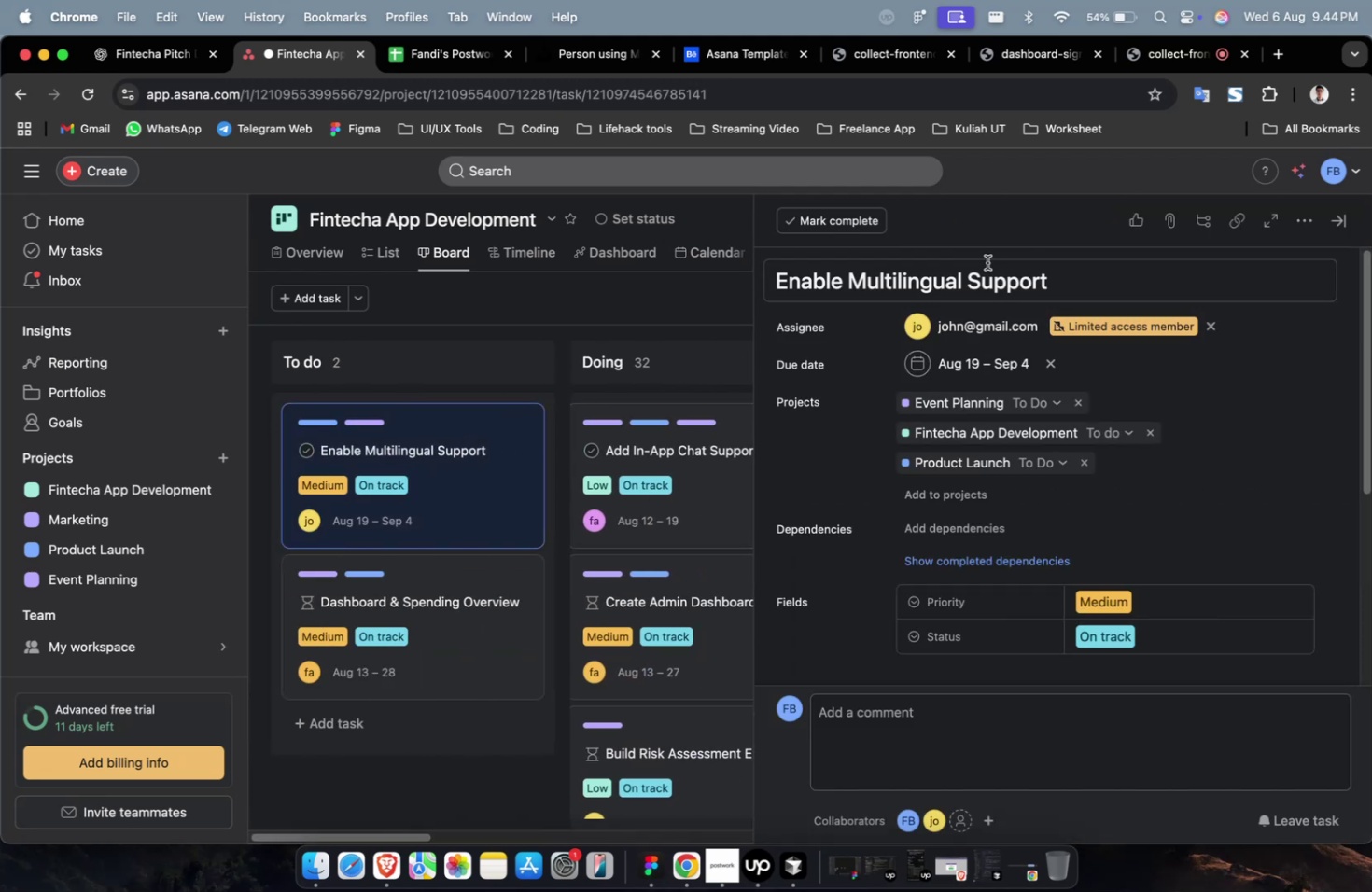 
left_click([988, 272])
 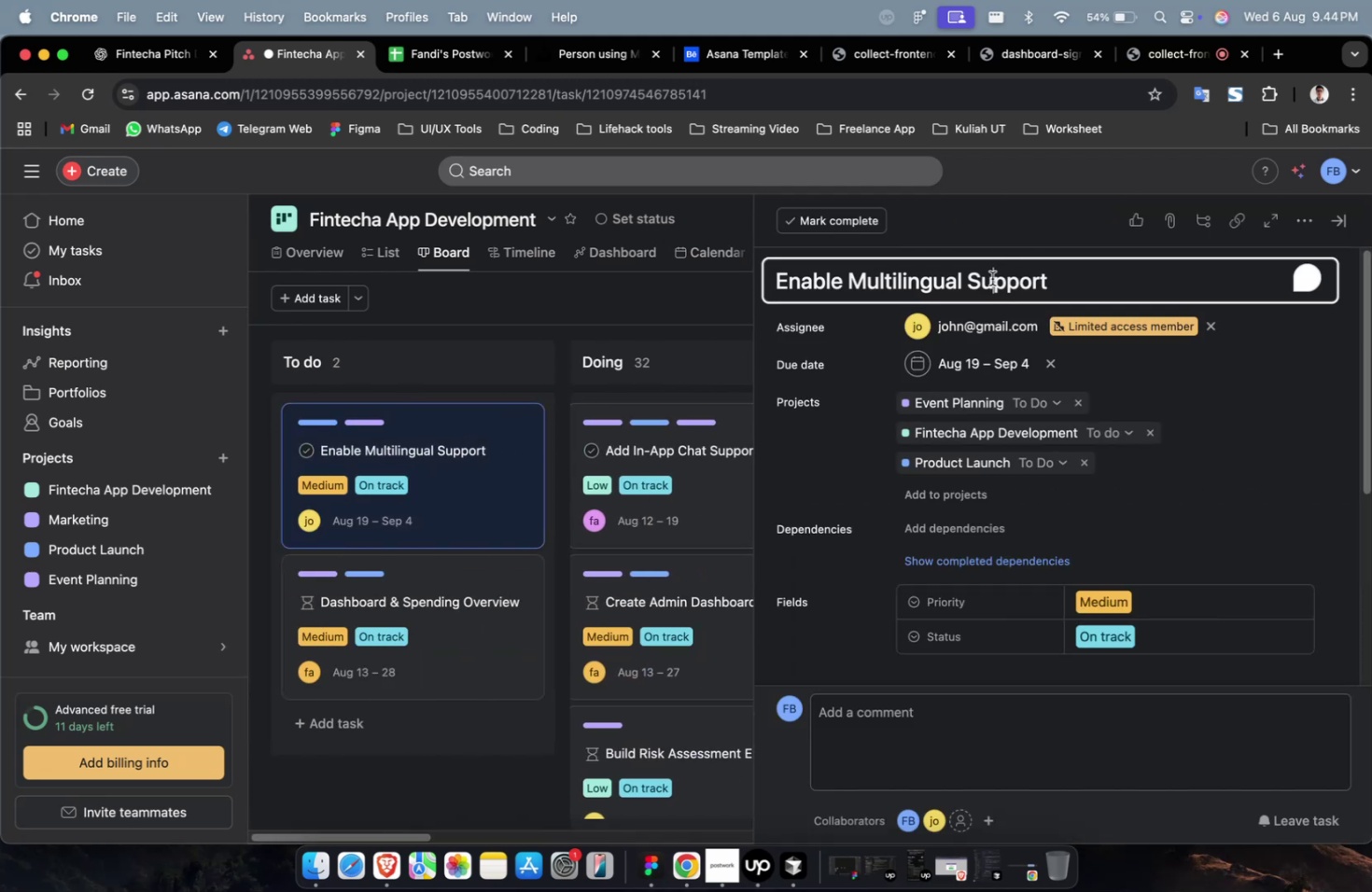 
key(Meta+A)
 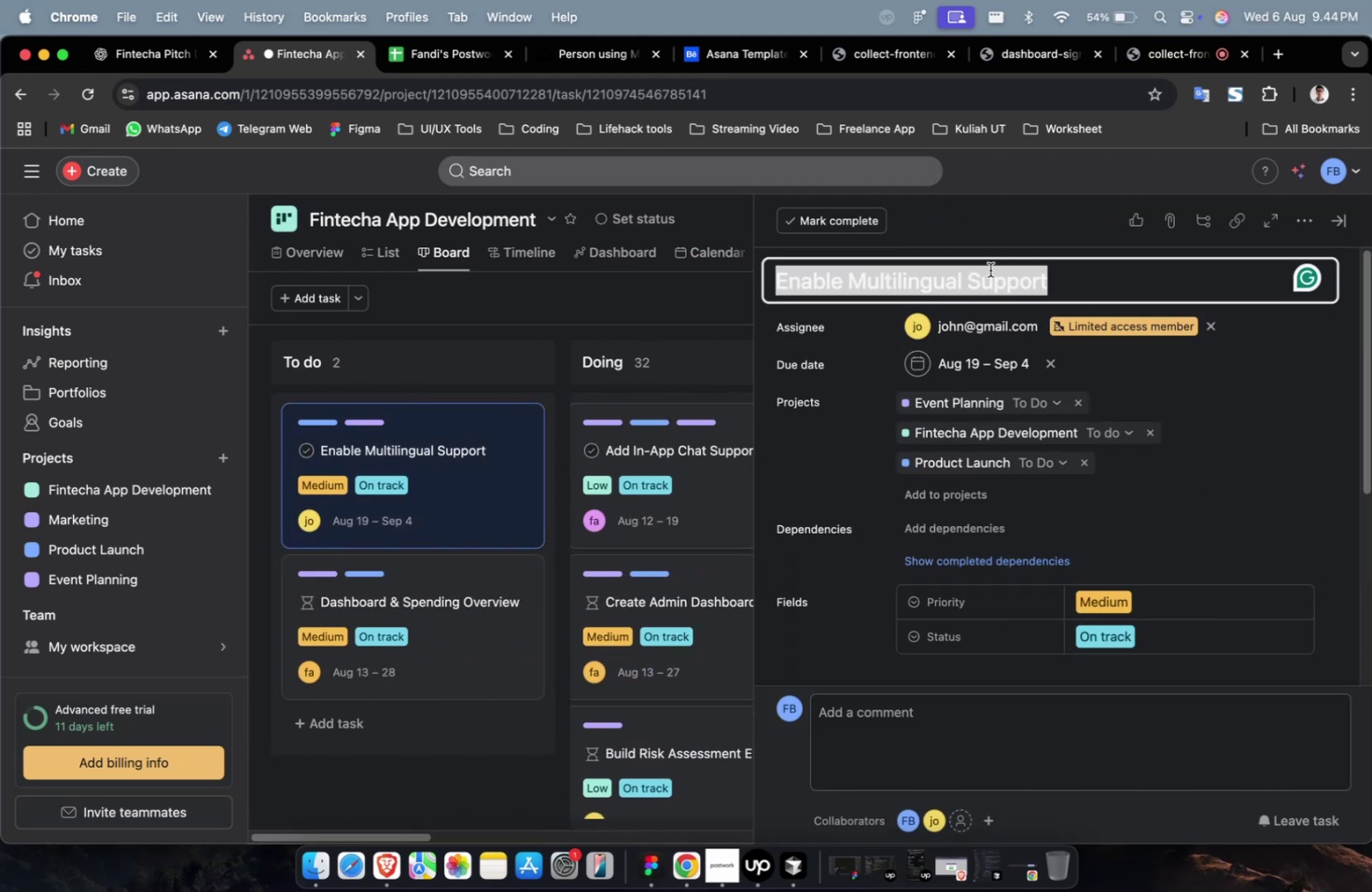 
key(Meta+C)
 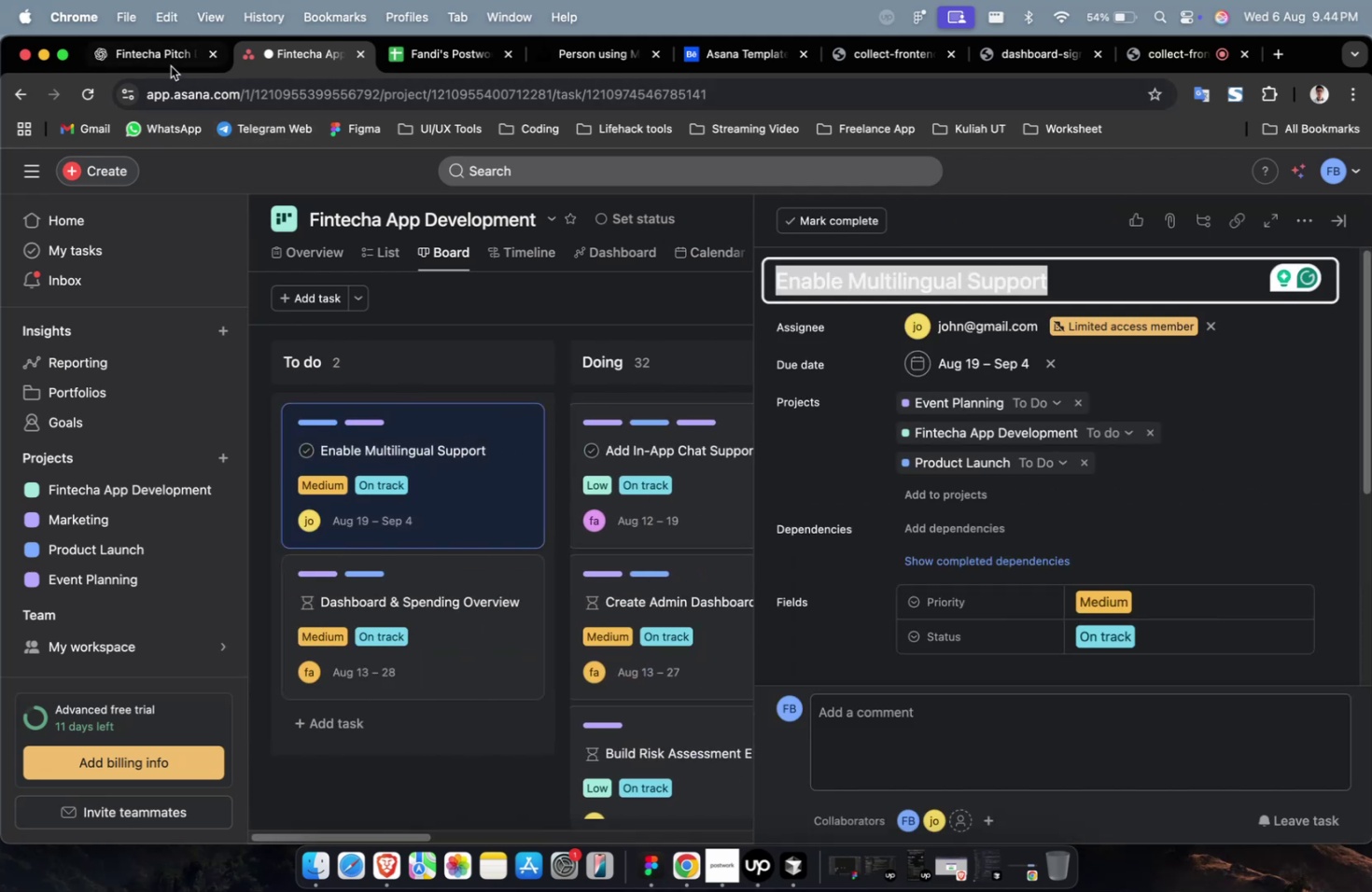 
left_click([170, 64])
 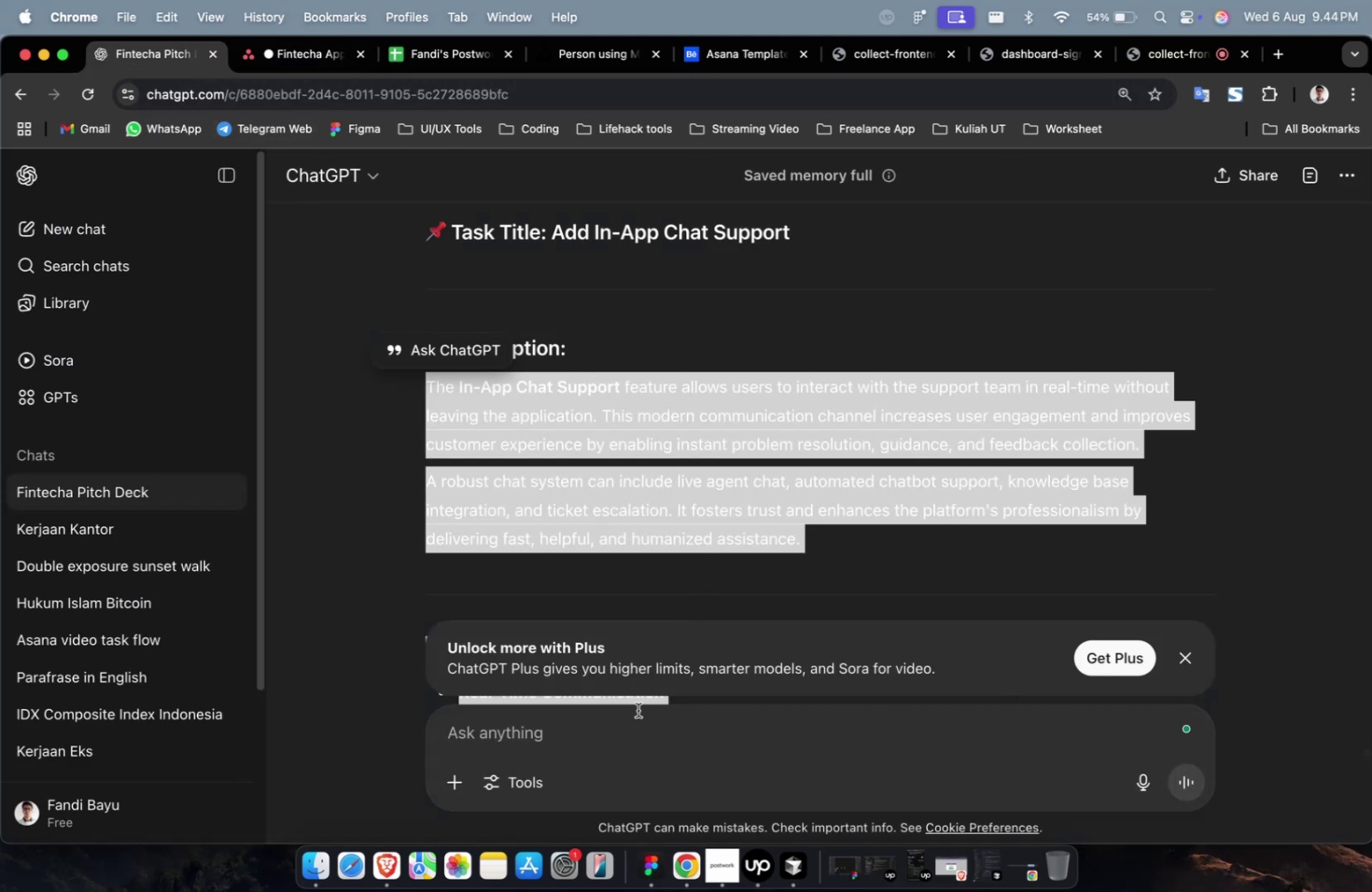 
left_click([630, 723])
 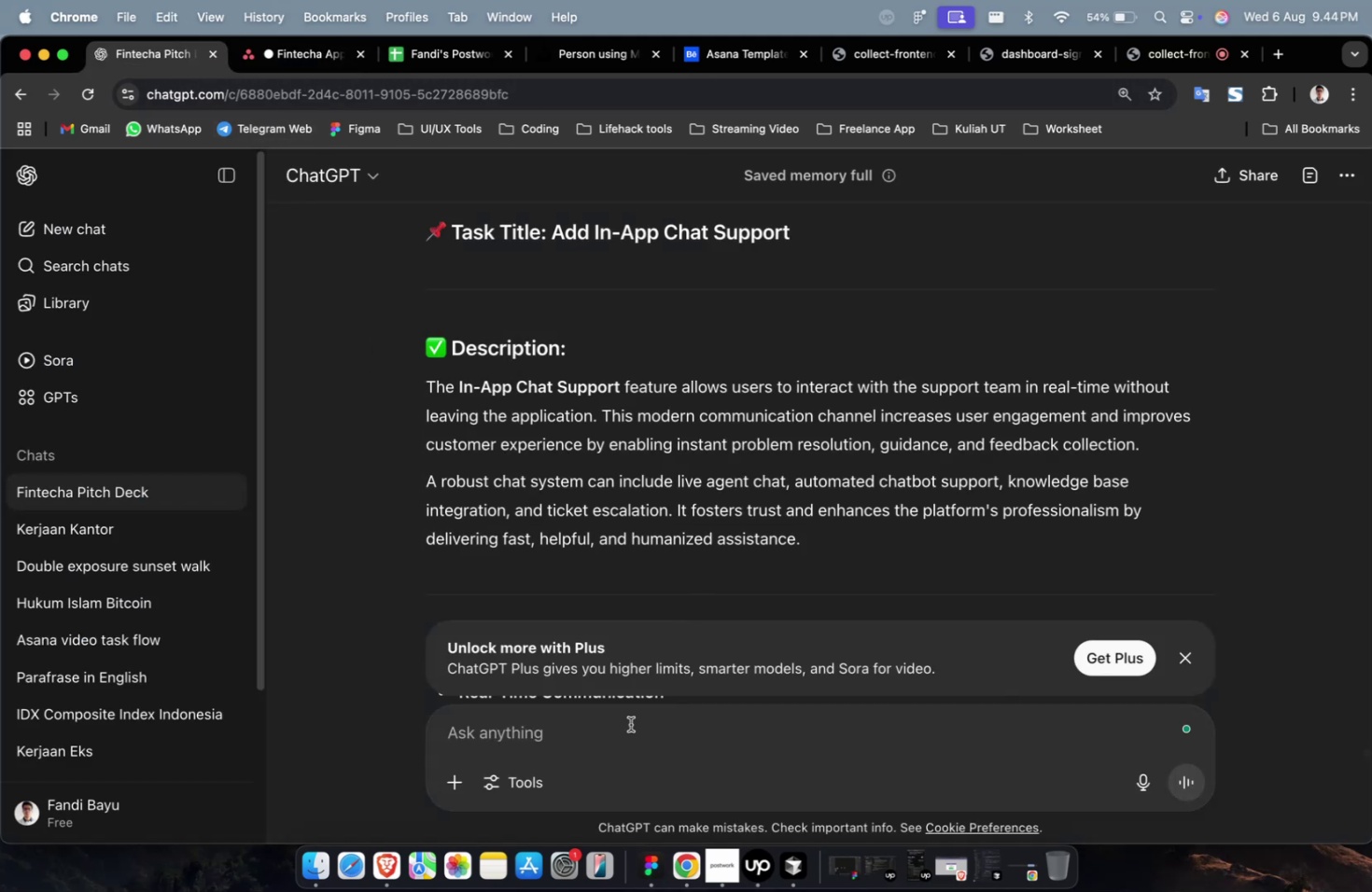 
type(oke sekarang buatkan 15 sub task untuk )
 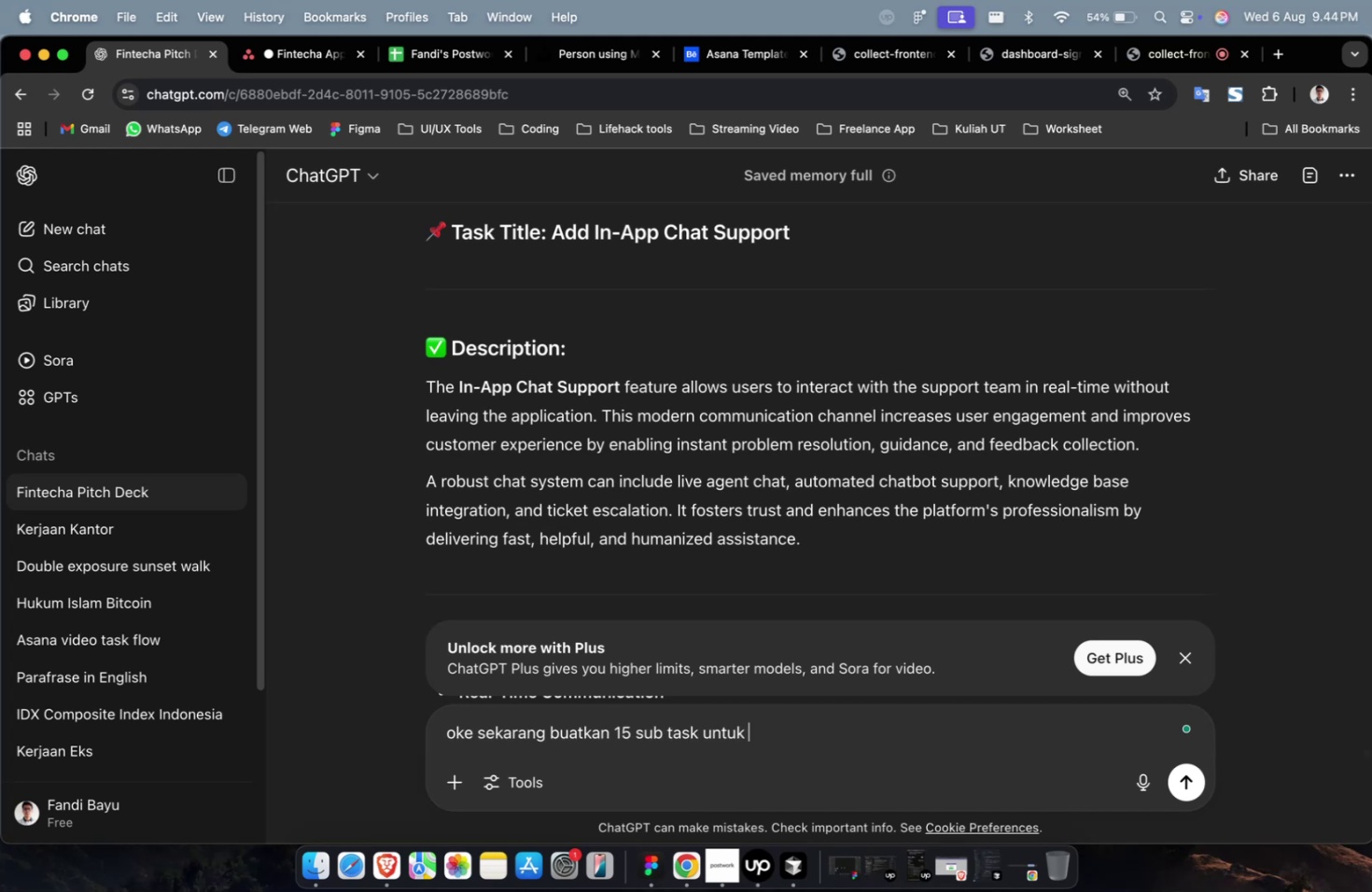 
key(Meta+V)
 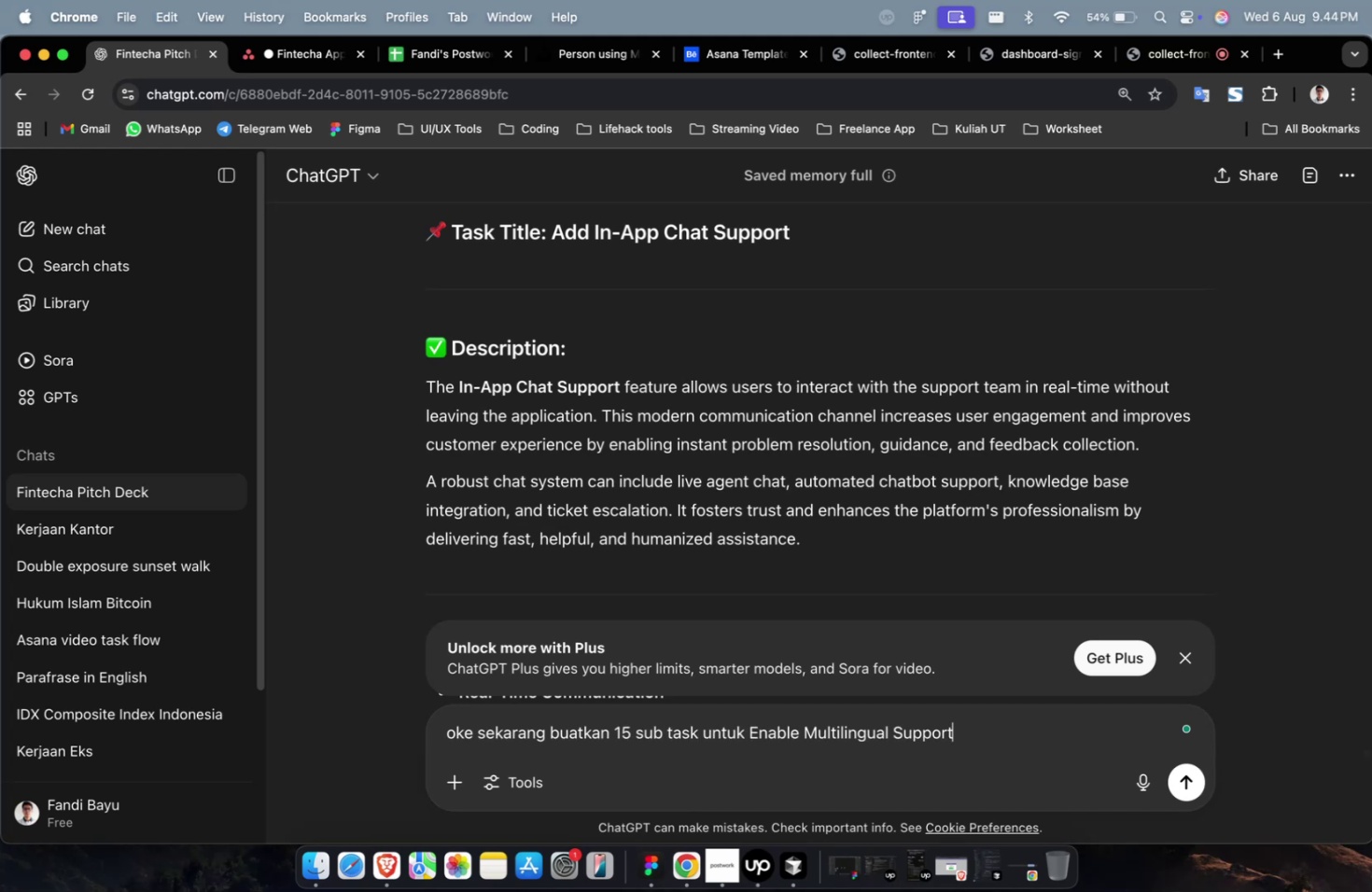 
key(Enter)
 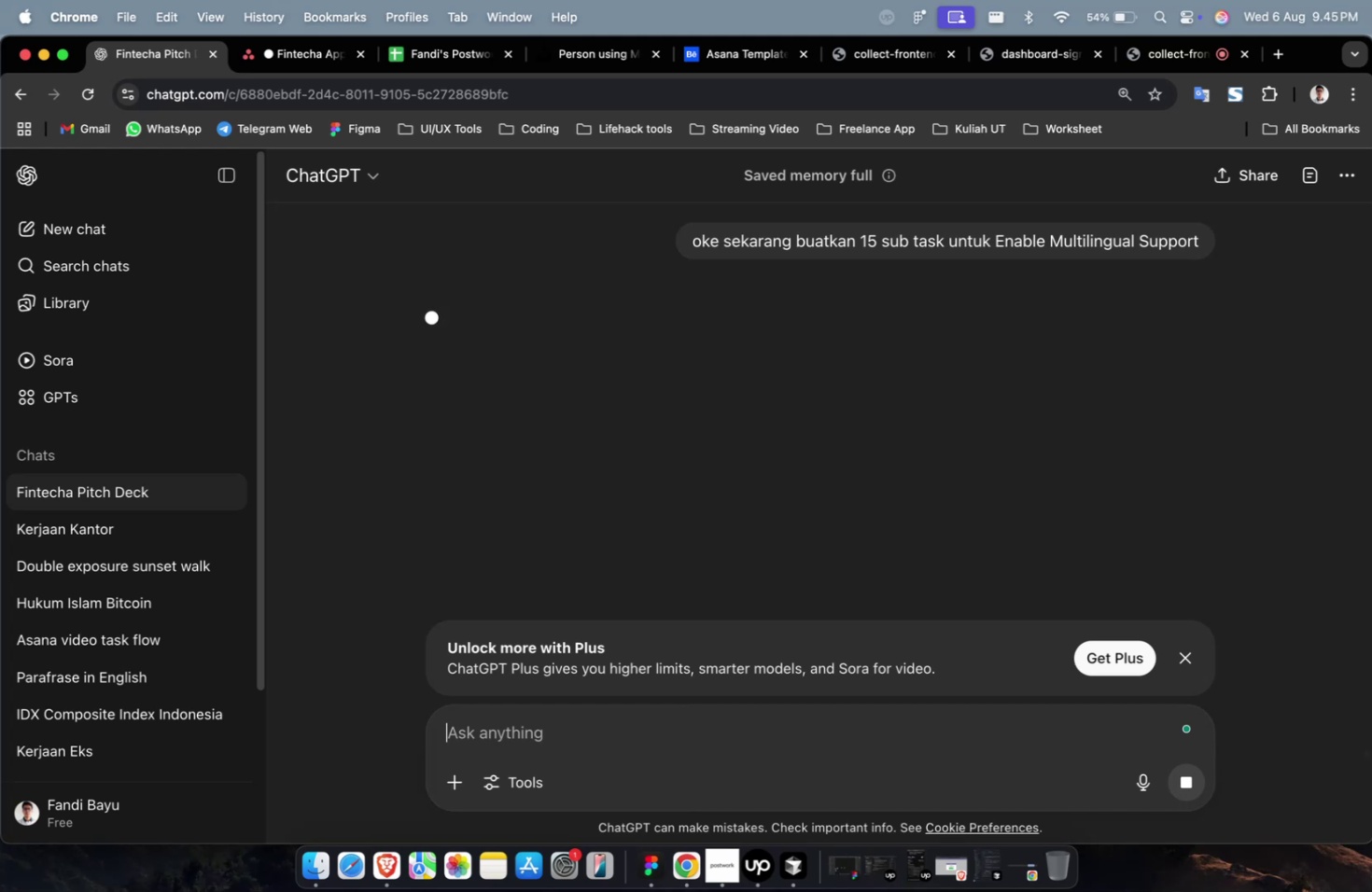 
wait(28.04)
 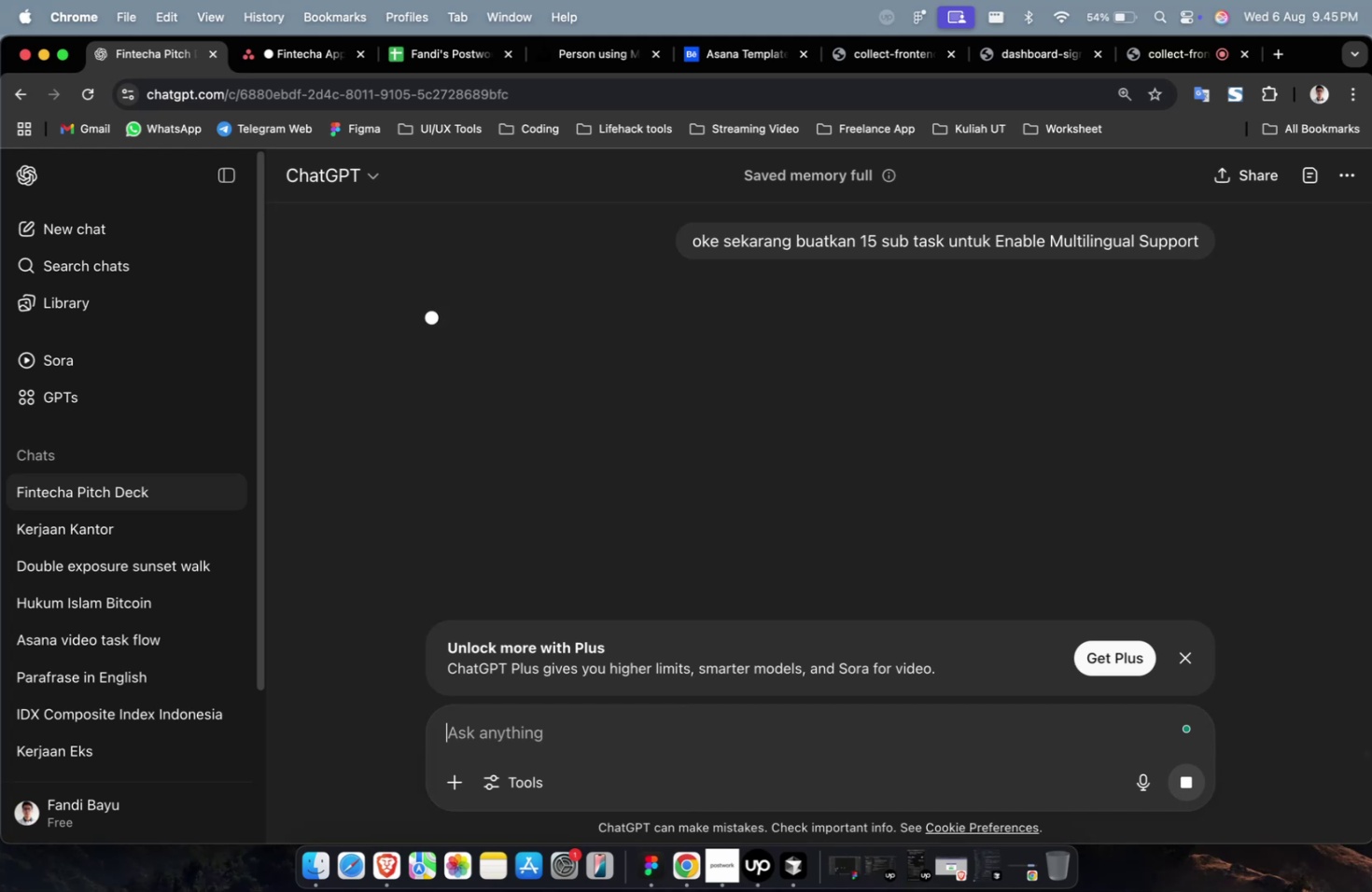 
scroll: coordinate [771, 399], scroll_direction: down, amount: 14.0
 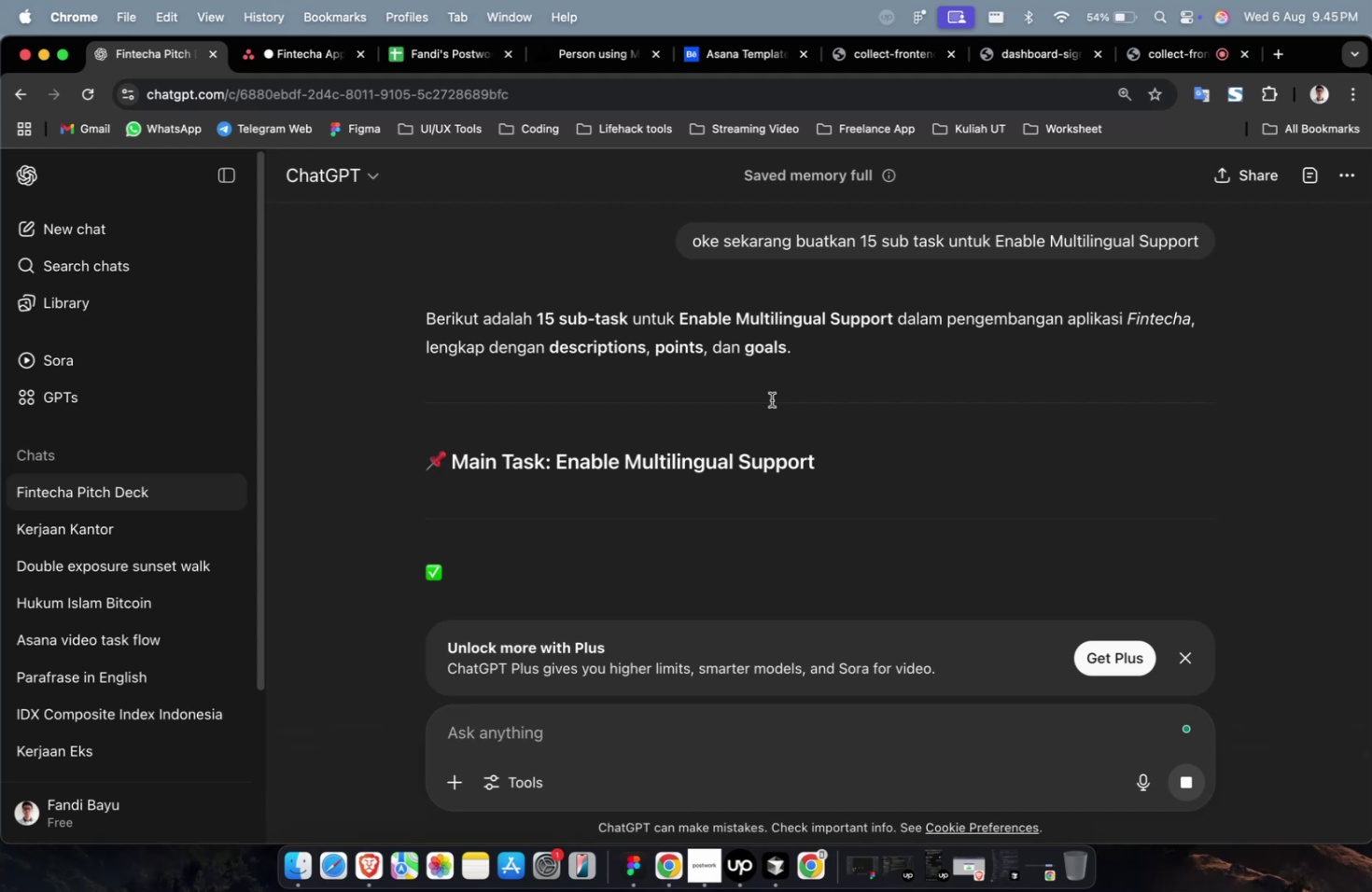 
scroll: coordinate [771, 399], scroll_direction: up, amount: 3.0
 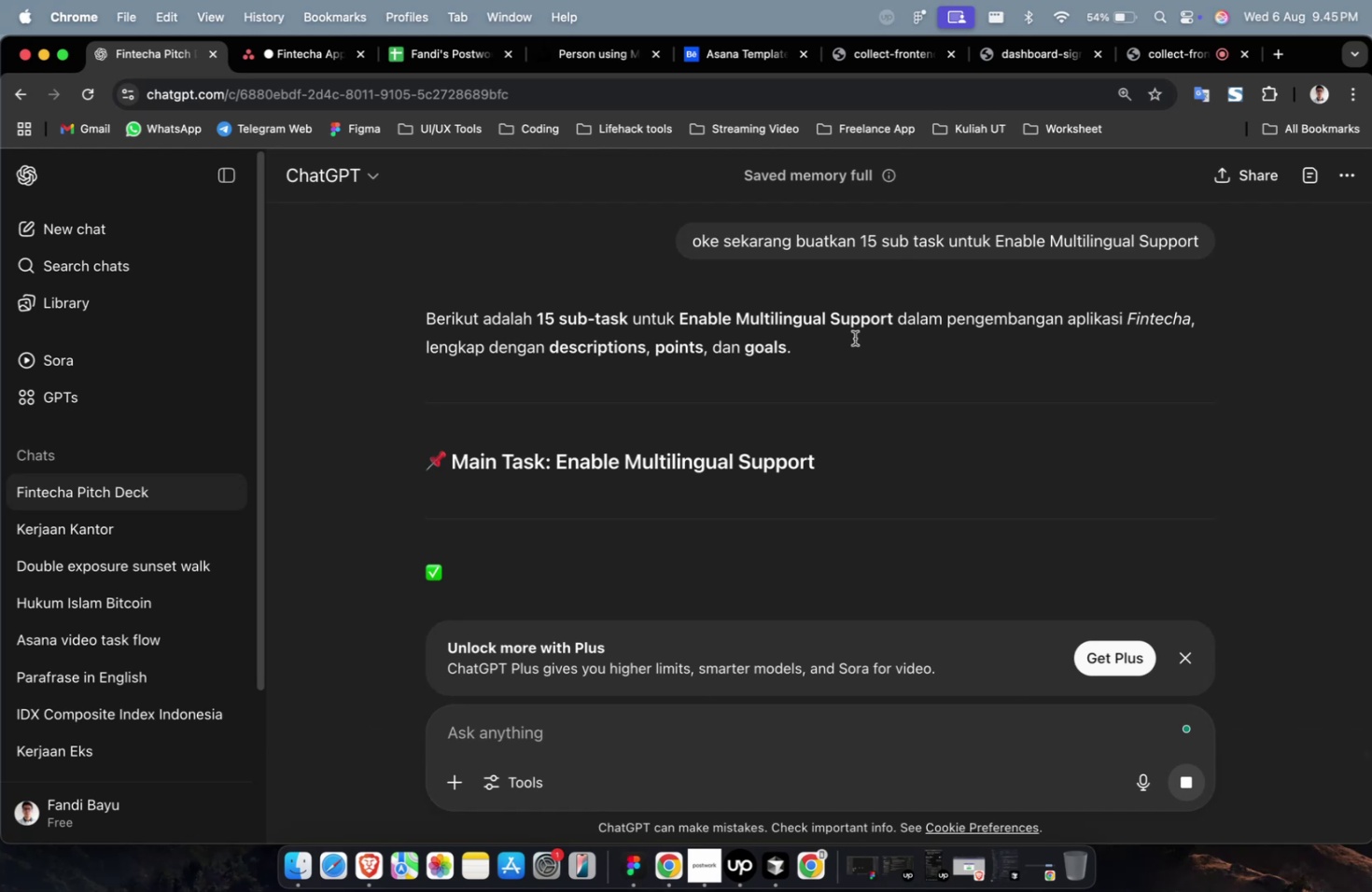 
wait(19.08)
 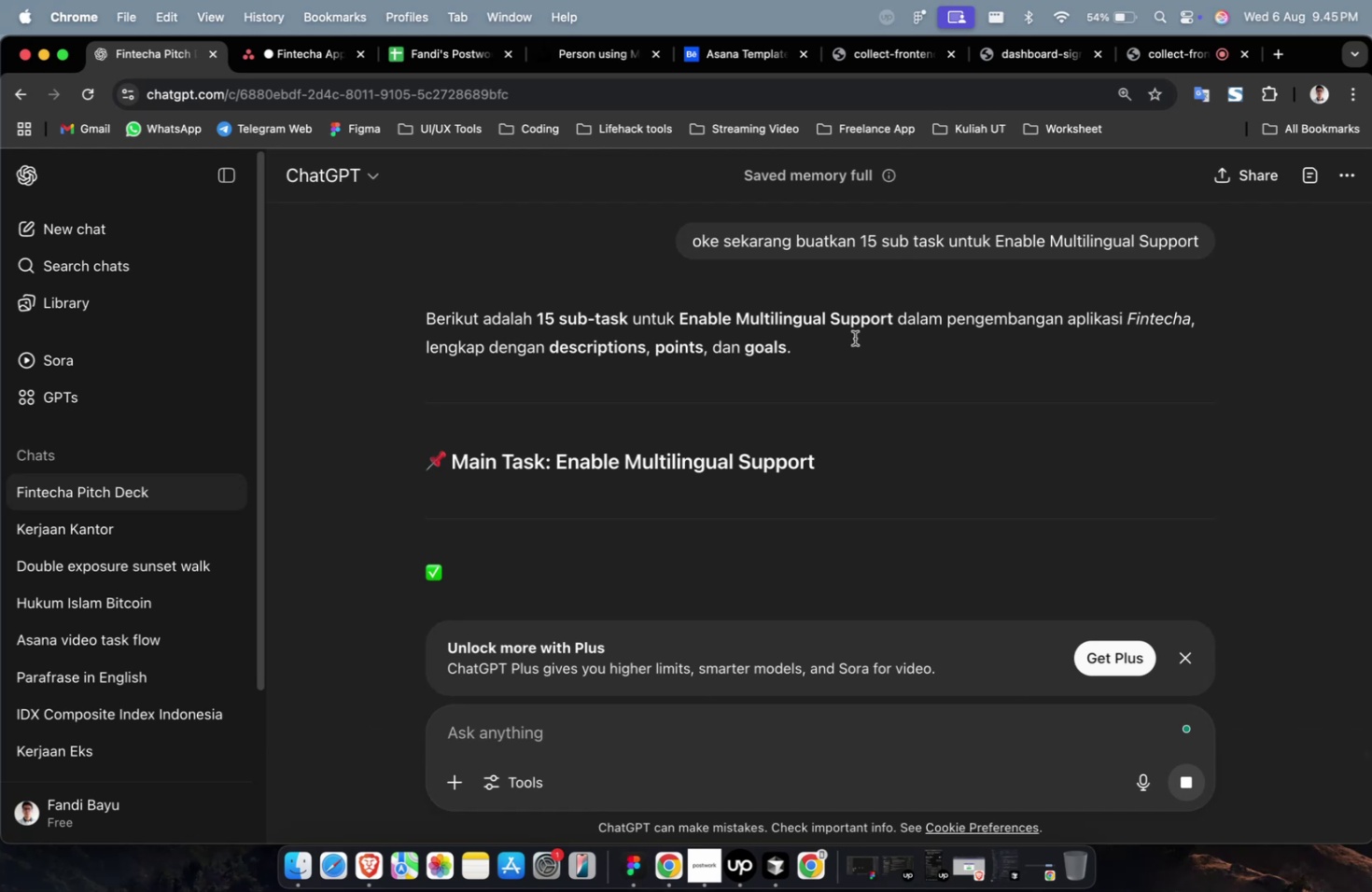 
scroll: coordinate [891, 344], scroll_direction: down, amount: 9.0
 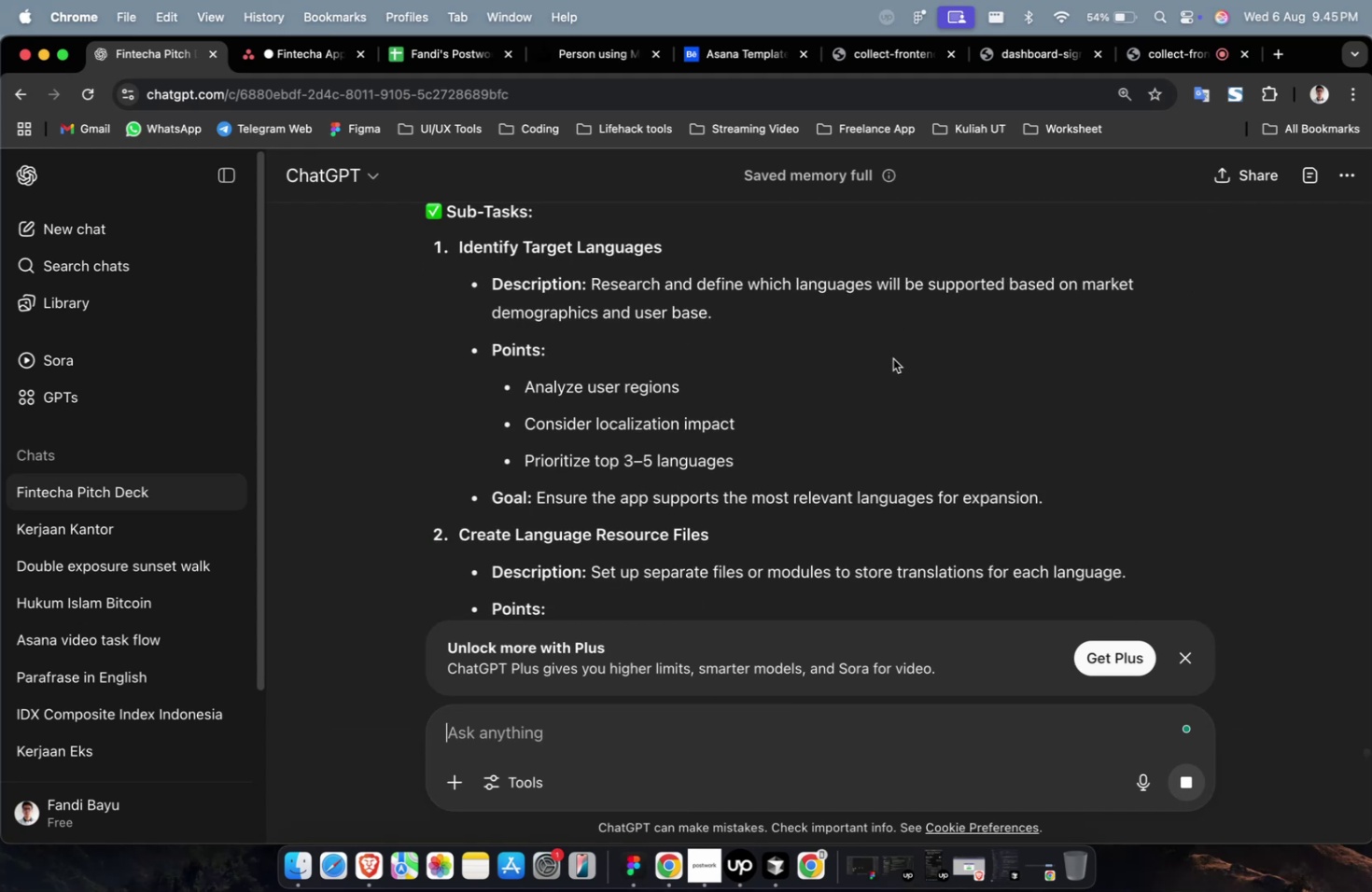 
scroll: coordinate [866, 362], scroll_direction: up, amount: 2.0
 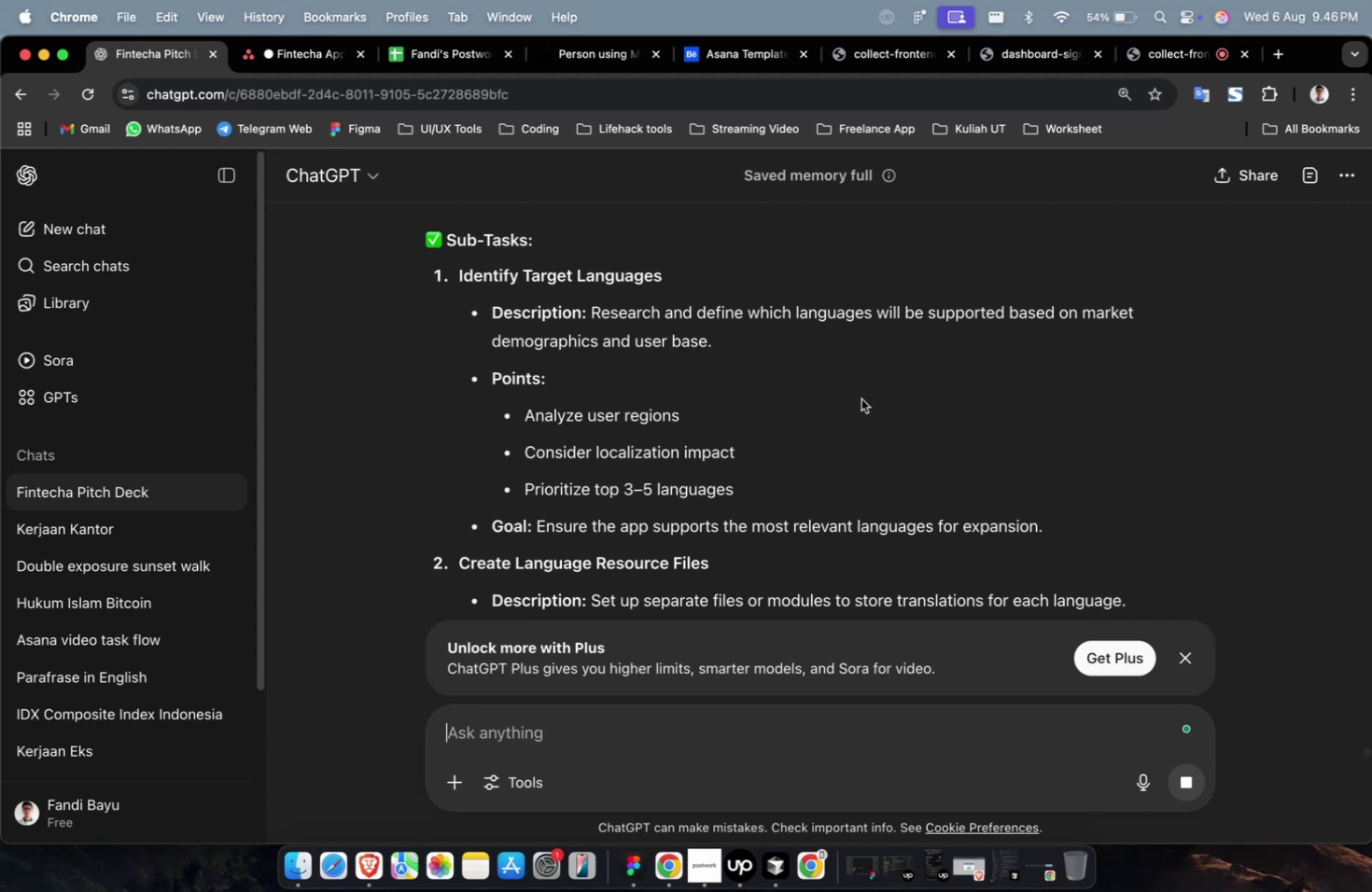 
wait(14.35)
 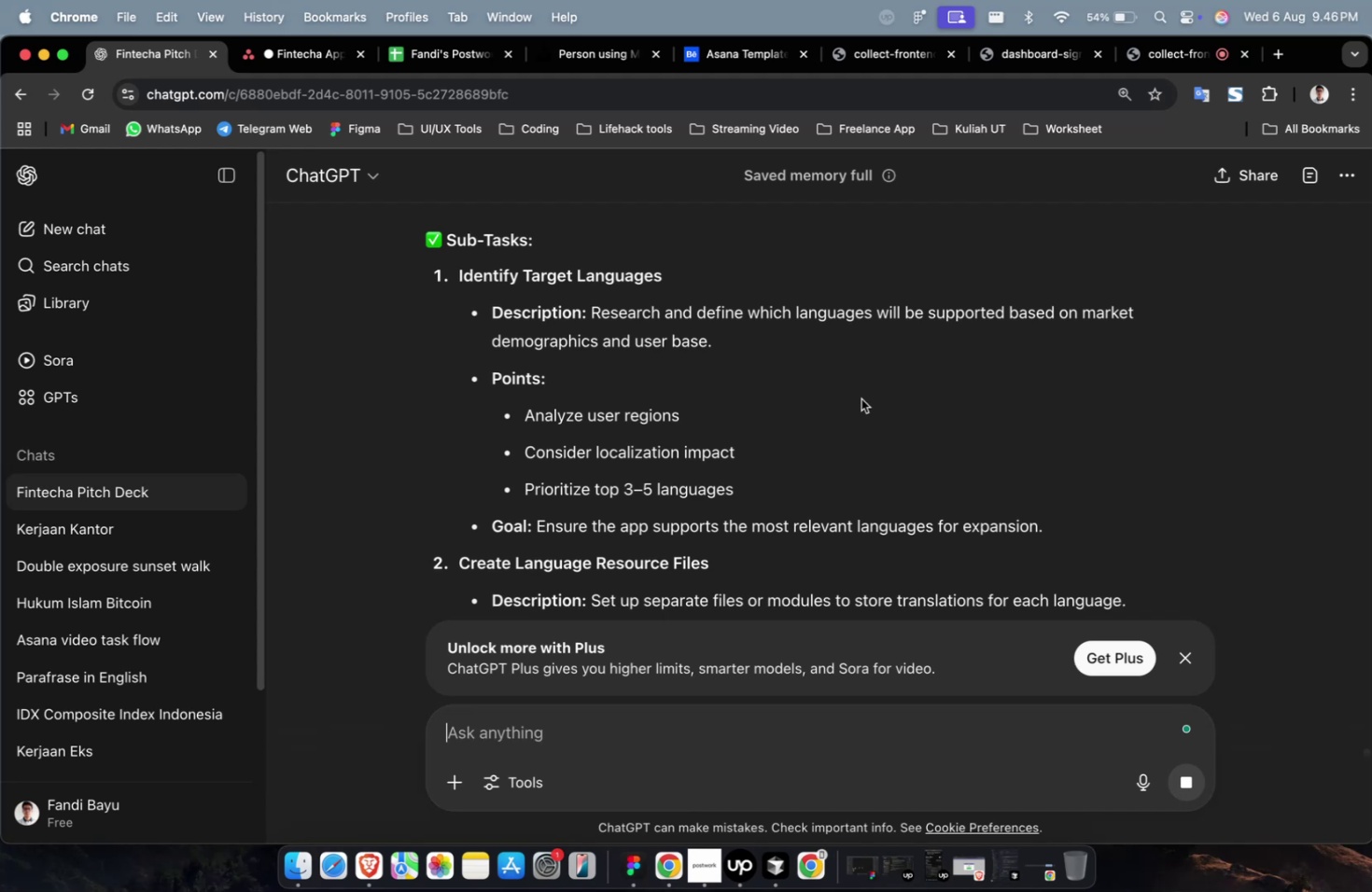 
left_click([833, 311])
 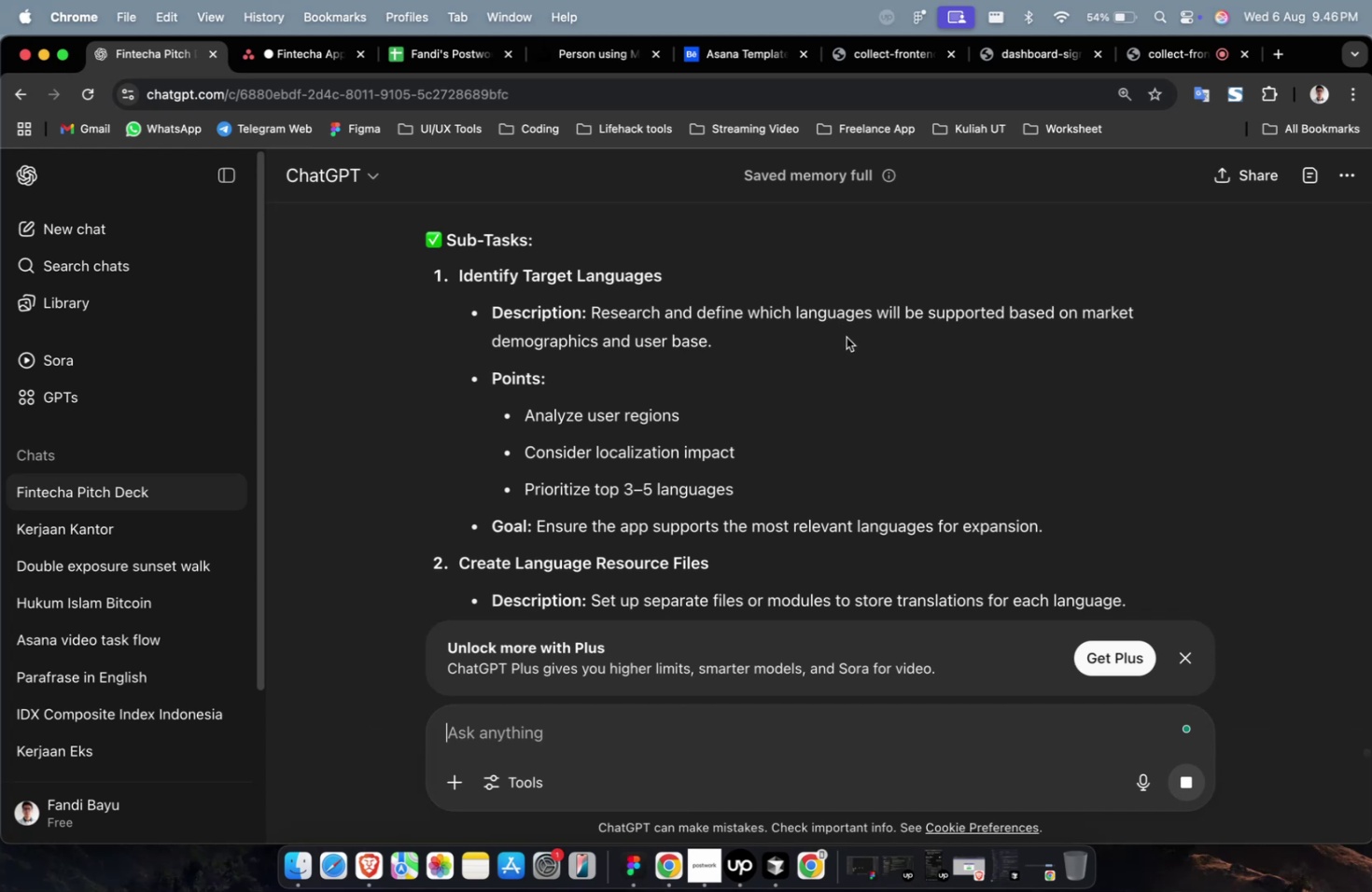 
wait(17.3)
 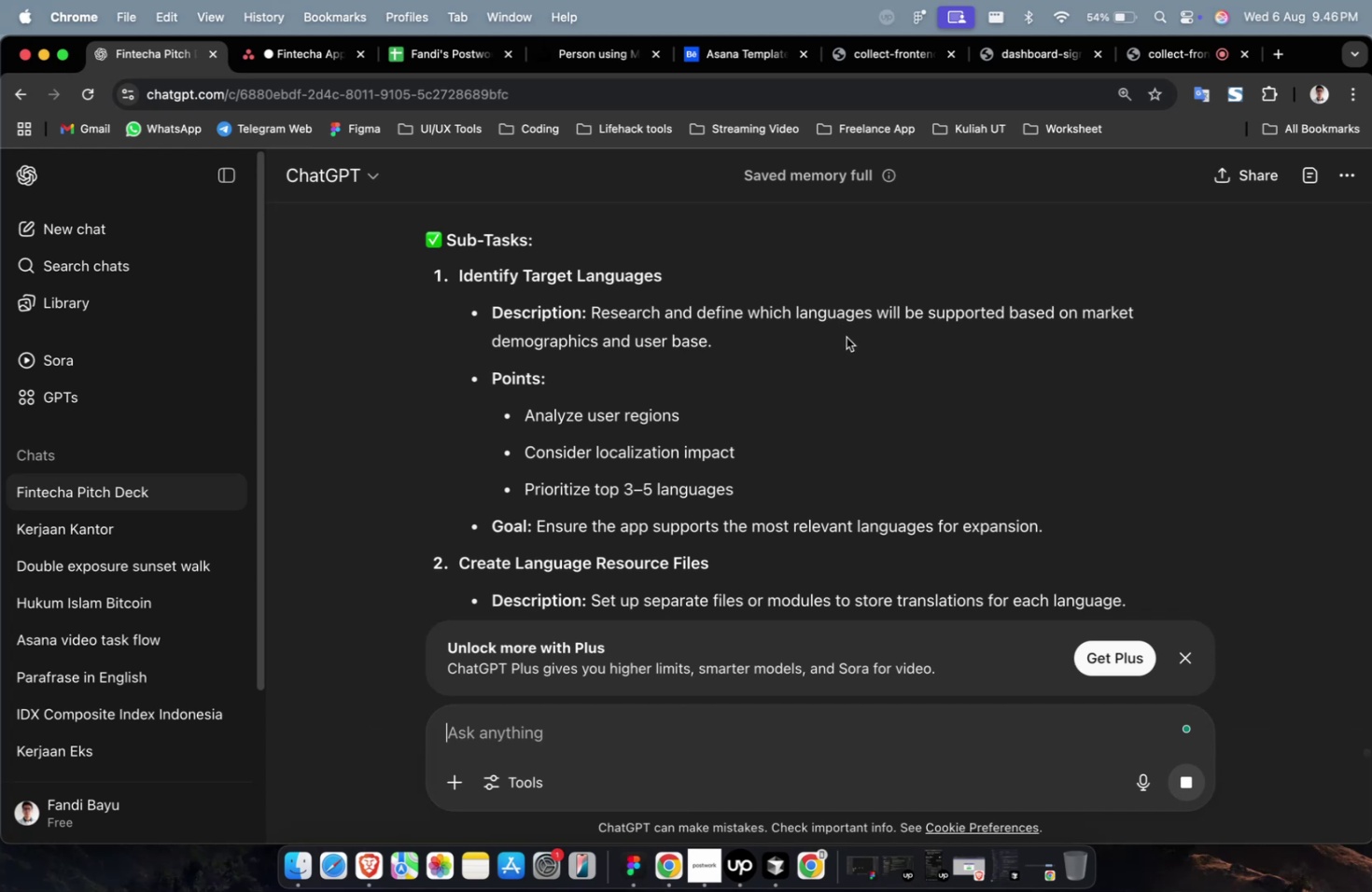 
scroll: coordinate [1016, 343], scroll_direction: up, amount: 2.0
 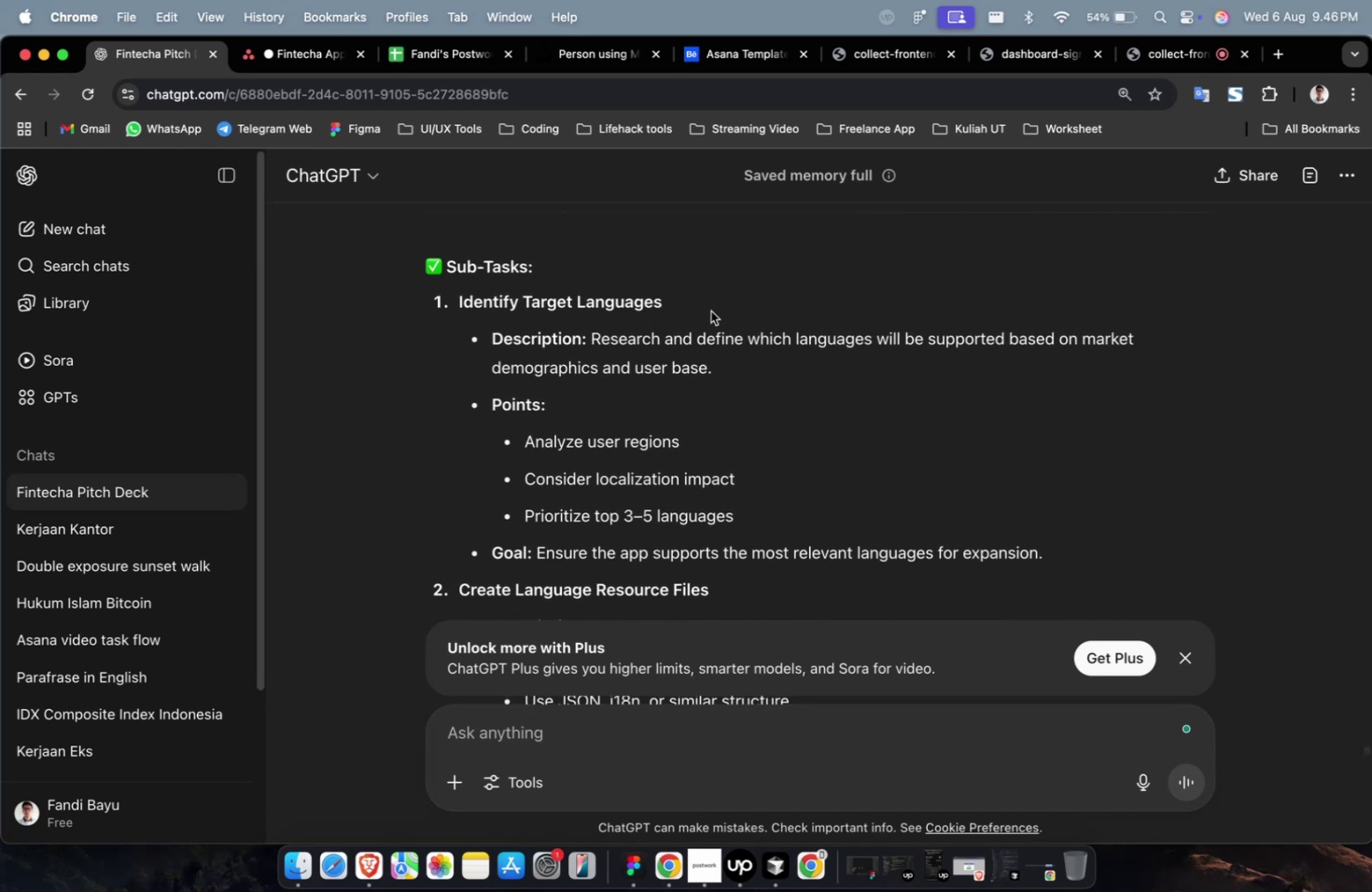 
left_click_drag(start_coordinate=[693, 306], to_coordinate=[444, 313])
 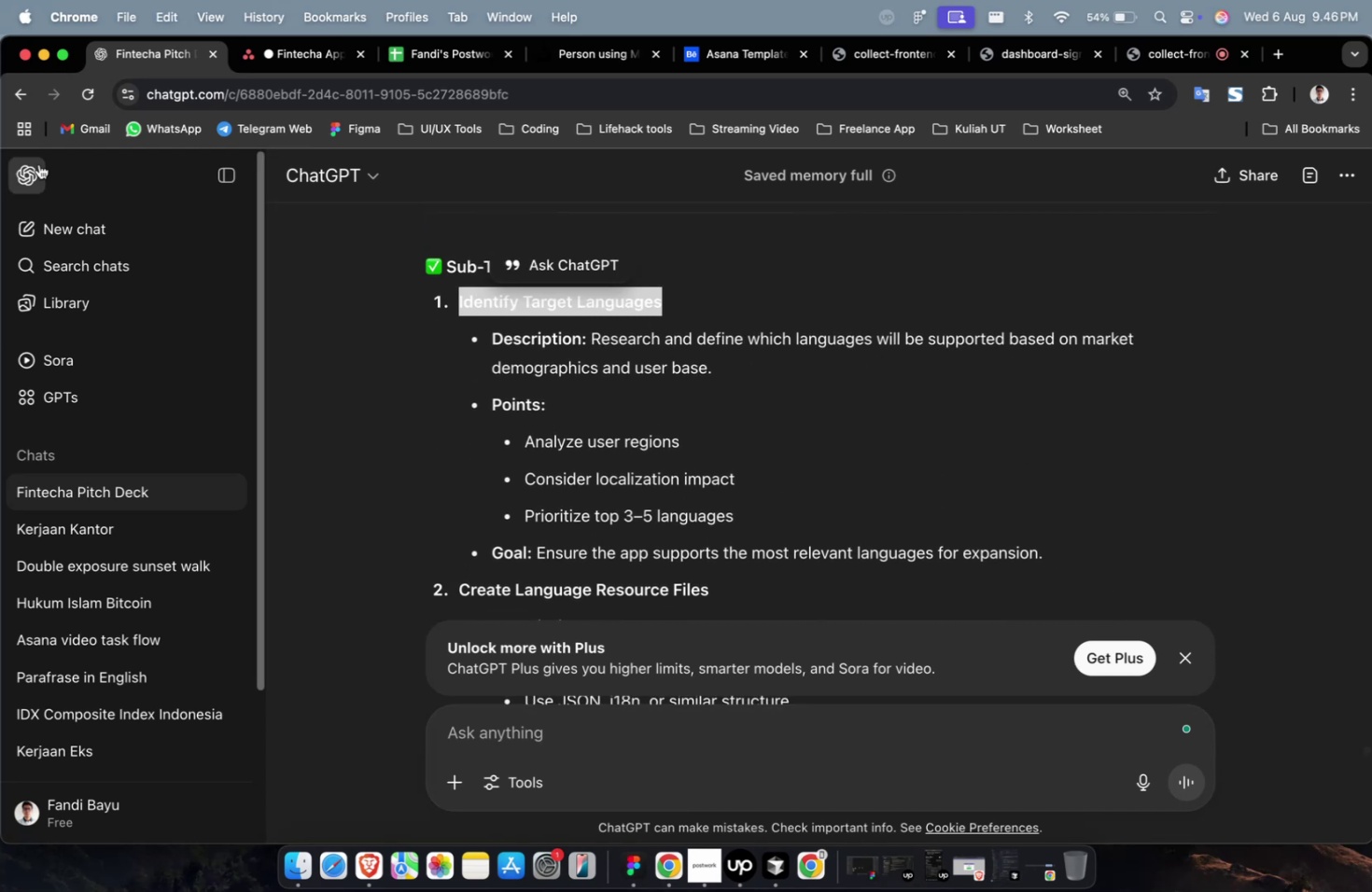 
key(Meta+C)
 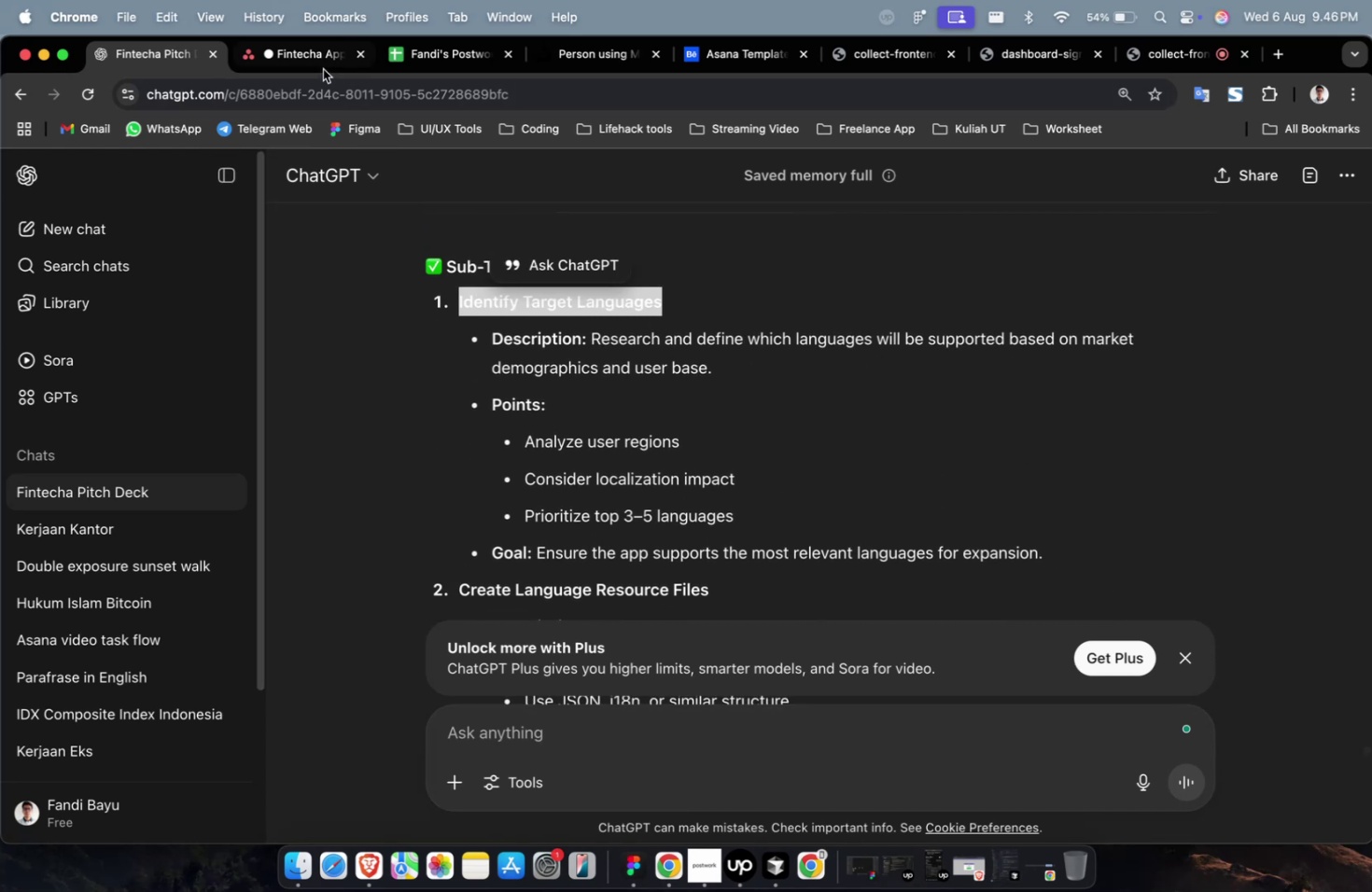 
left_click([313, 55])
 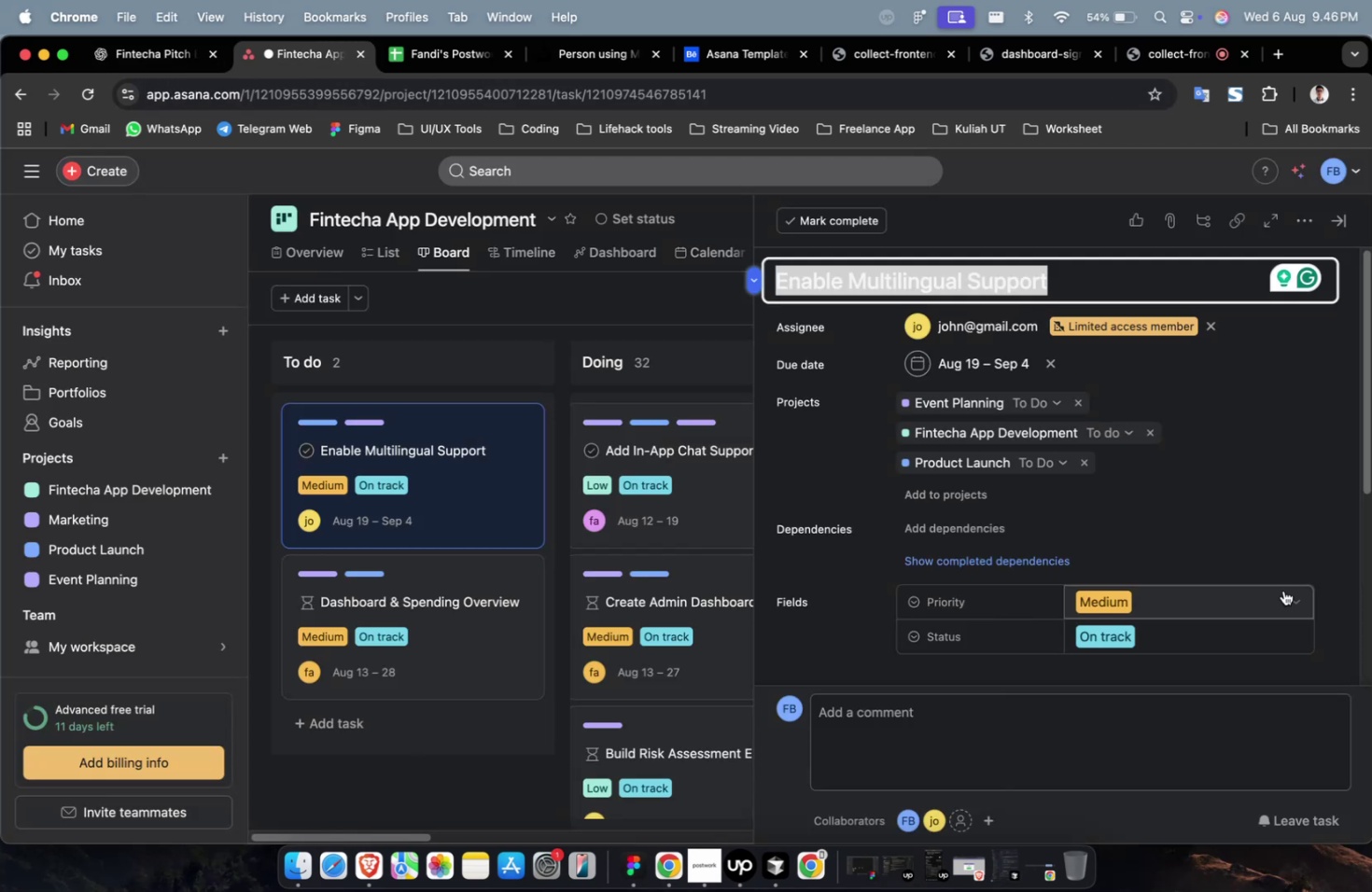 
scroll: coordinate [1015, 561], scroll_direction: down, amount: 11.0
 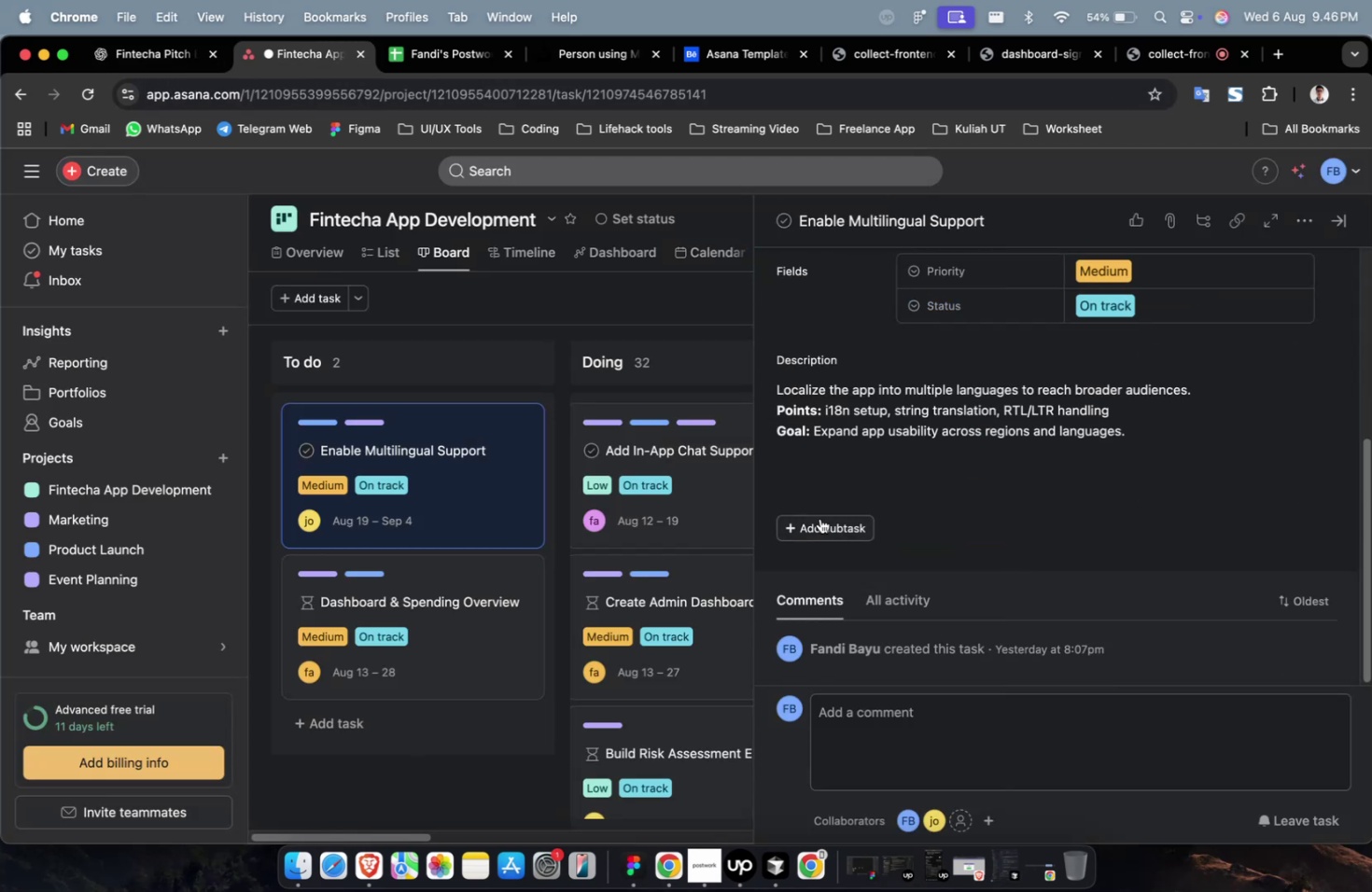 
left_click([813, 524])
 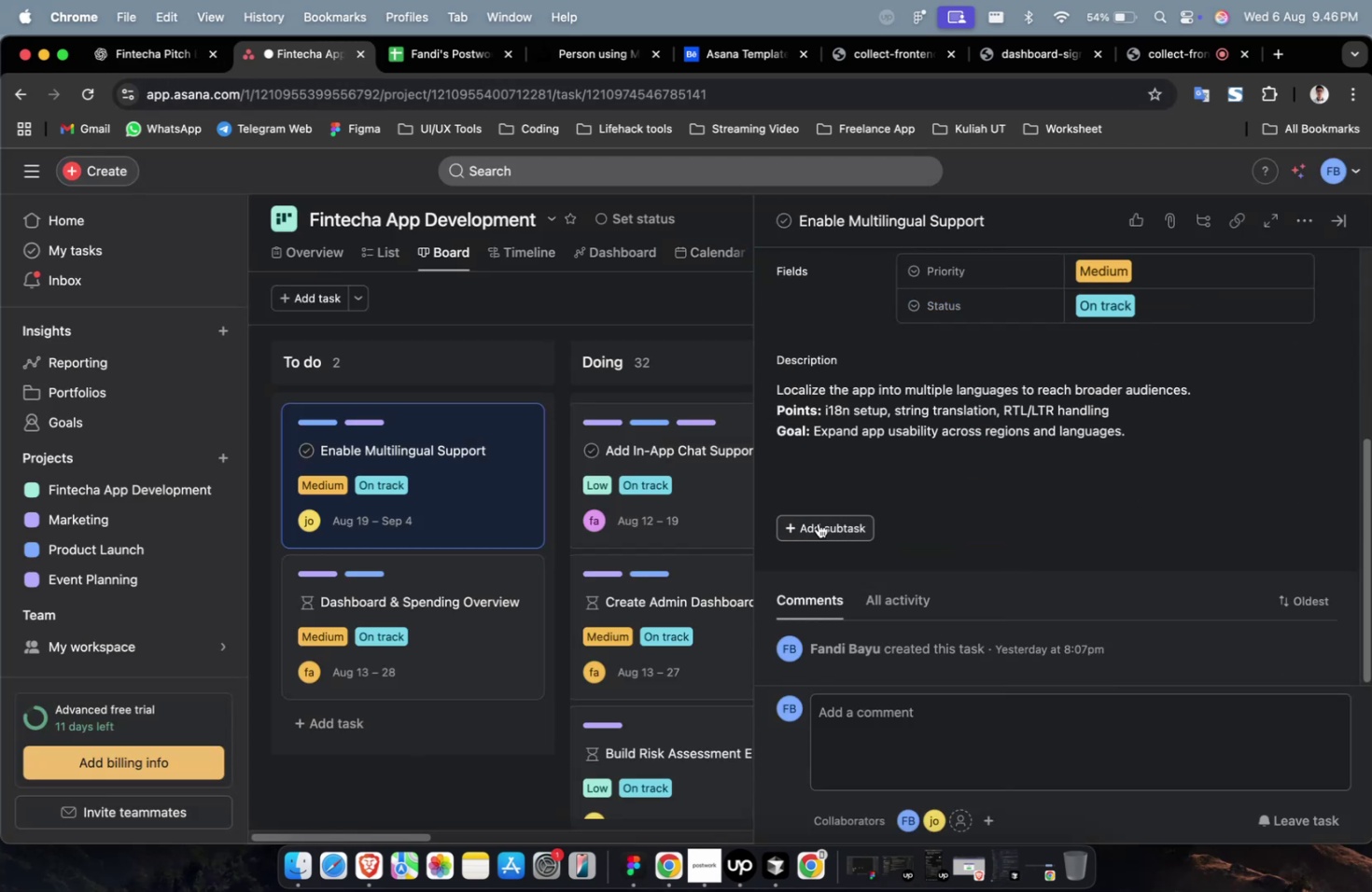 
key(Meta+V)
 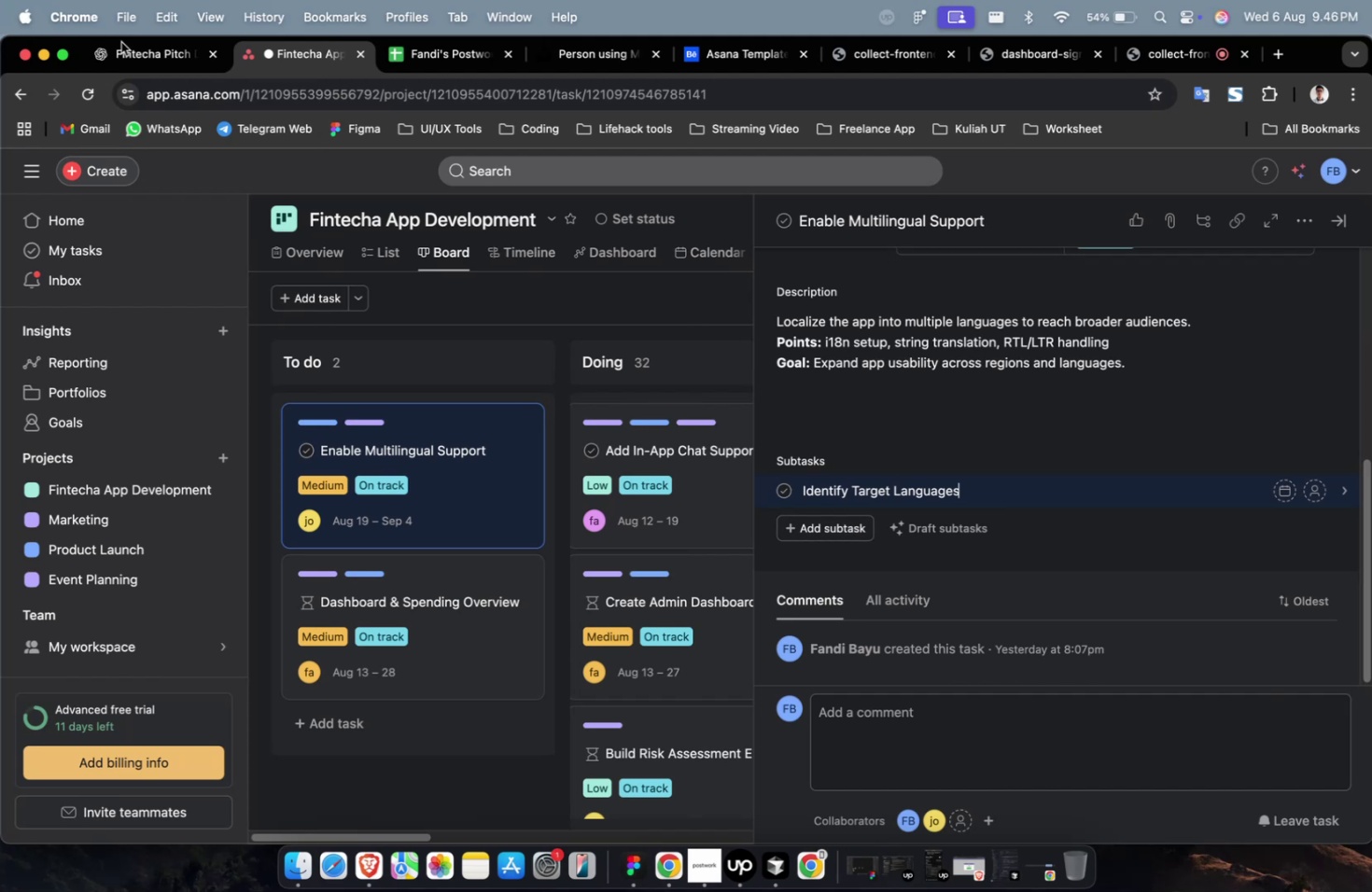 
left_click([135, 49])
 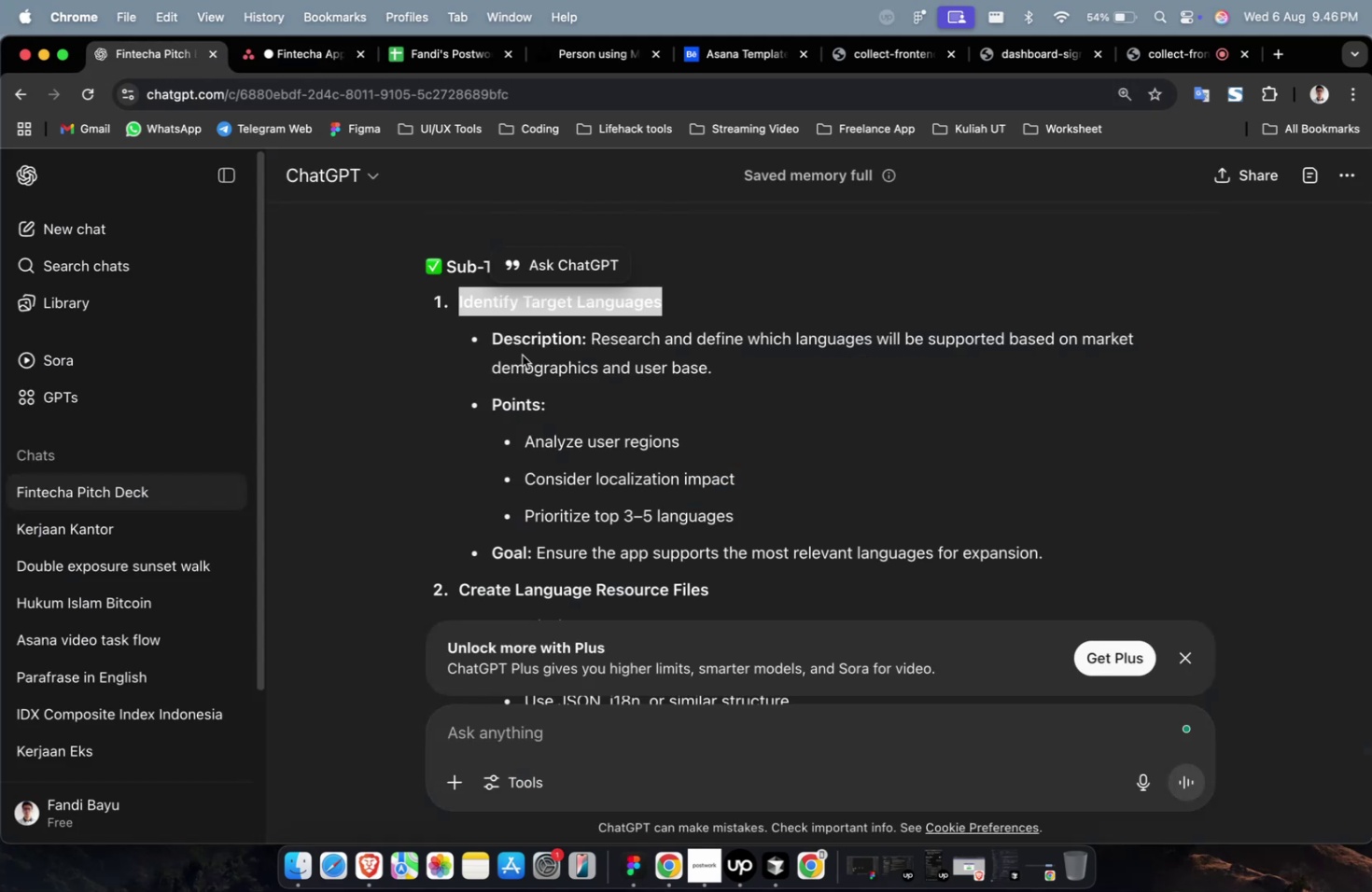 
scroll: coordinate [543, 366], scroll_direction: down, amount: 7.0
 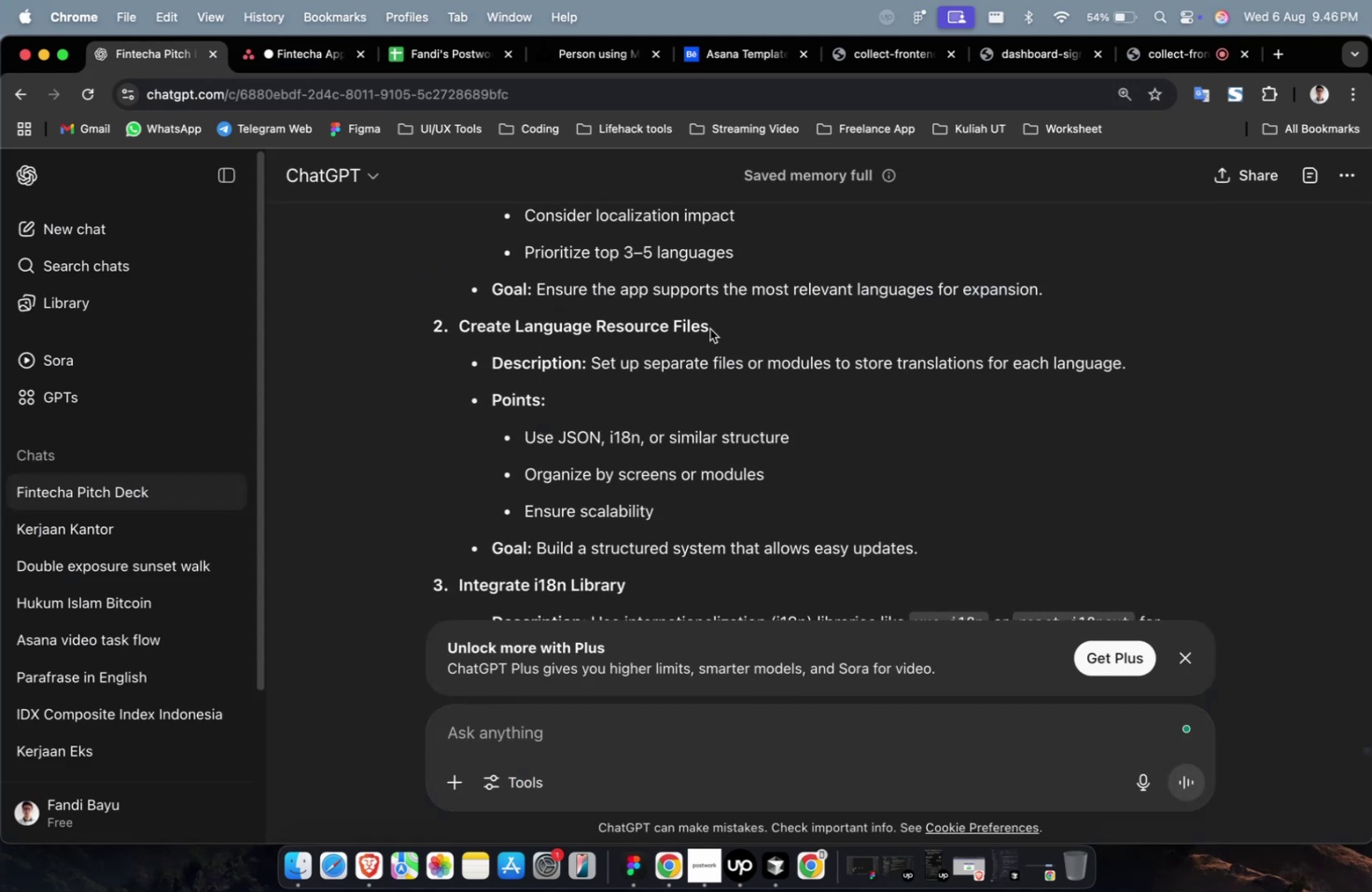 
left_click_drag(start_coordinate=[725, 323], to_coordinate=[455, 322])
 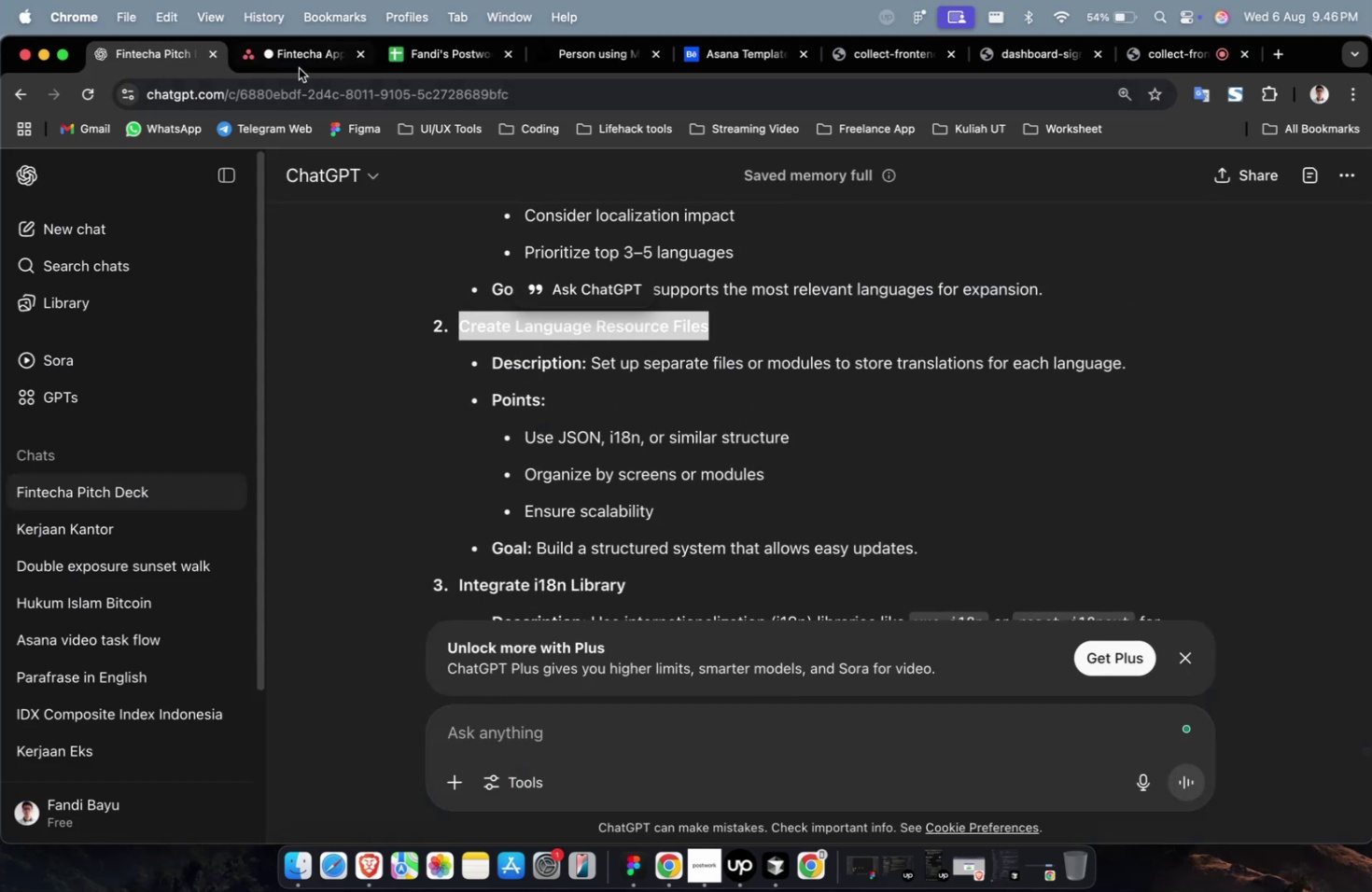 
key(Meta+CommandLeft)
 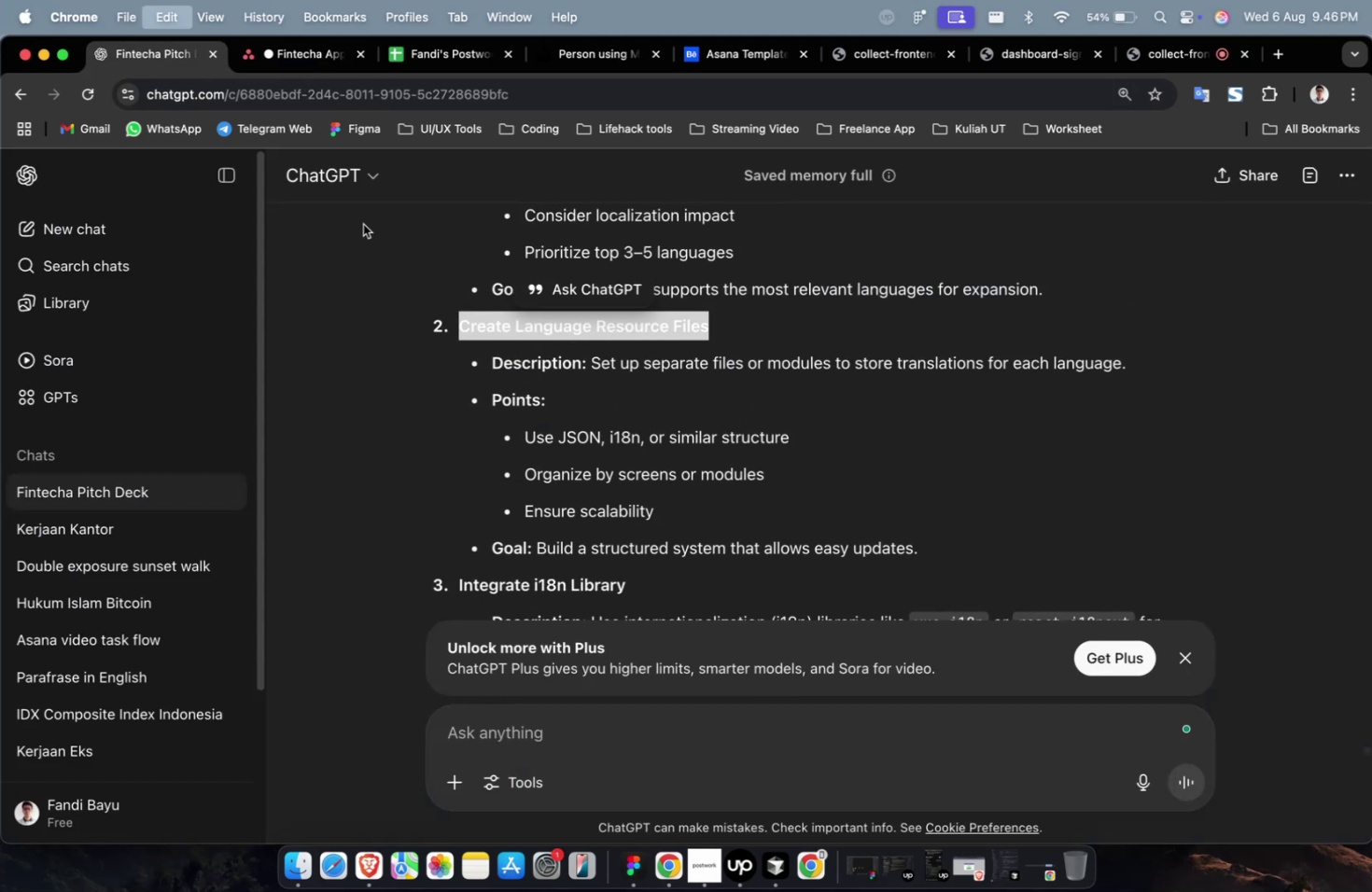 
key(Meta+C)
 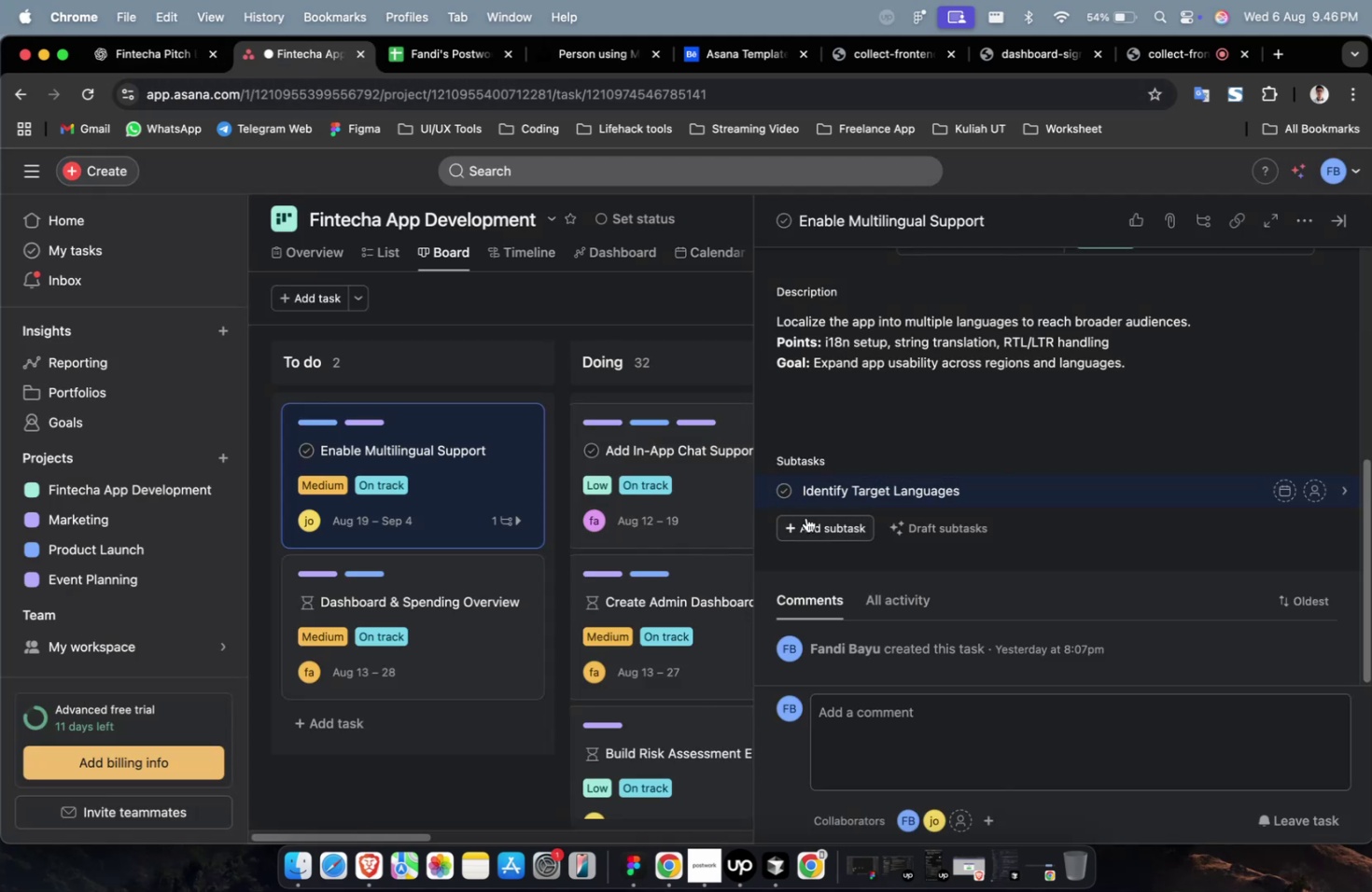 
left_click([813, 528])
 